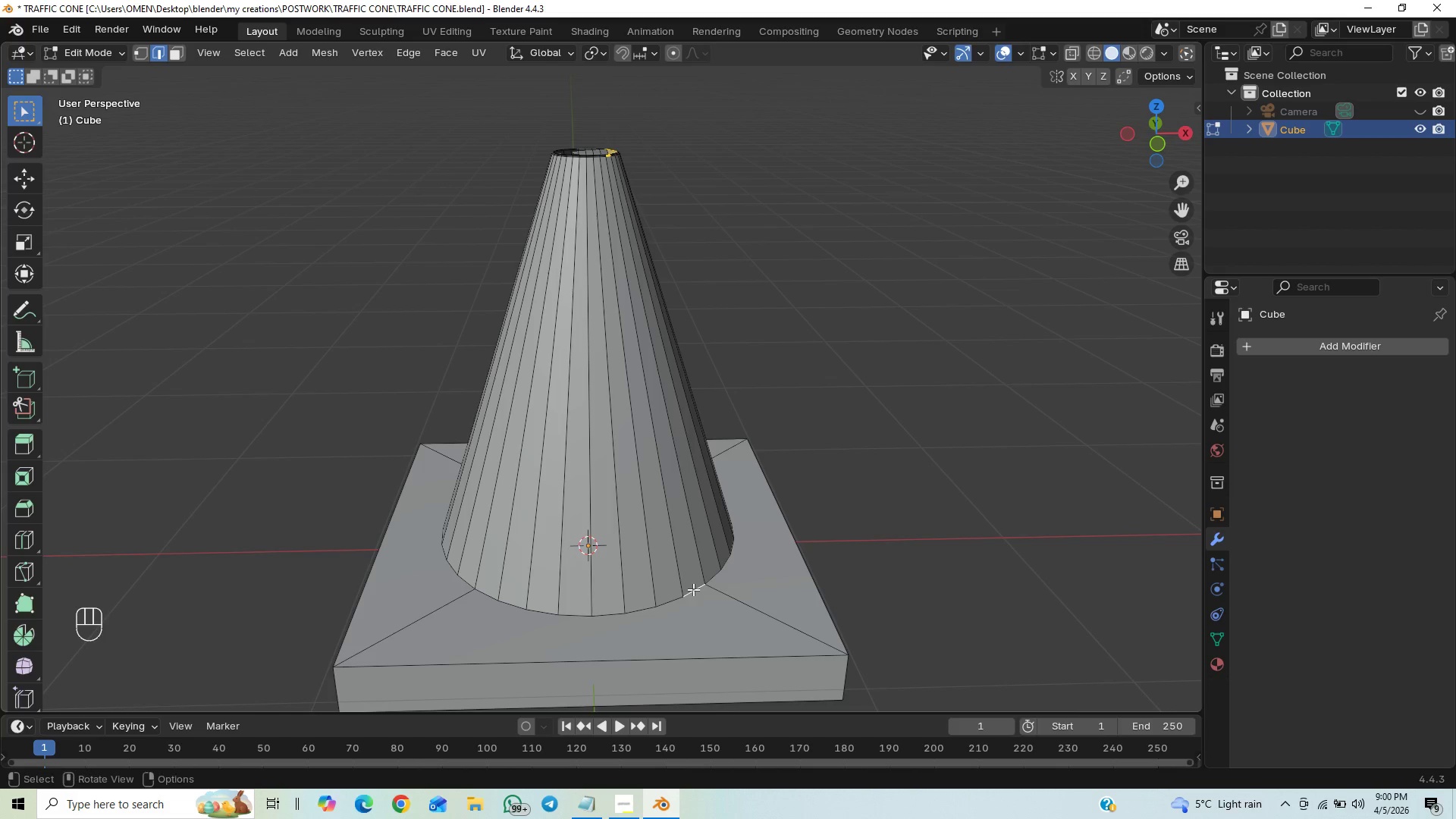 
key(Alt+AltLeft)
 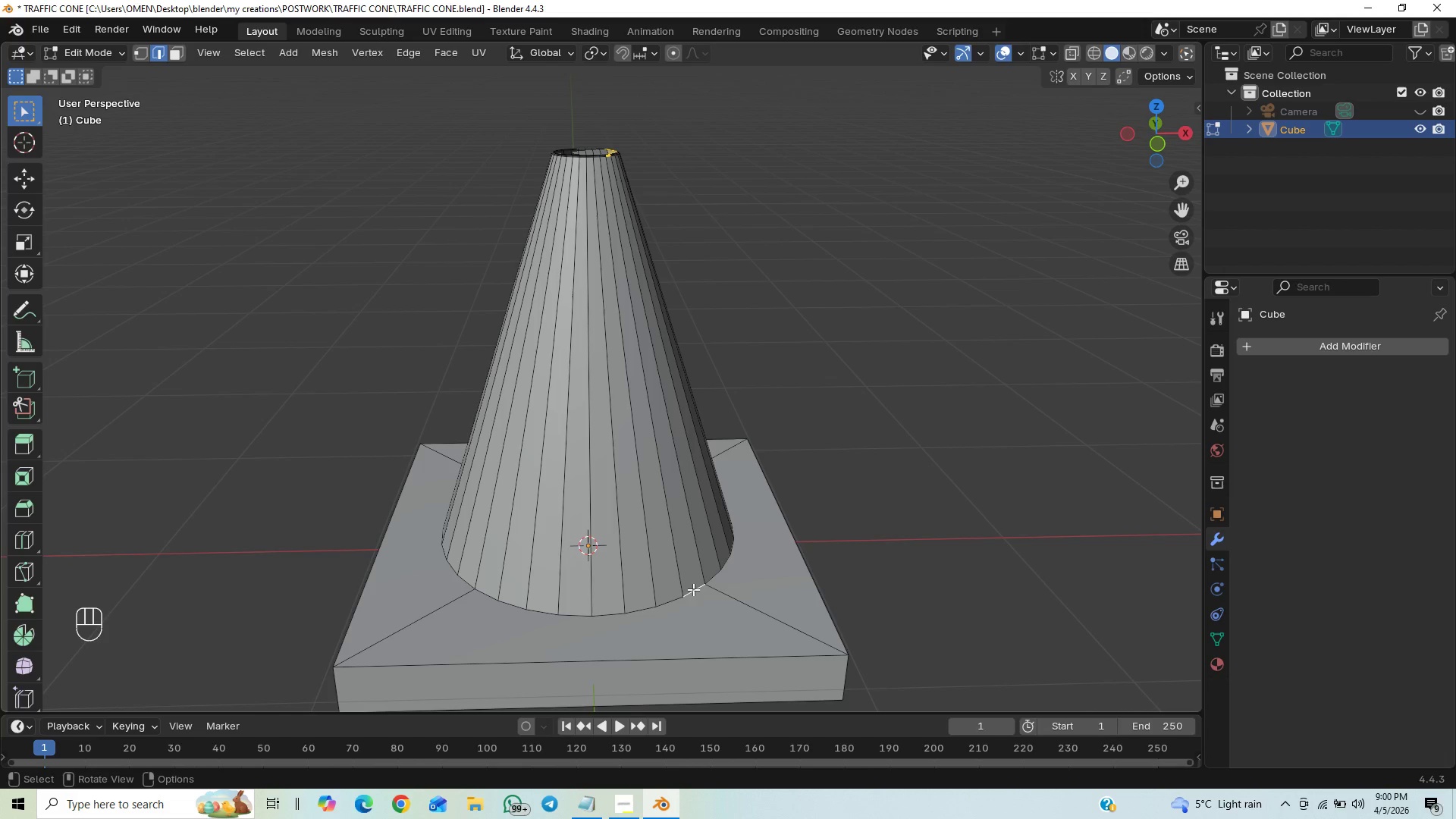 
hold_key(key=ShiftLeft, duration=3.12)
hold_key(key=AltLeft, duration=0.89)
double_click([693, 589])
 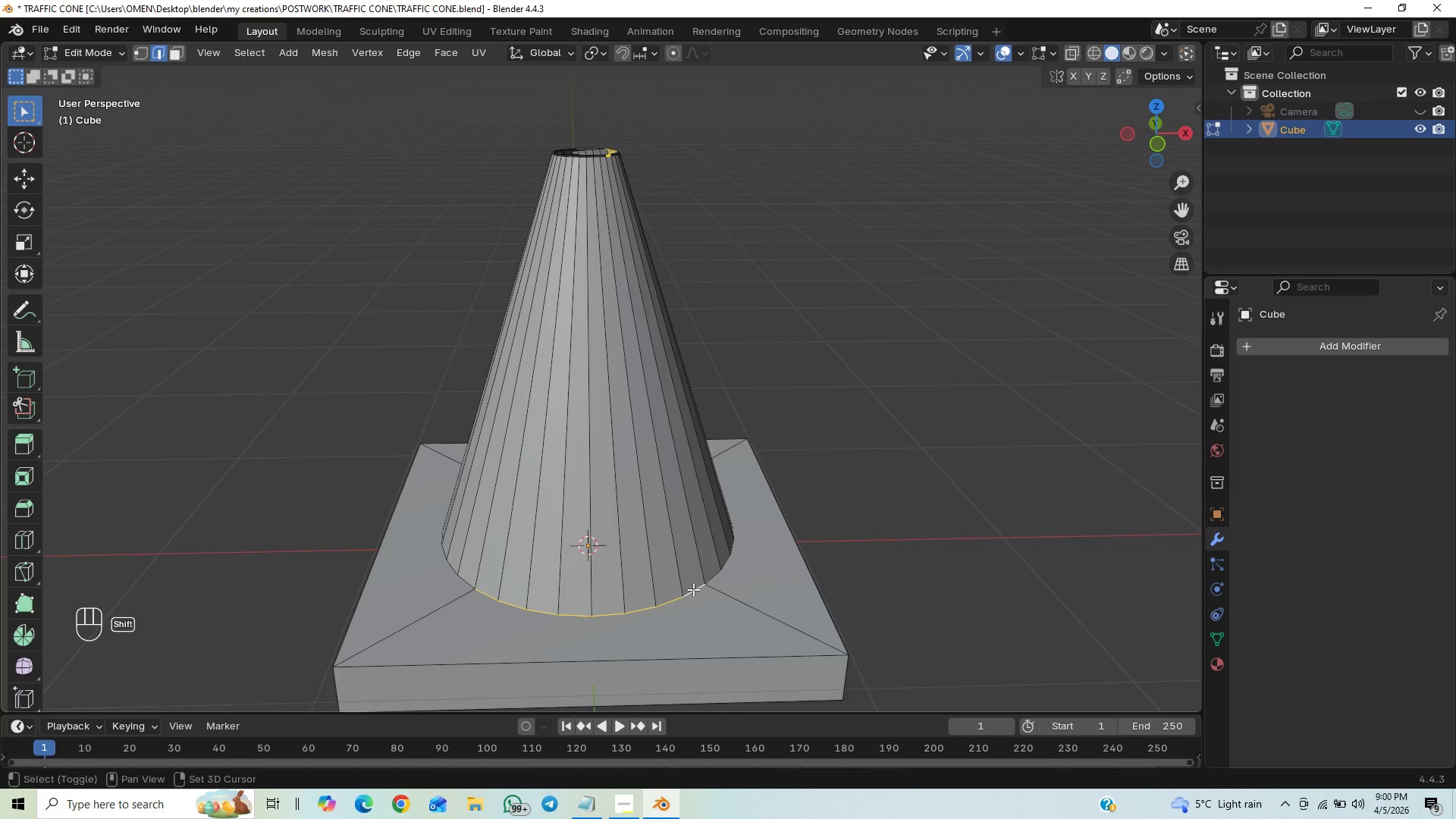 
hold_key(key=AltLeft, duration=1.5)
left_click([719, 570])
 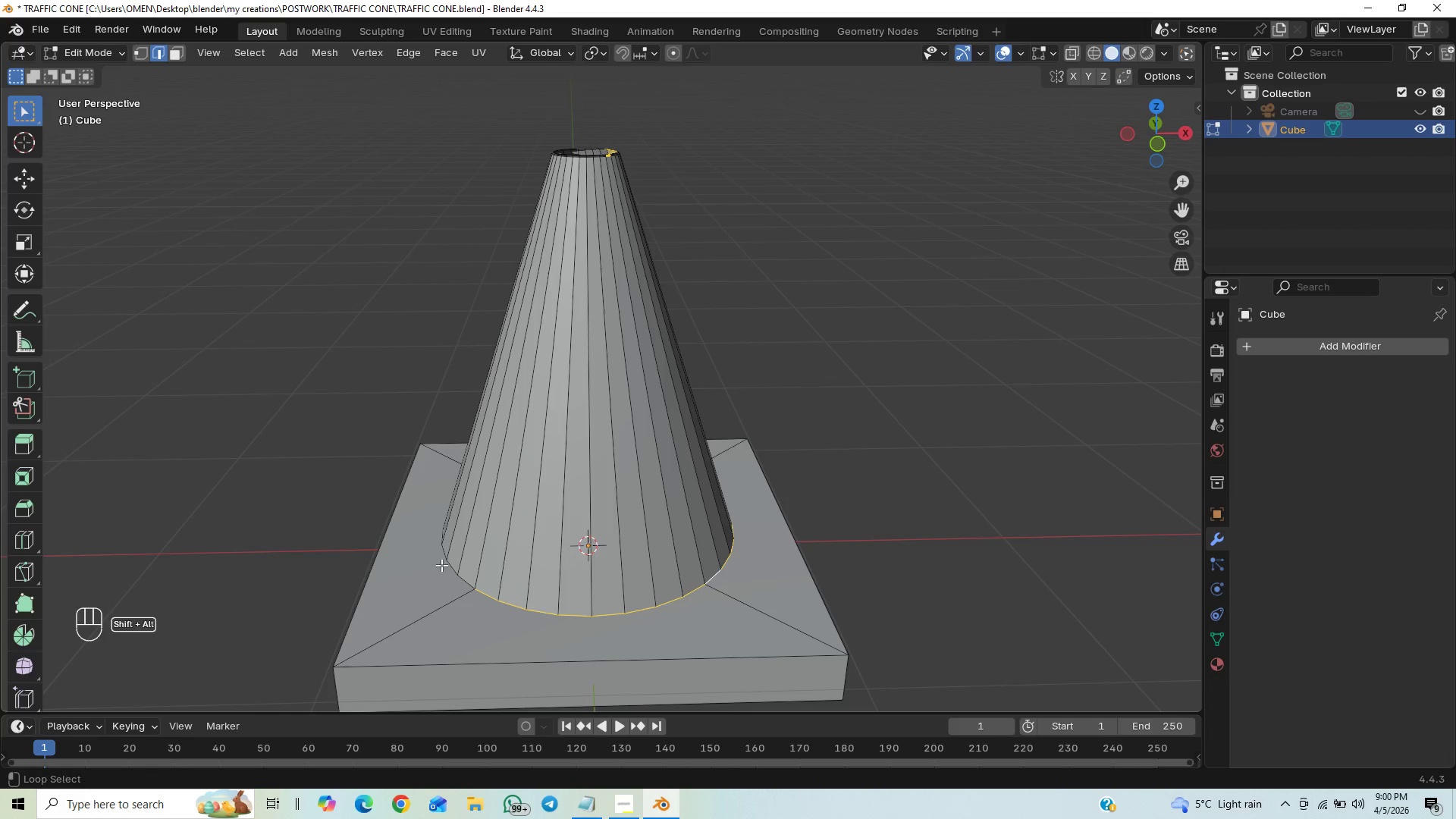 
key(Alt+Shift+AltLeft)
 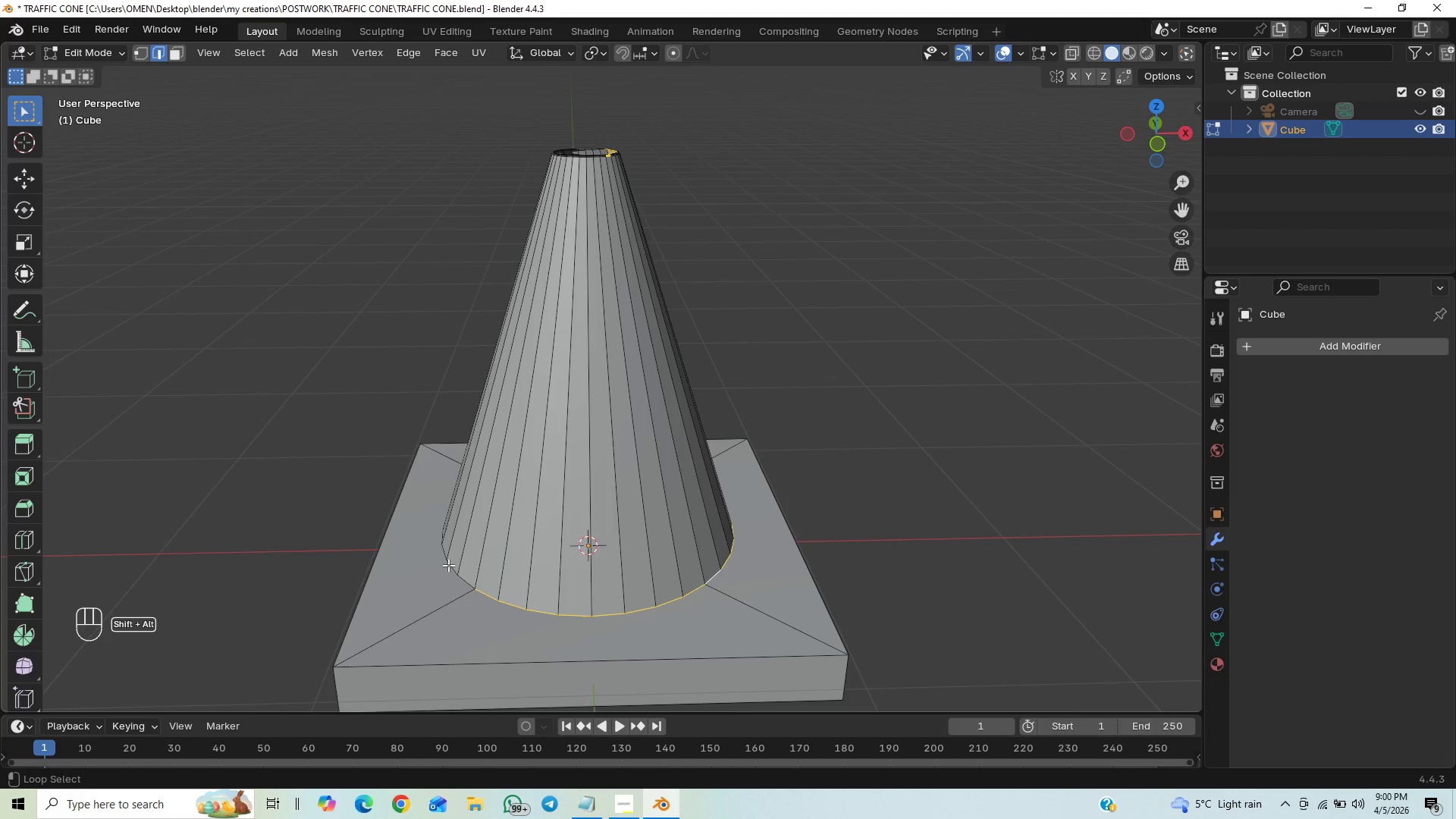 
key(Alt+Shift+AltLeft)
 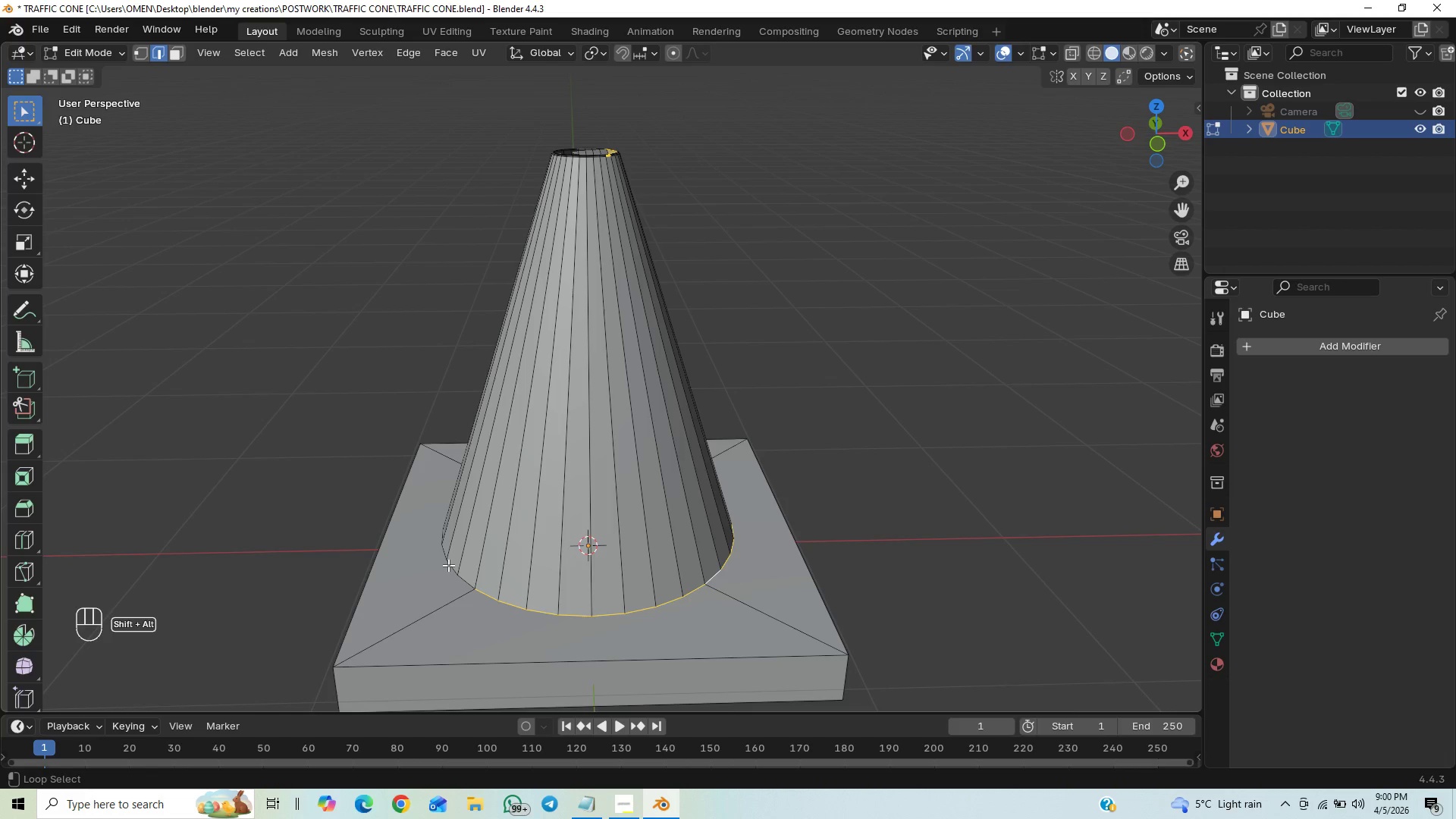 
key(Alt+Shift+AltLeft)
 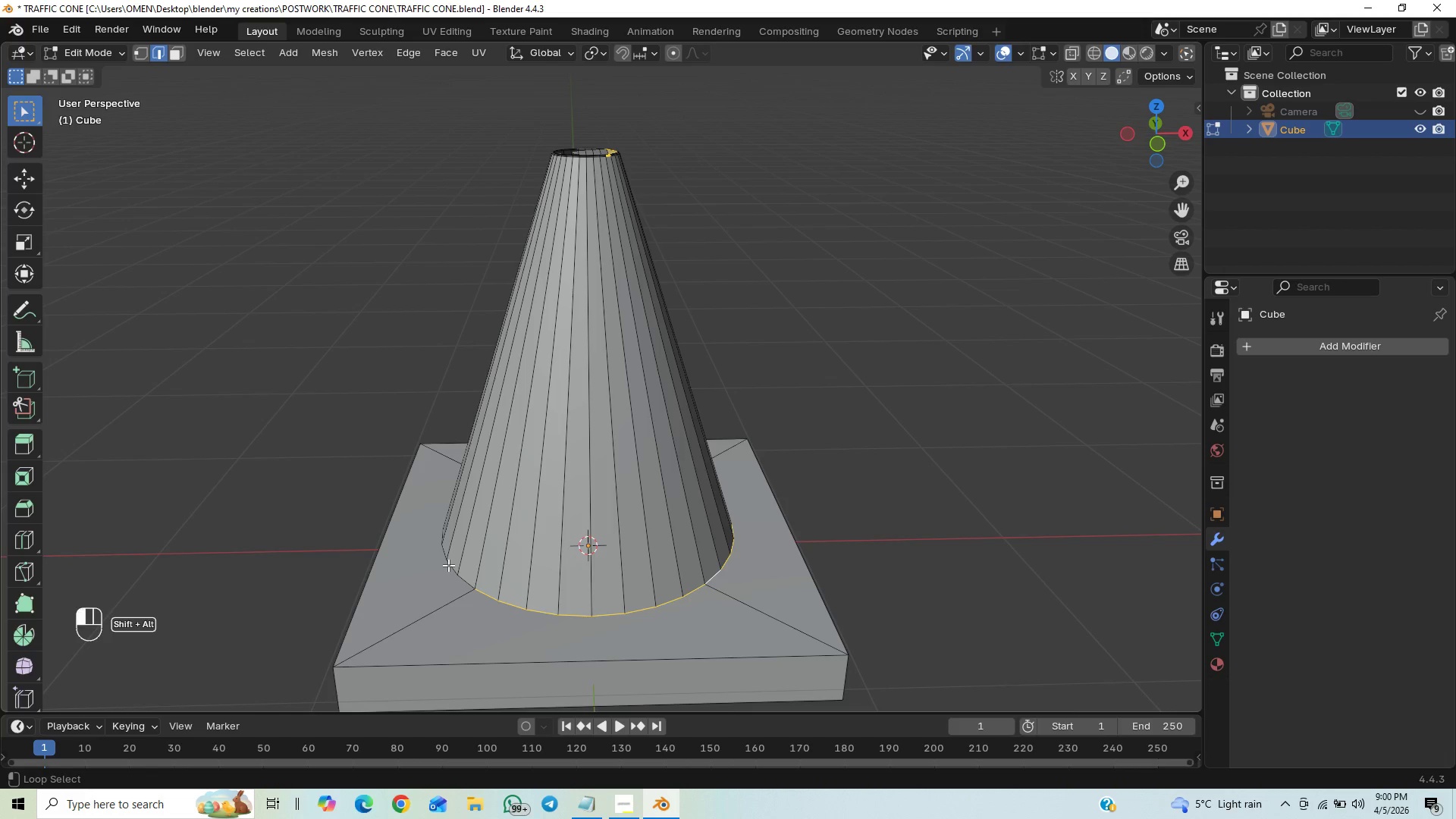 
left_click([448, 565])
 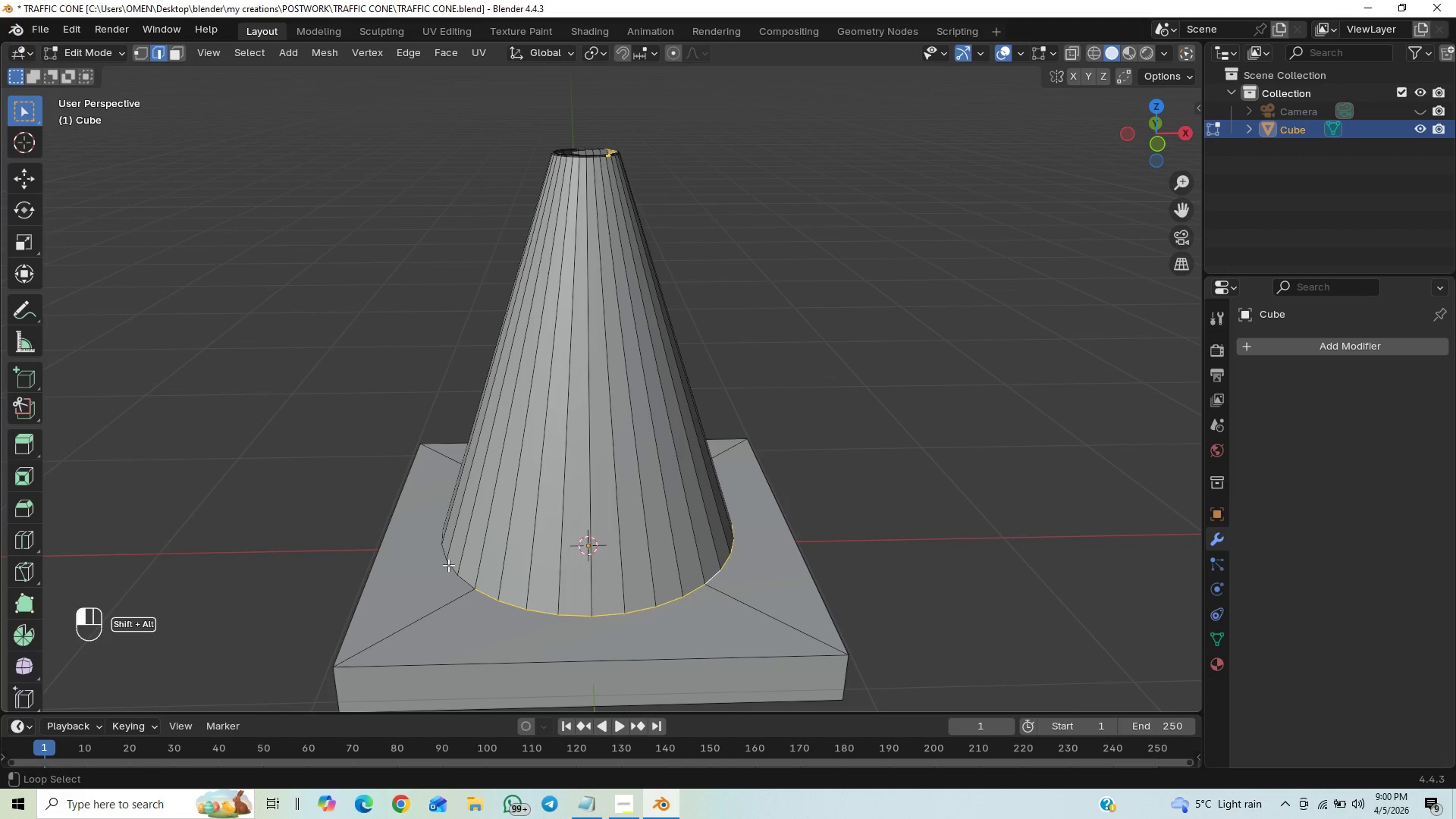 
key(Alt+Shift+AltLeft)
 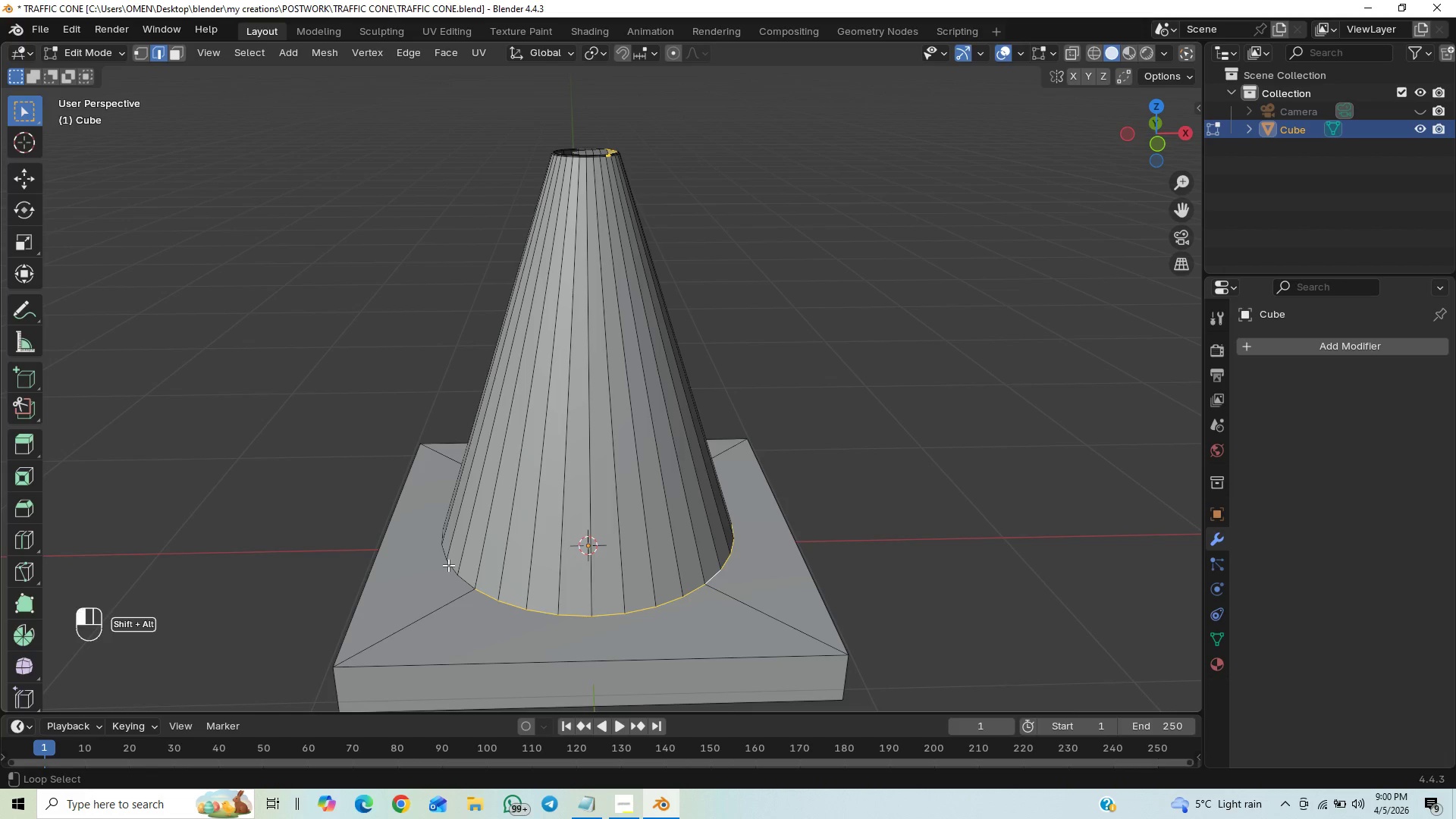 
key(Alt+Shift+AltLeft)
 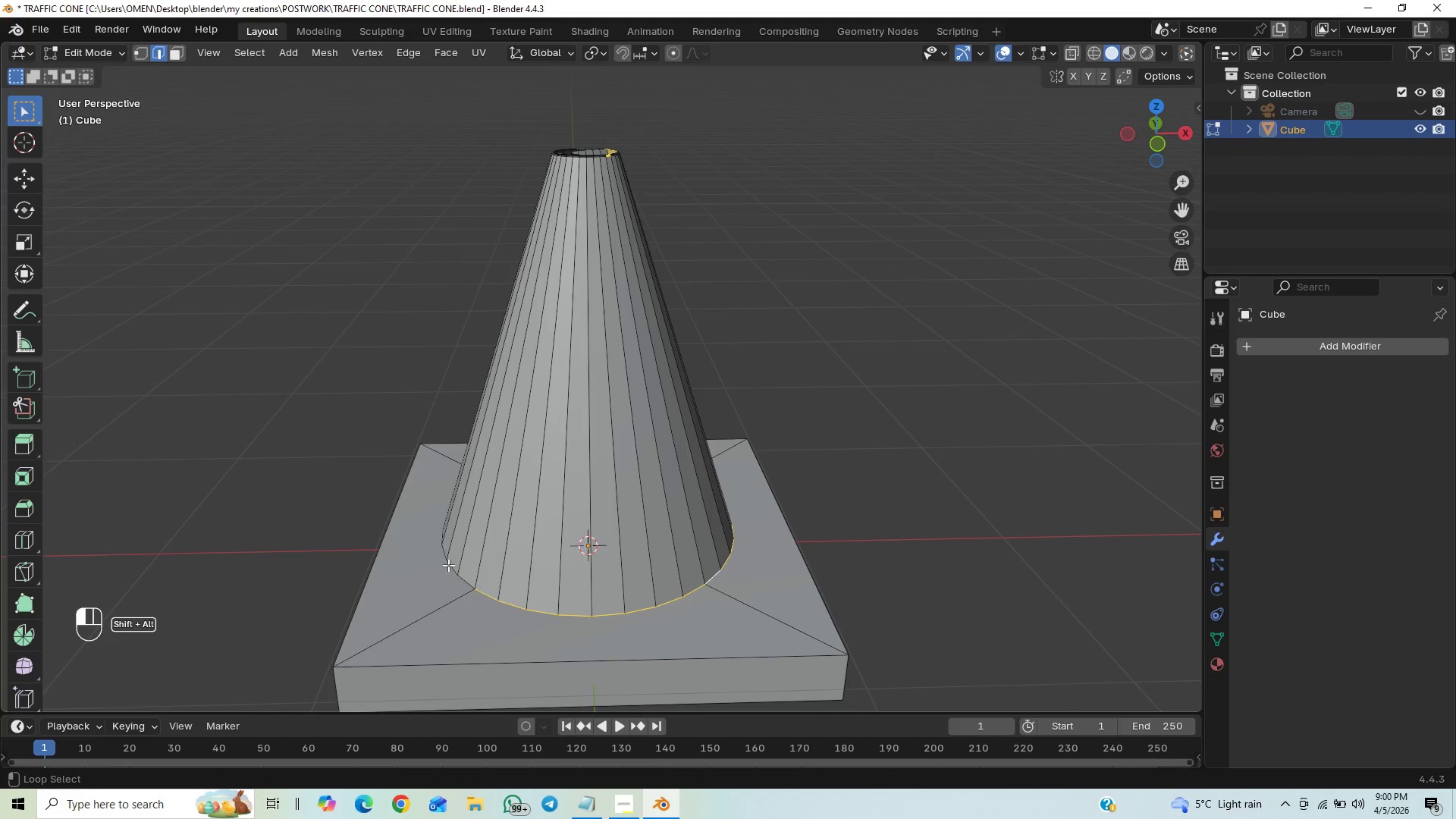 
key(Alt+Shift+AltLeft)
 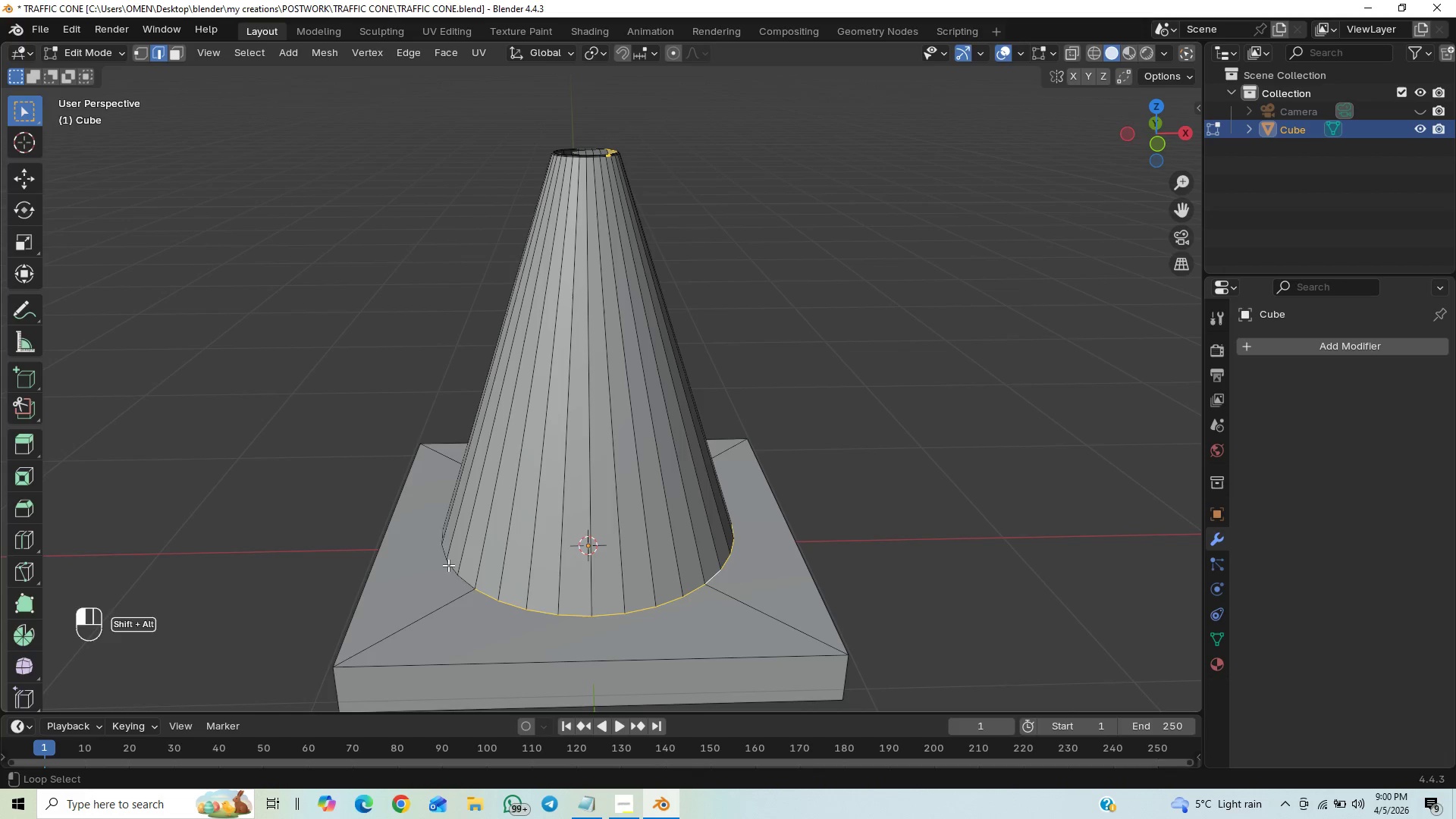 
key(Alt+Shift+AltLeft)
 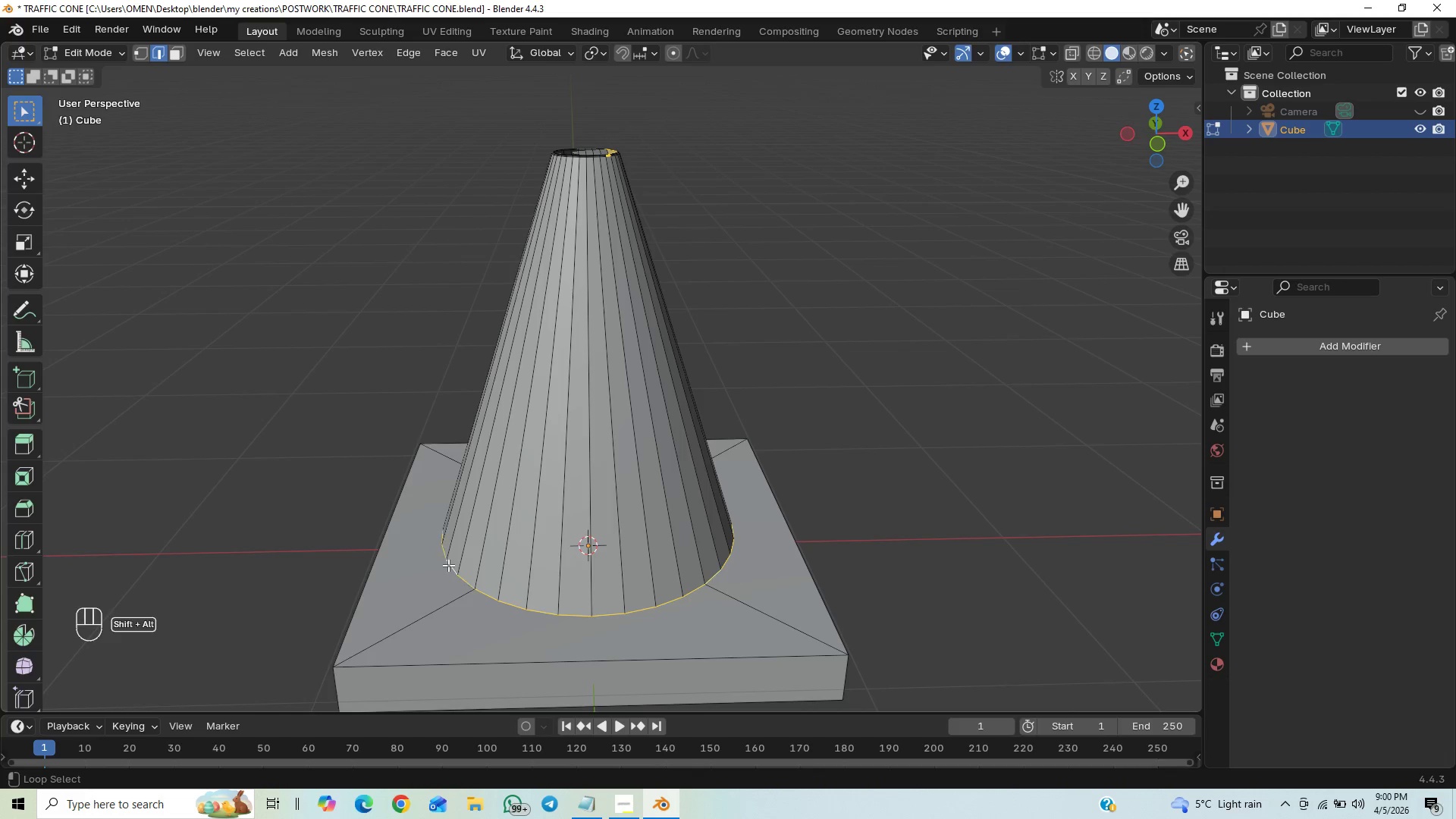 
key(Alt+Shift+AltLeft)
 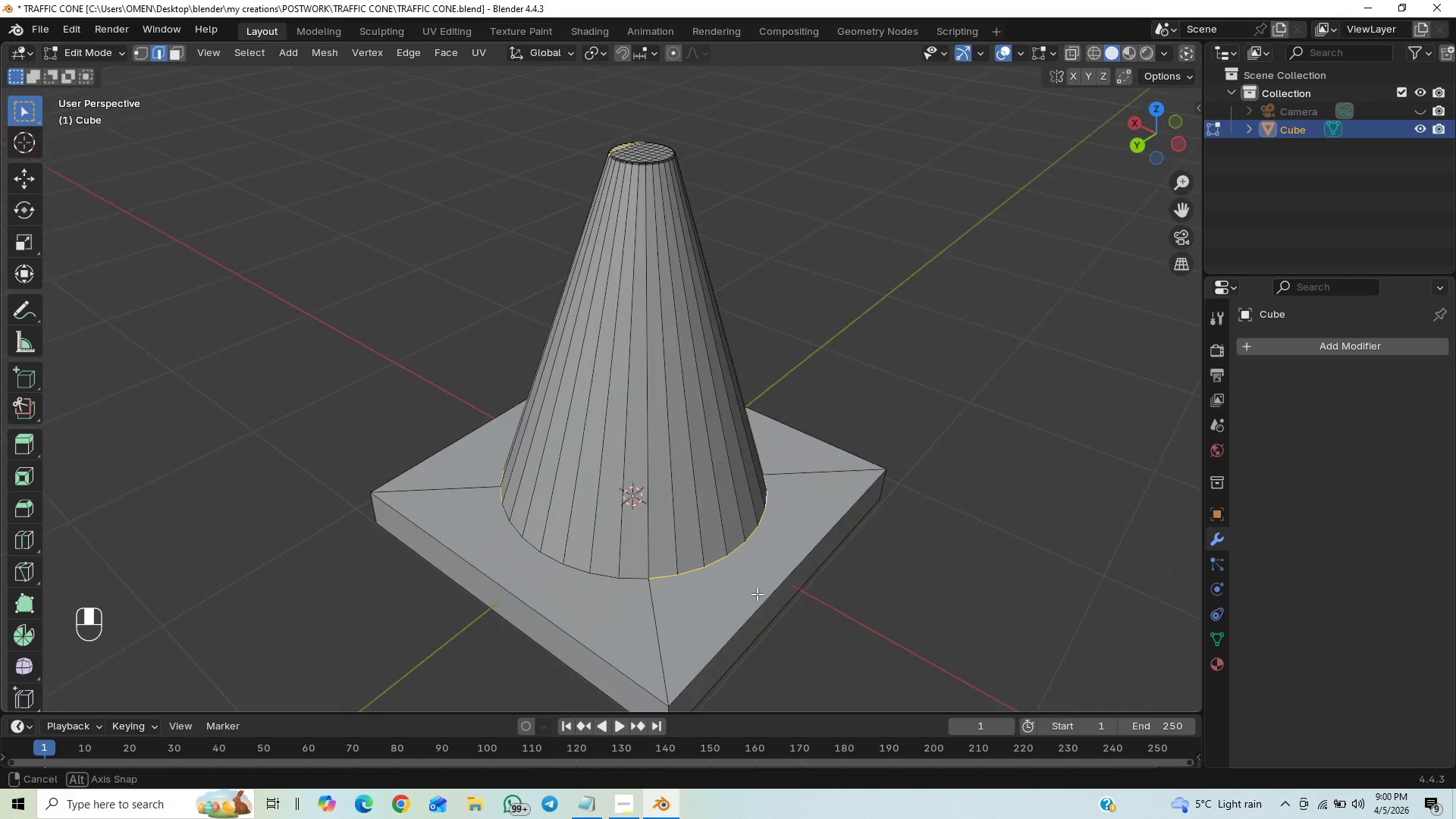 
hold_key(key=ShiftLeft, duration=1.67)
hold_key(key=AltLeft, duration=1.17)
left_click([623, 579])
 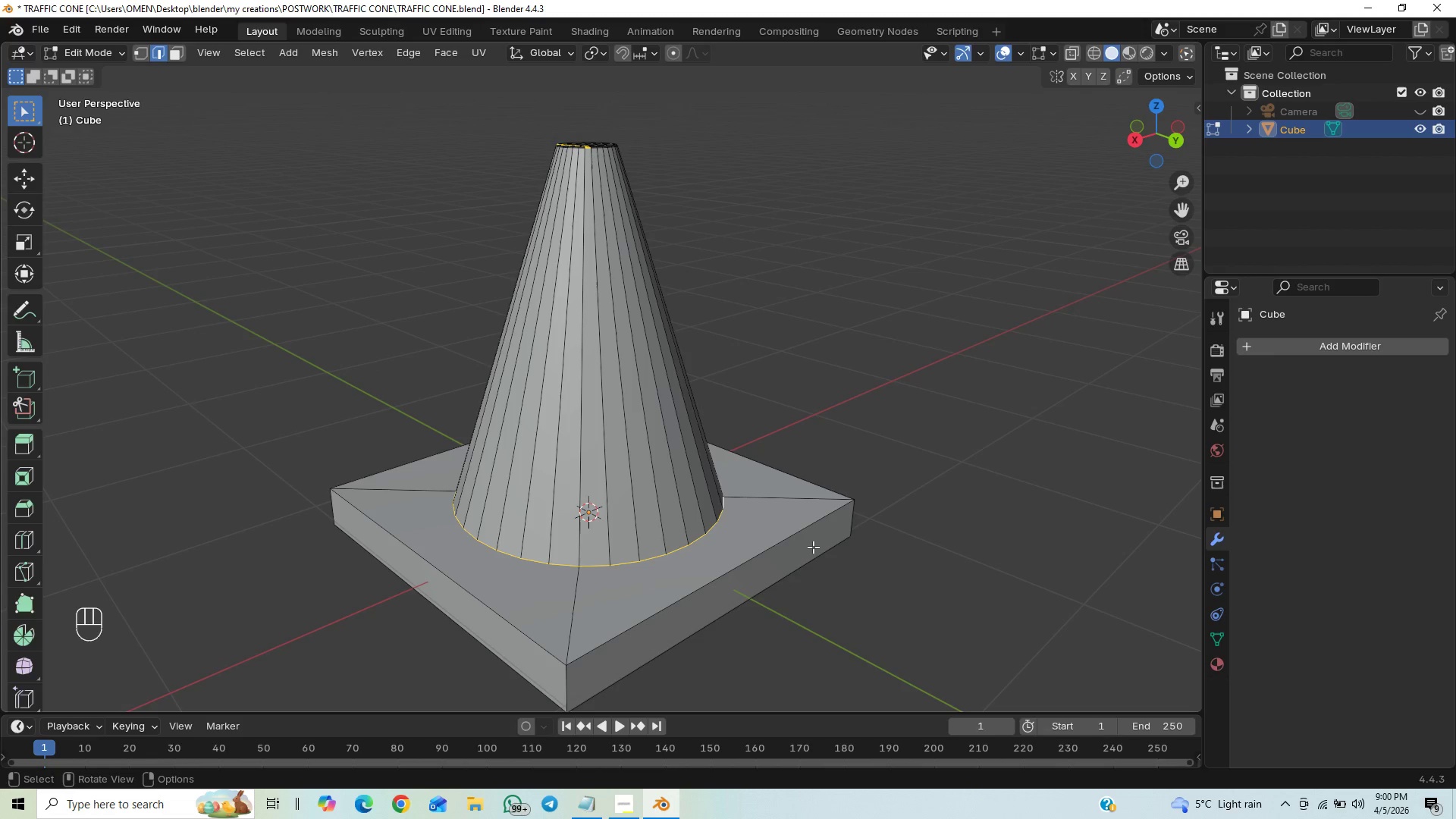 
hold_key(key=ControlLeft, duration=0.5)
 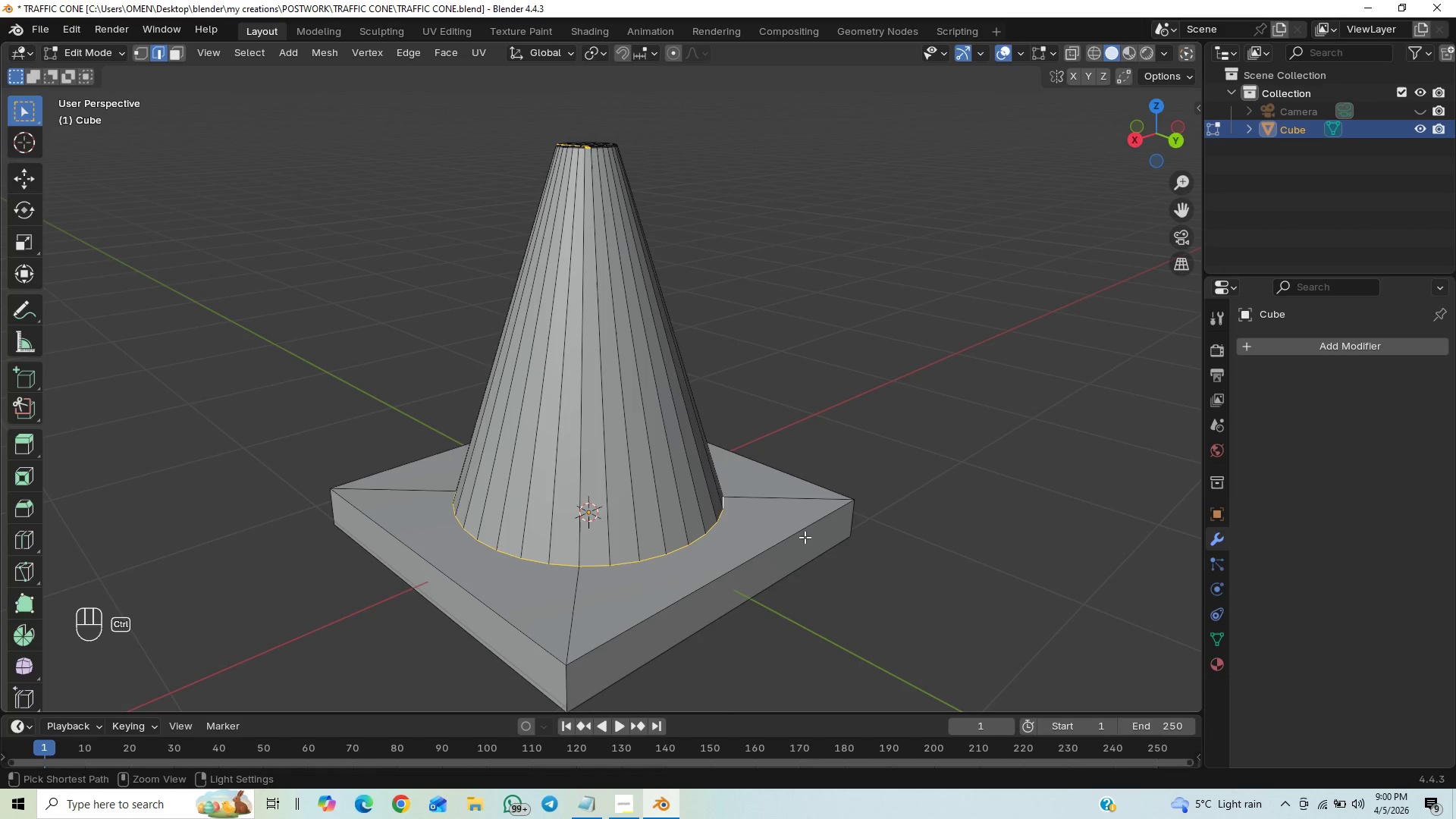 
key(Control+B)
 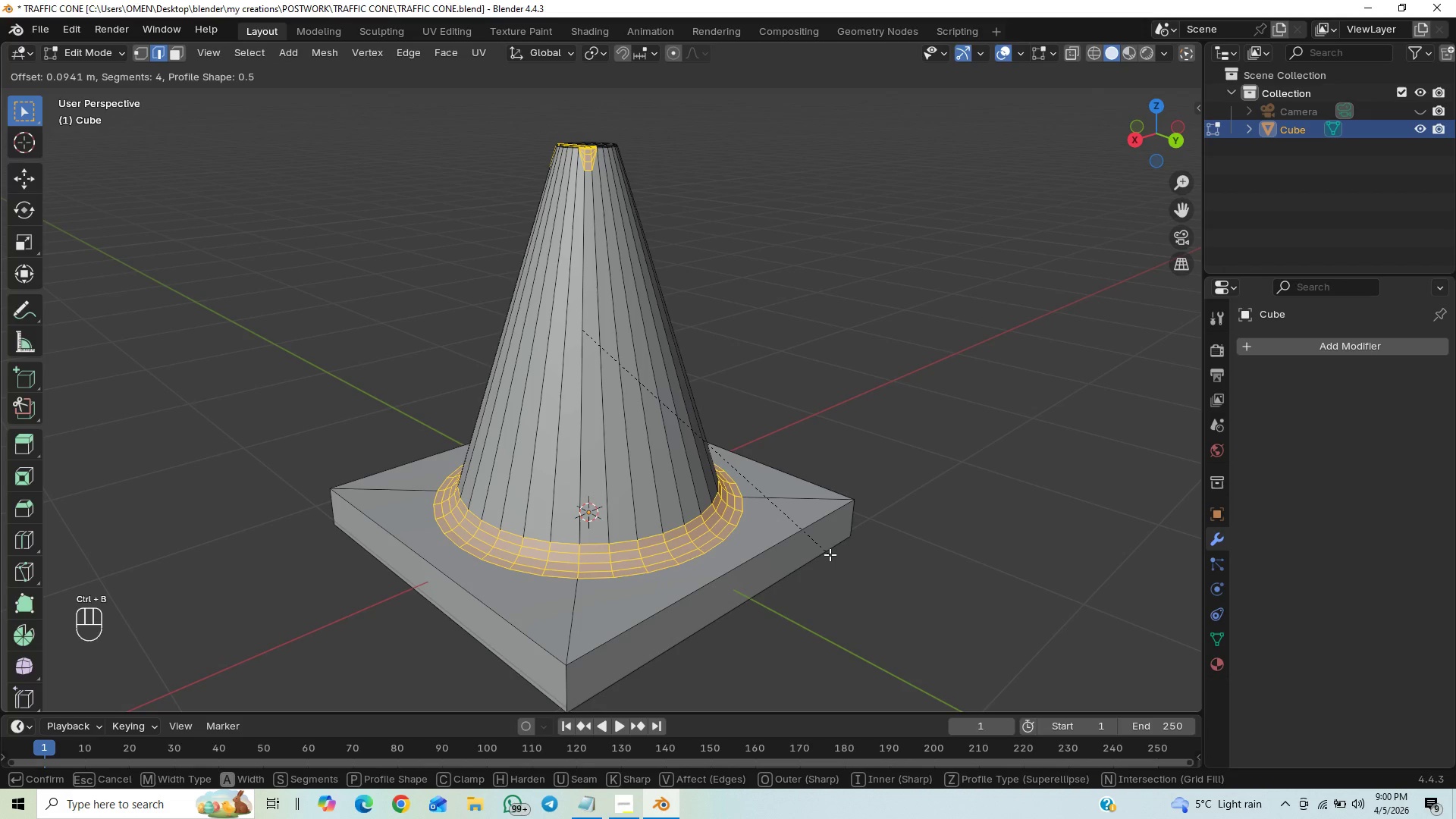 
left_click([830, 554])
 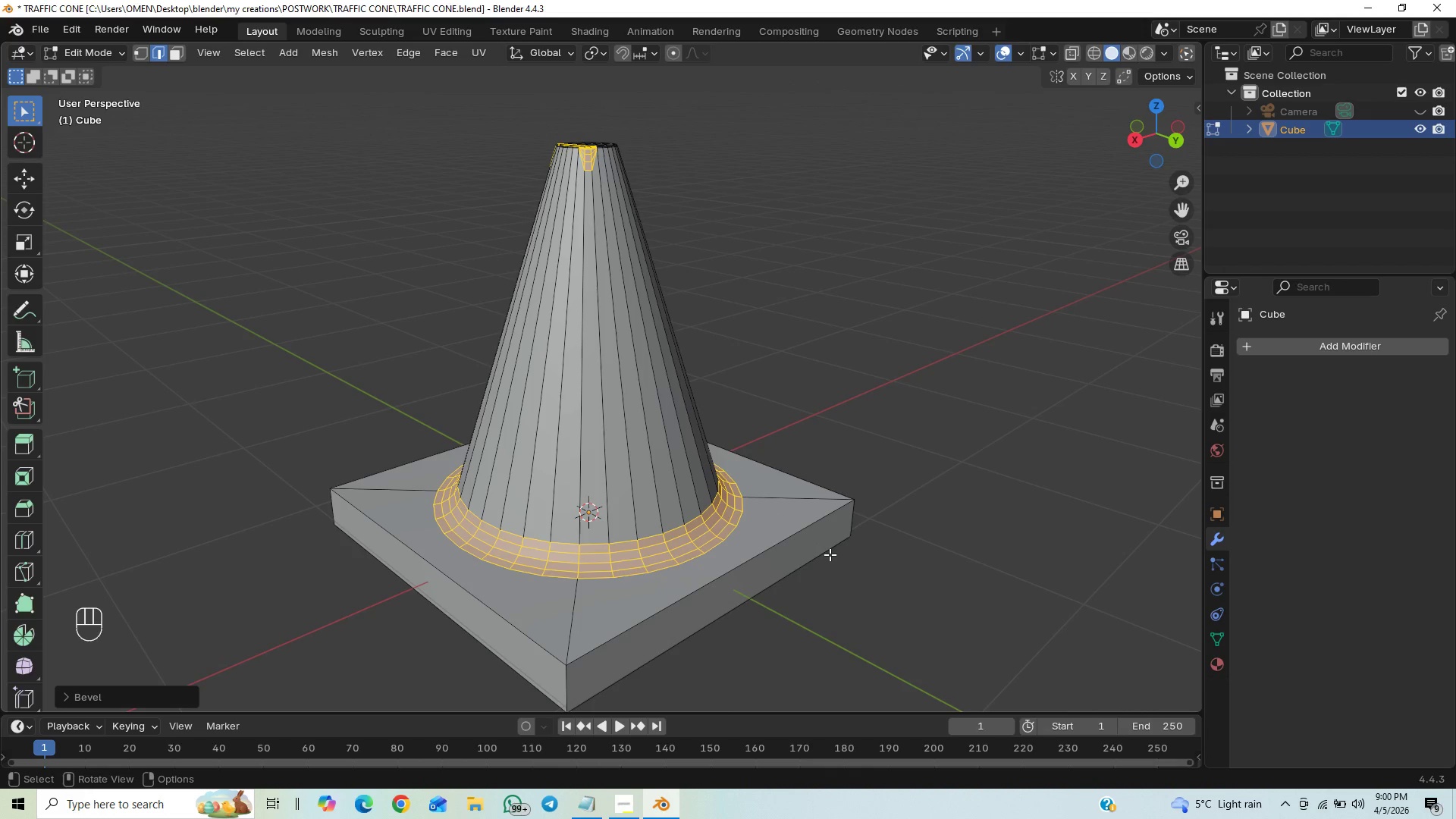 
key(Tab)
 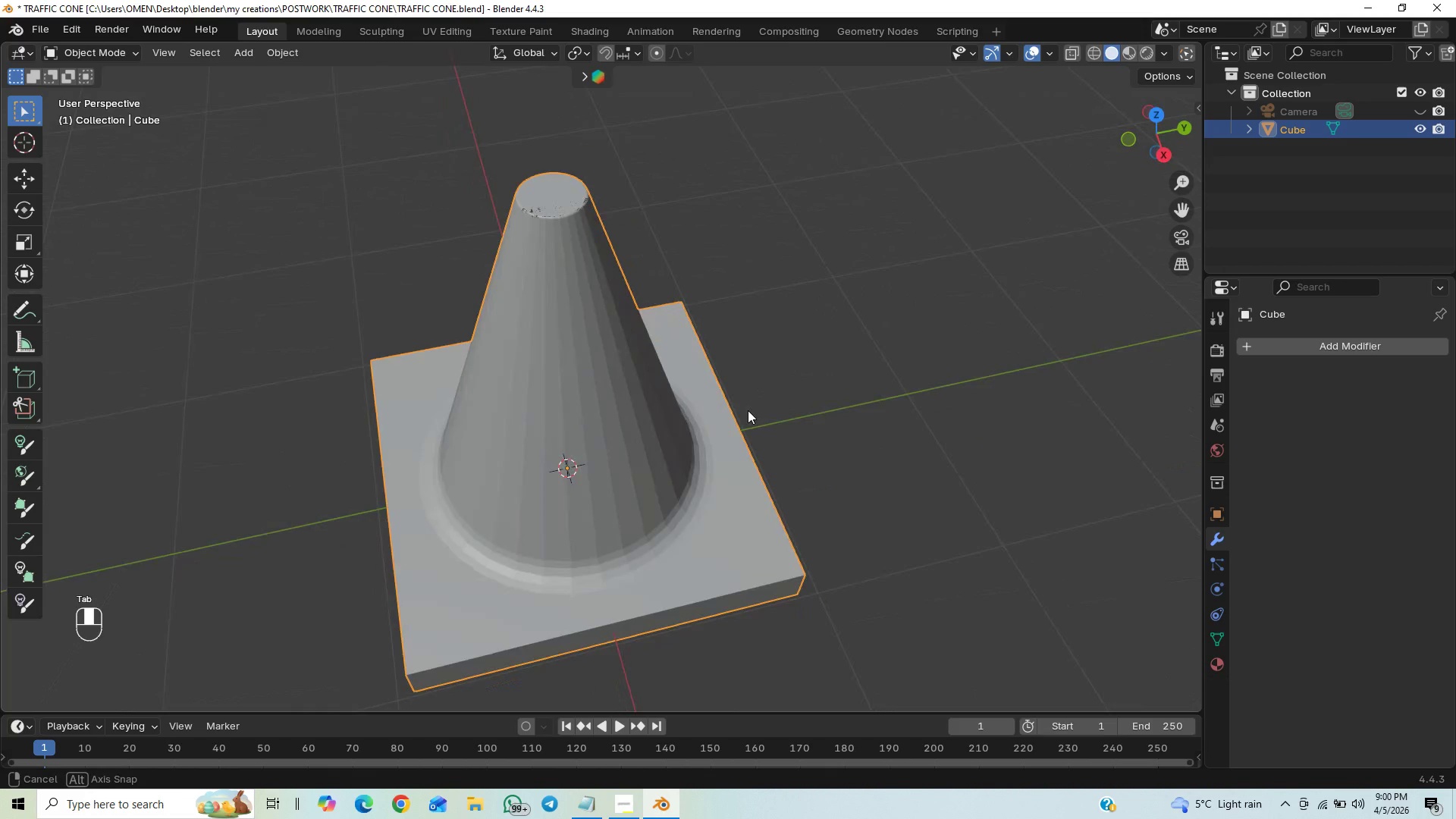 
hold_key(key=ControlLeft, duration=0.39)
 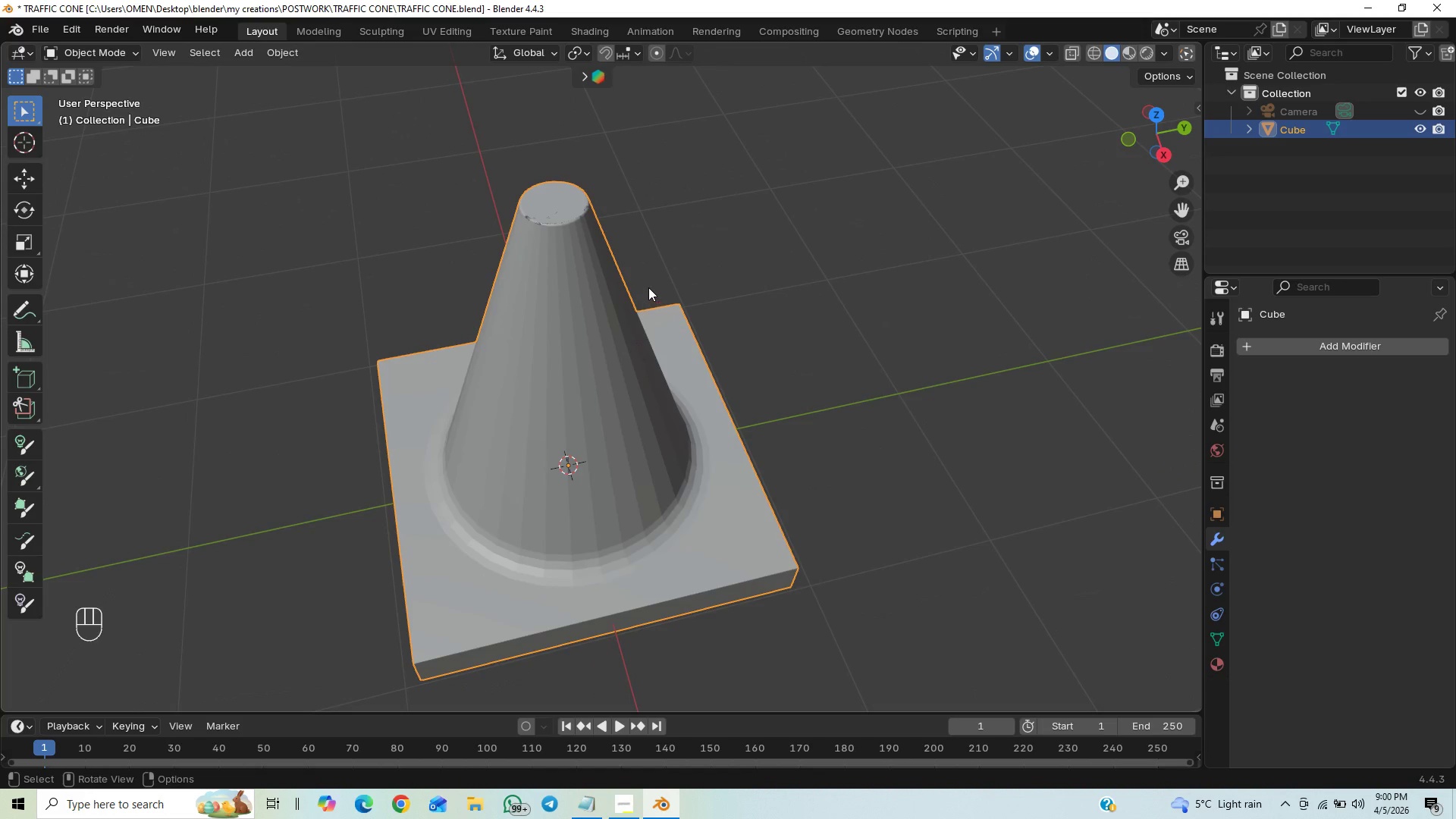 
hold_key(key=ShiftLeft, duration=0.31)
 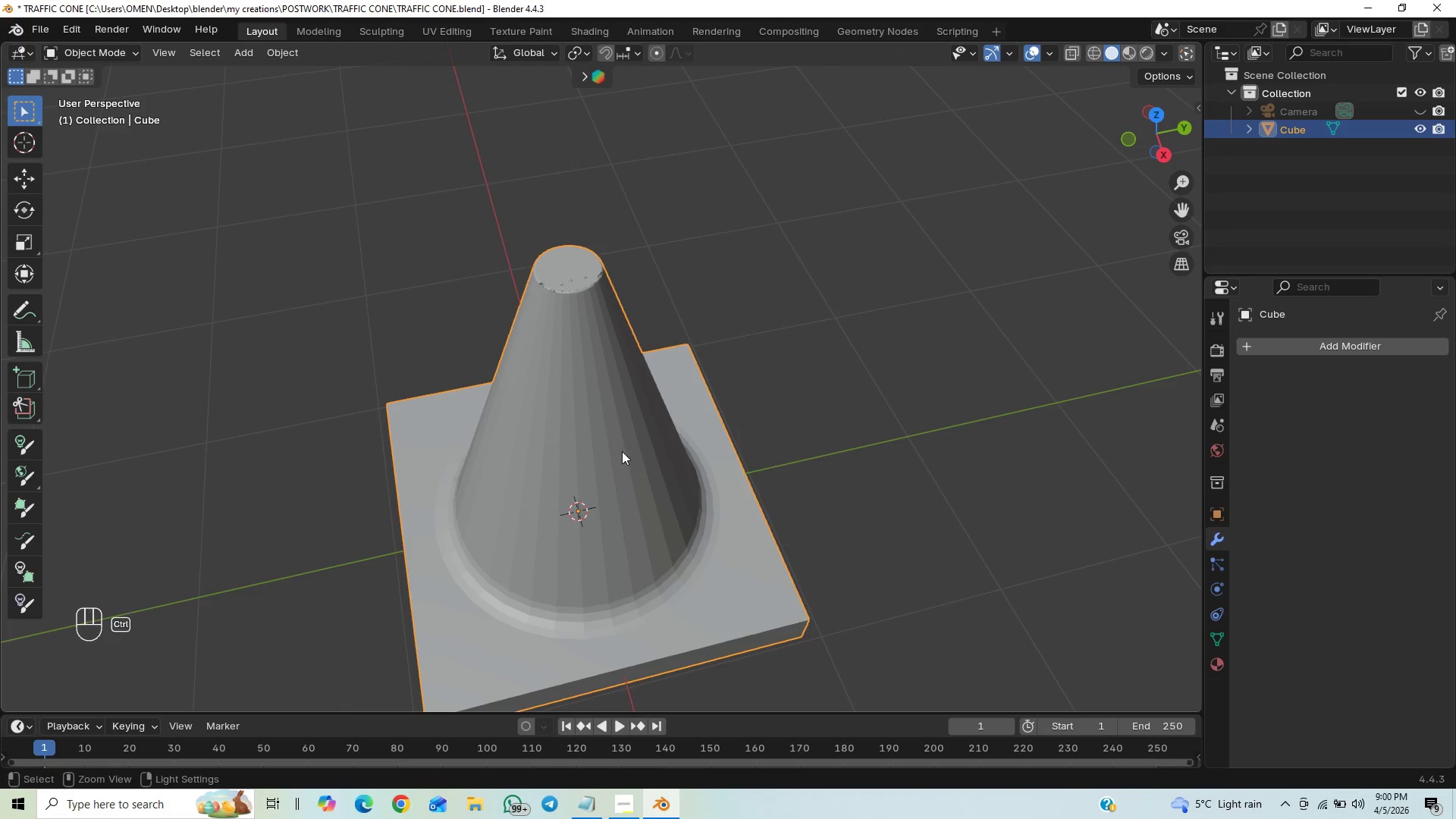 
hold_key(key=ControlLeft, duration=0.44)
 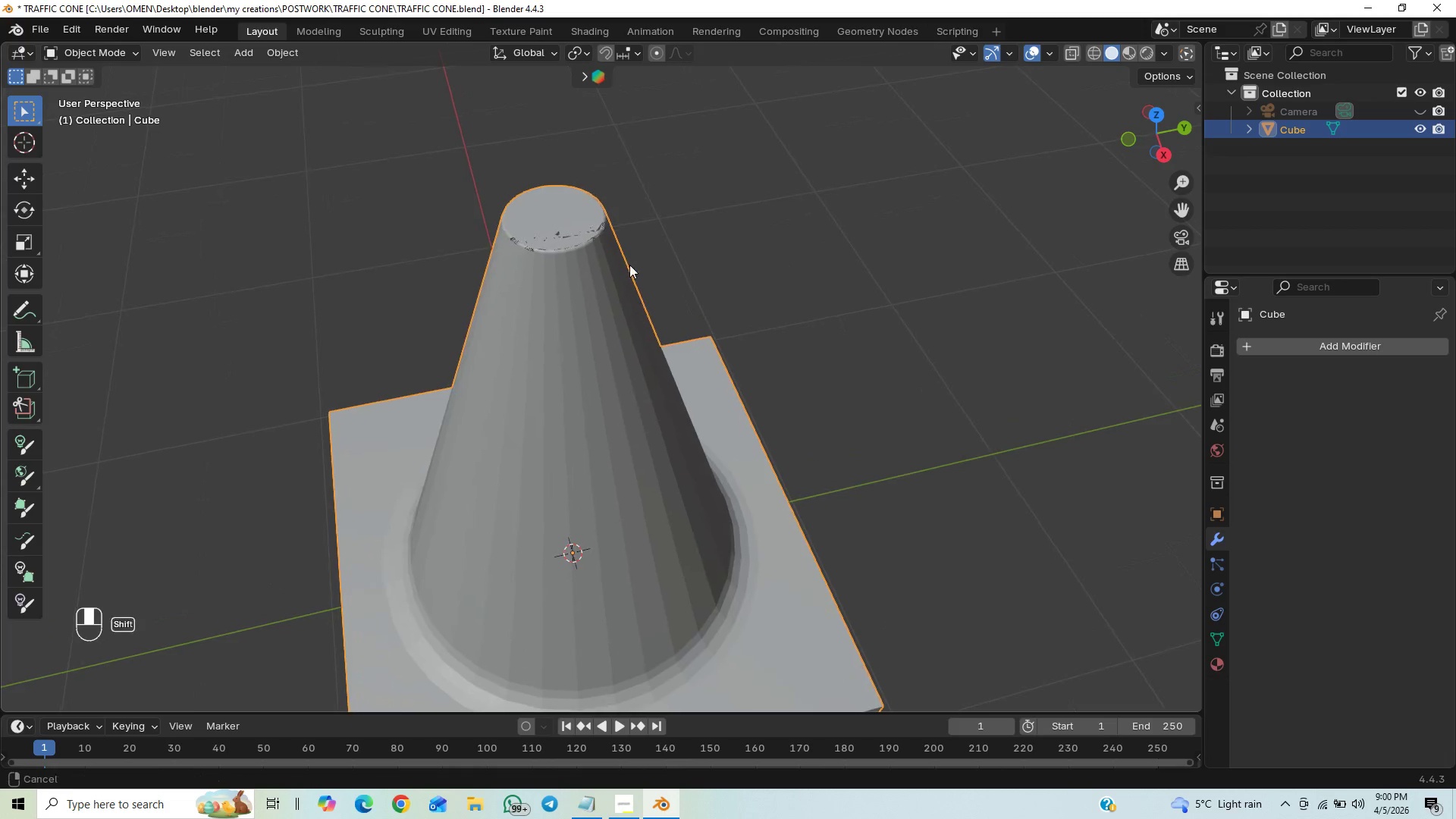 
hold_key(key=ShiftLeft, duration=0.36)
 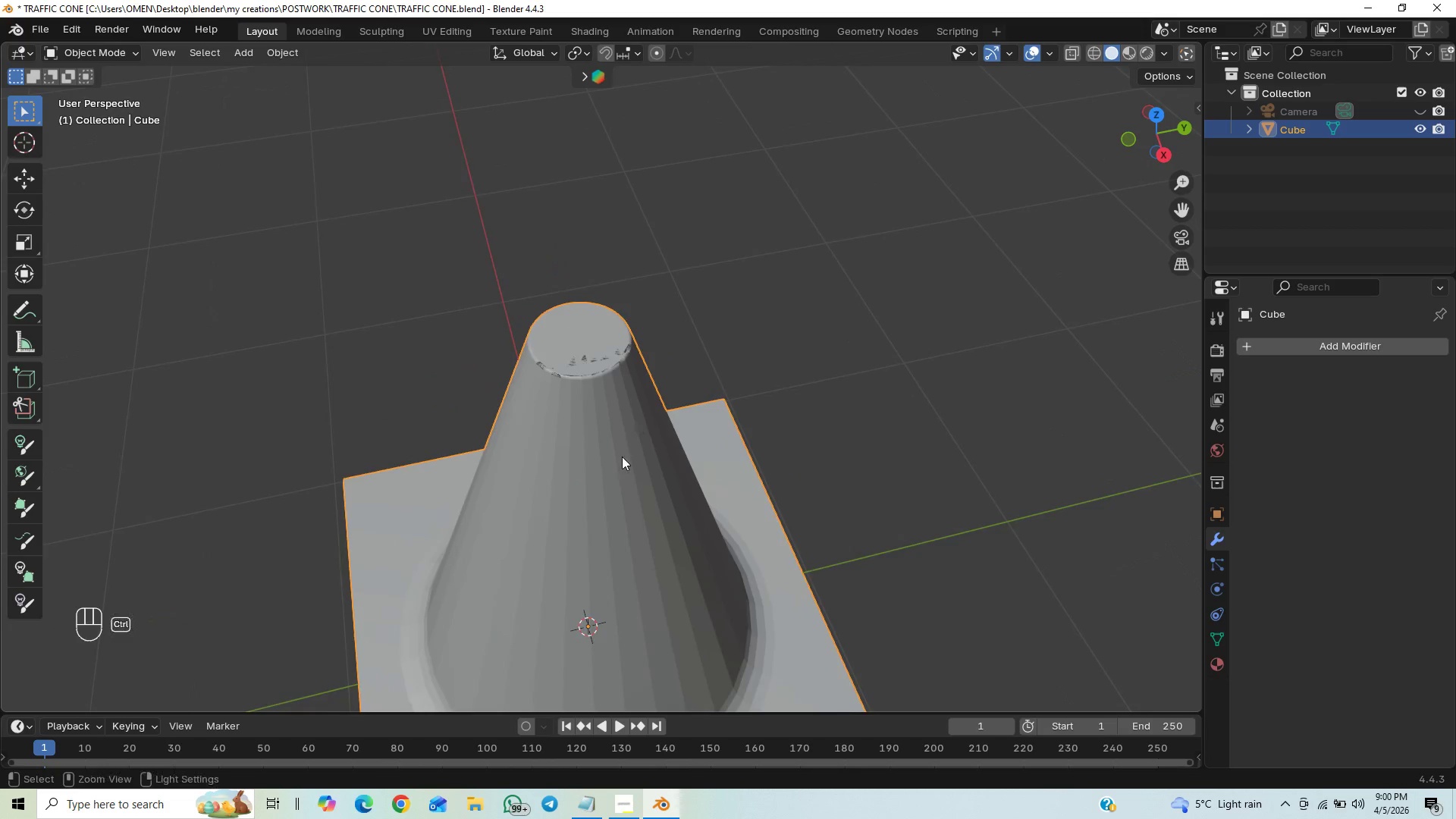 
hold_key(key=ControlLeft, duration=0.67)
 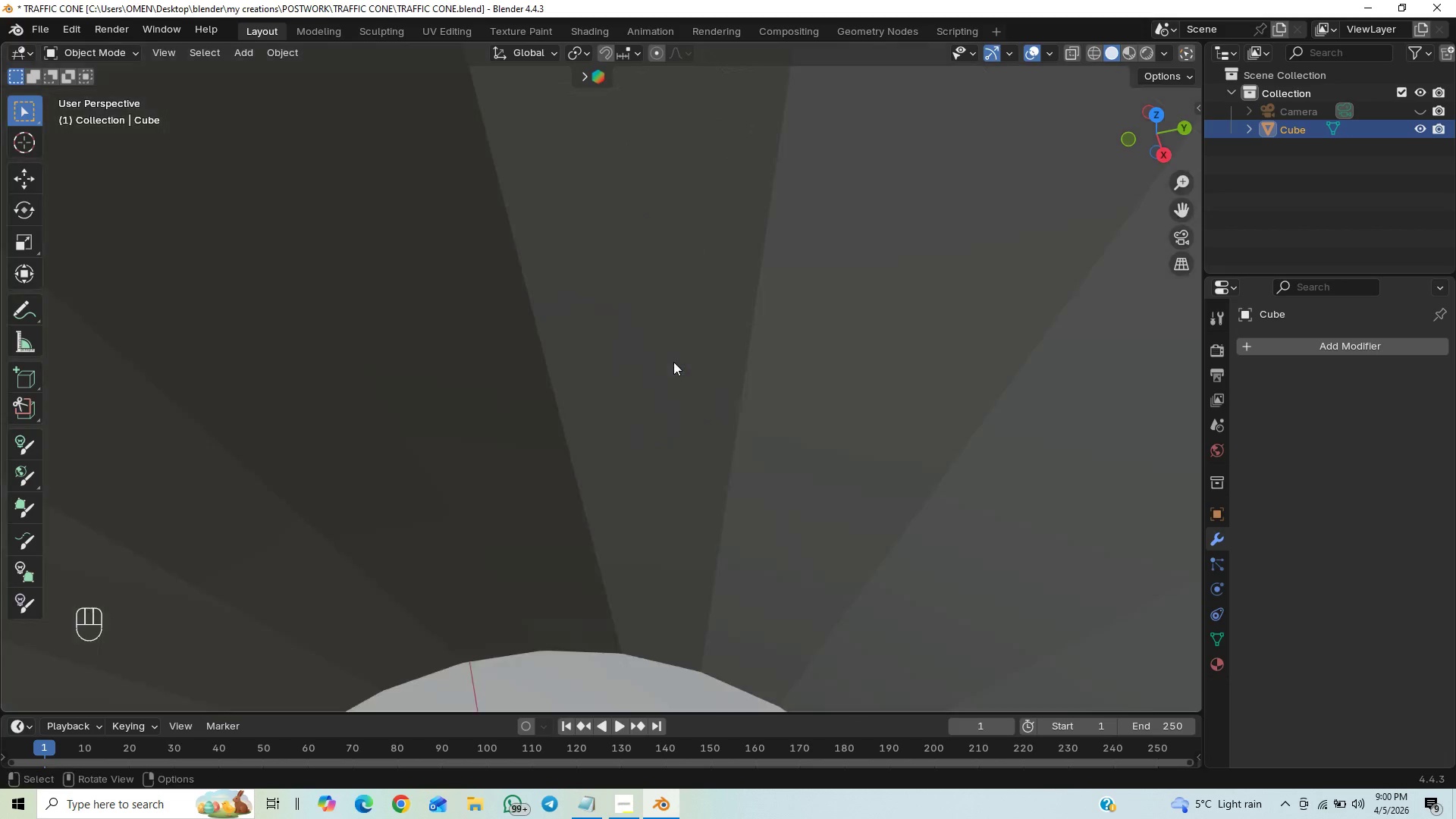 
scroll: coordinate [673, 362], scroll_direction: up, amount: 7.0
 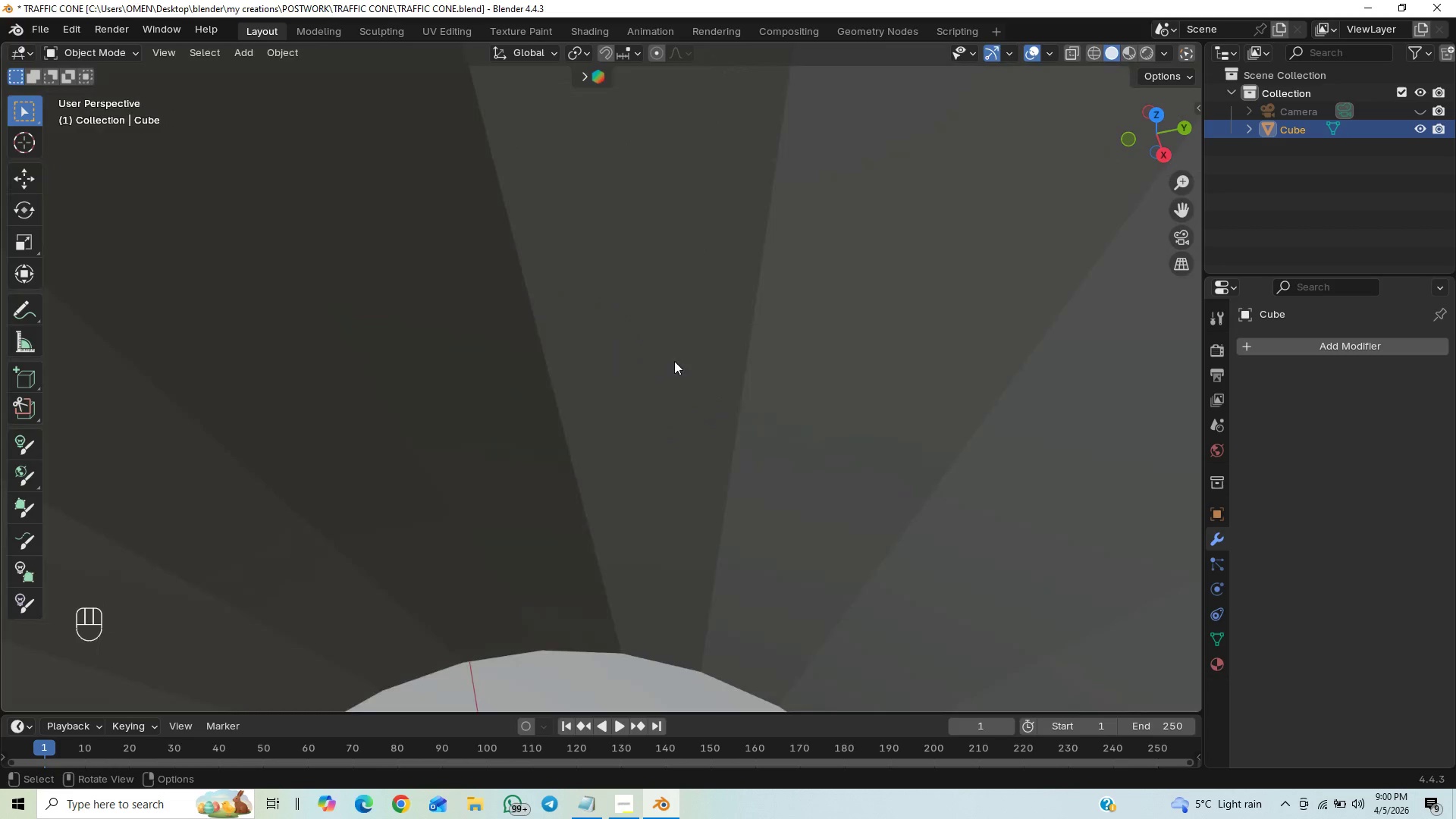 
scroll: coordinate [674, 361], scroll_direction: down, amount: 5.0
 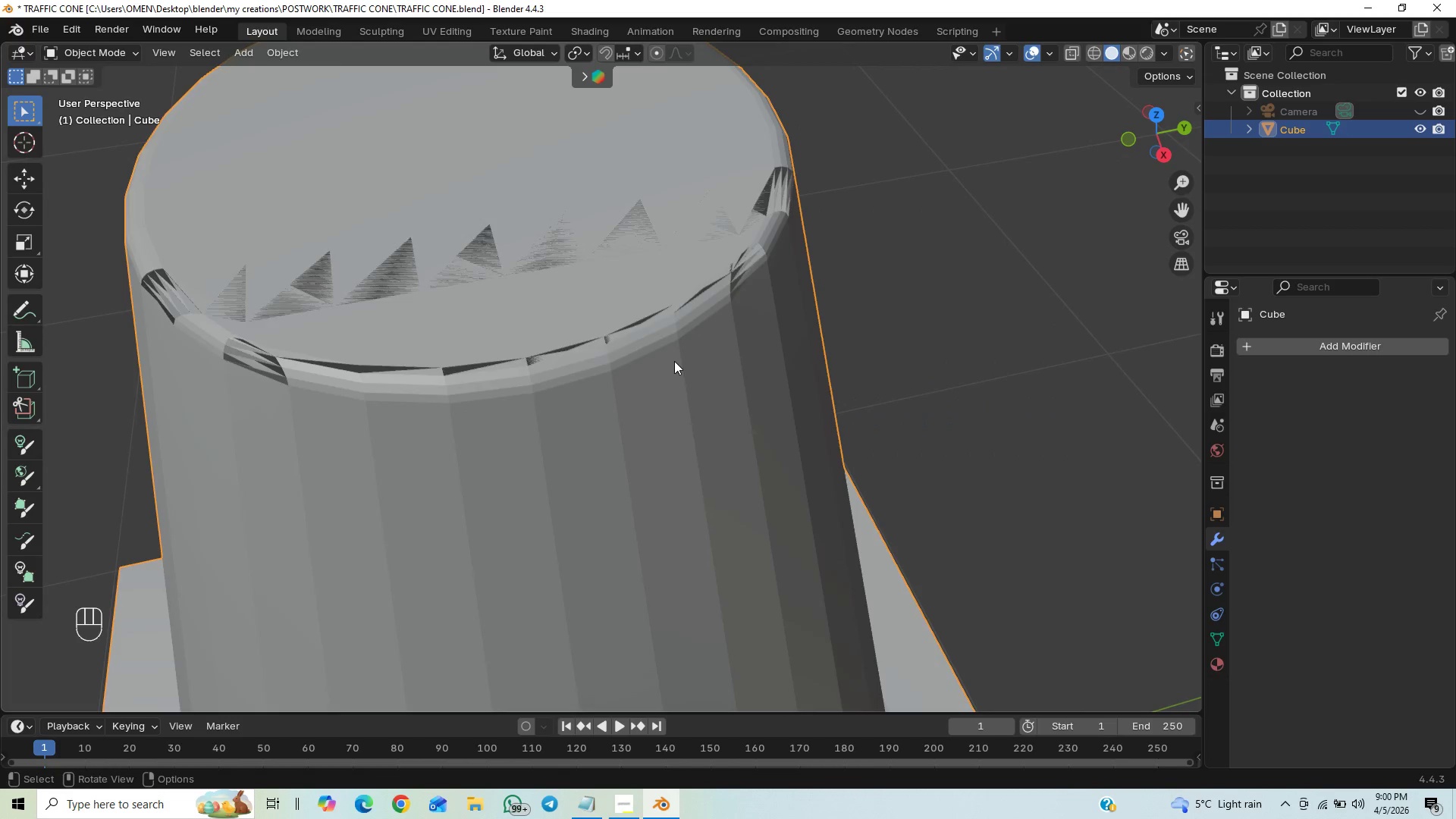 
key(Tab)
 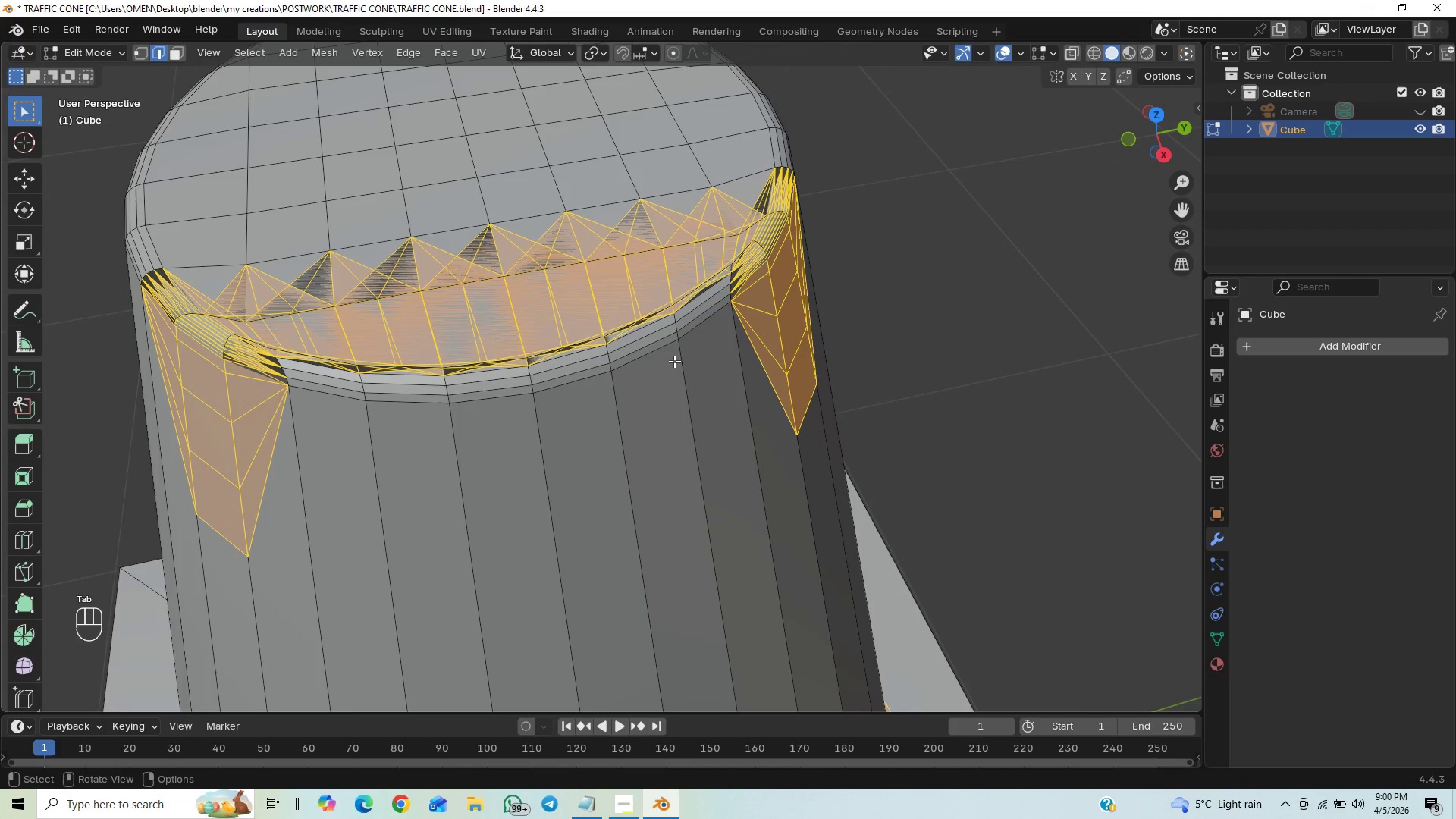 
key(Control+Z)
 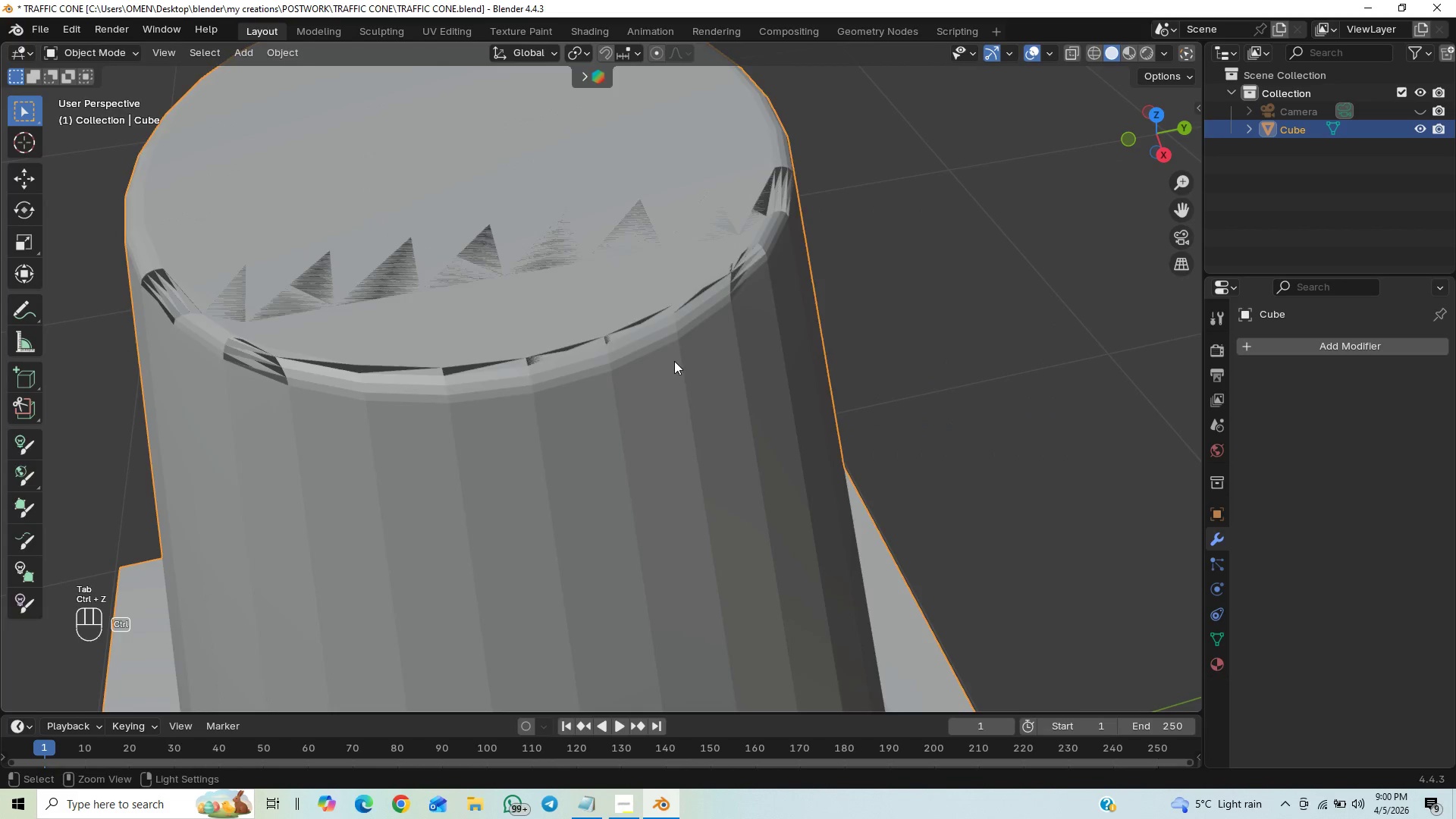 
key(Control+Z)
 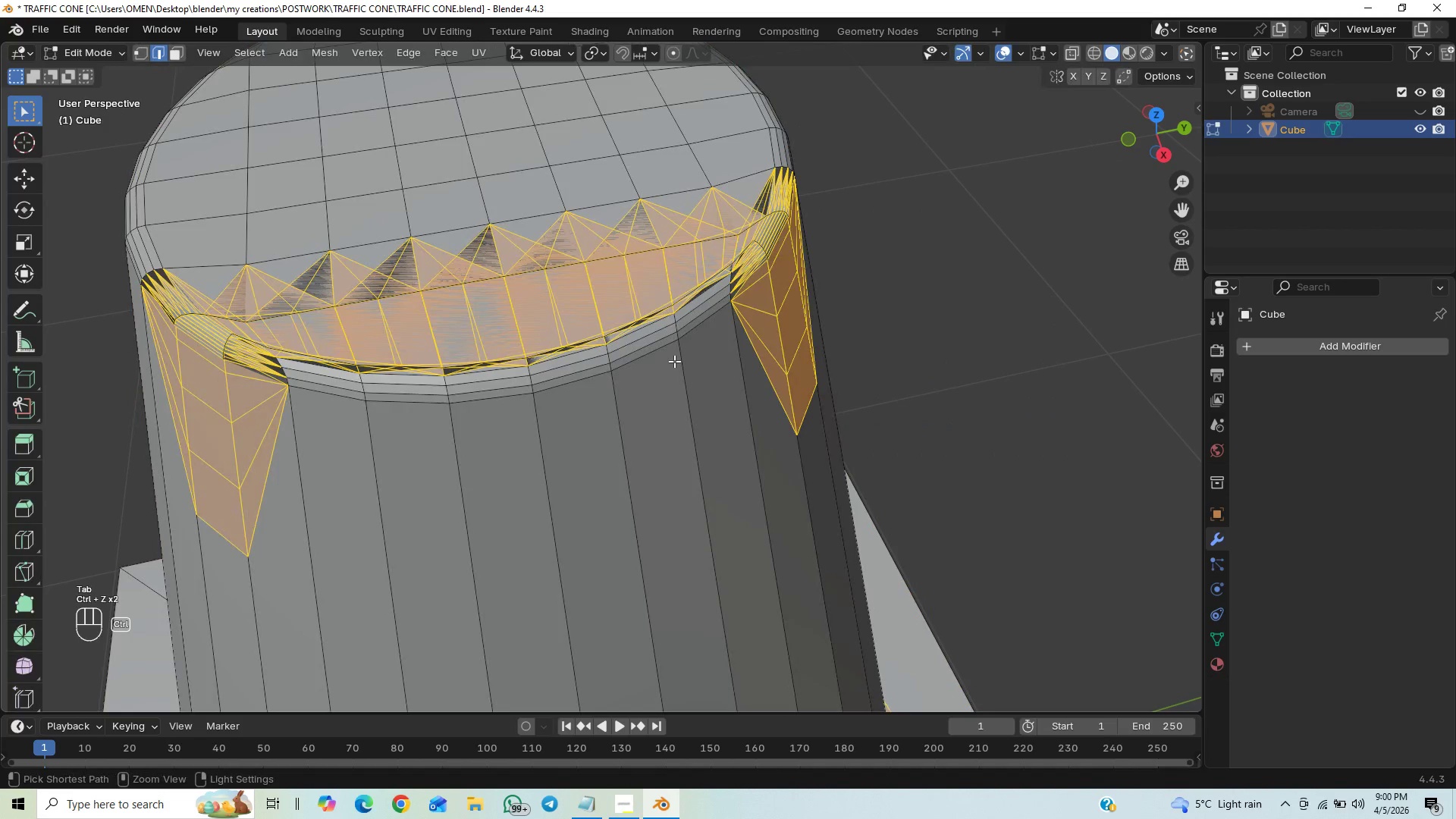 
key(Control+Z)
 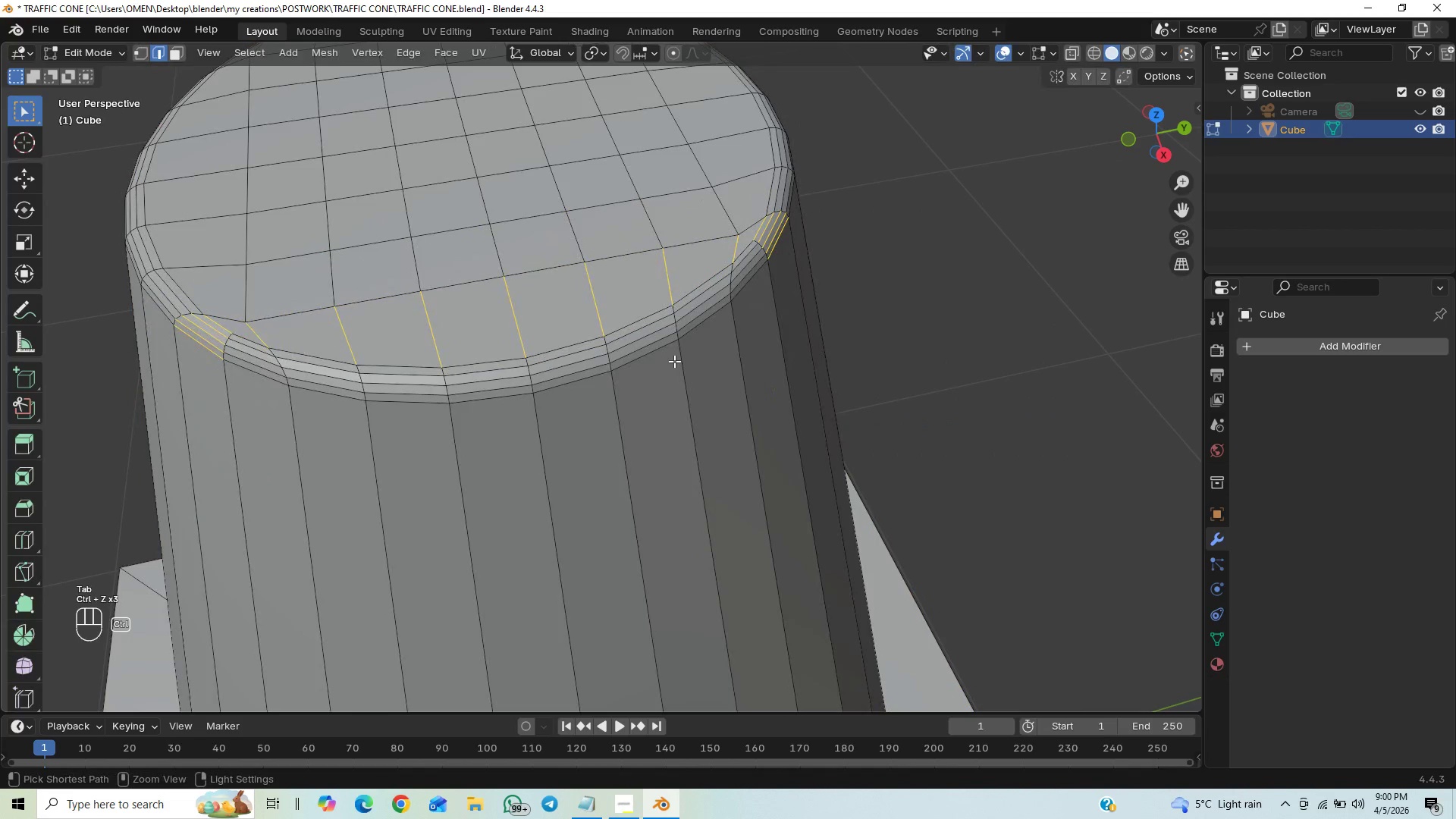 
key(Control+Z)
 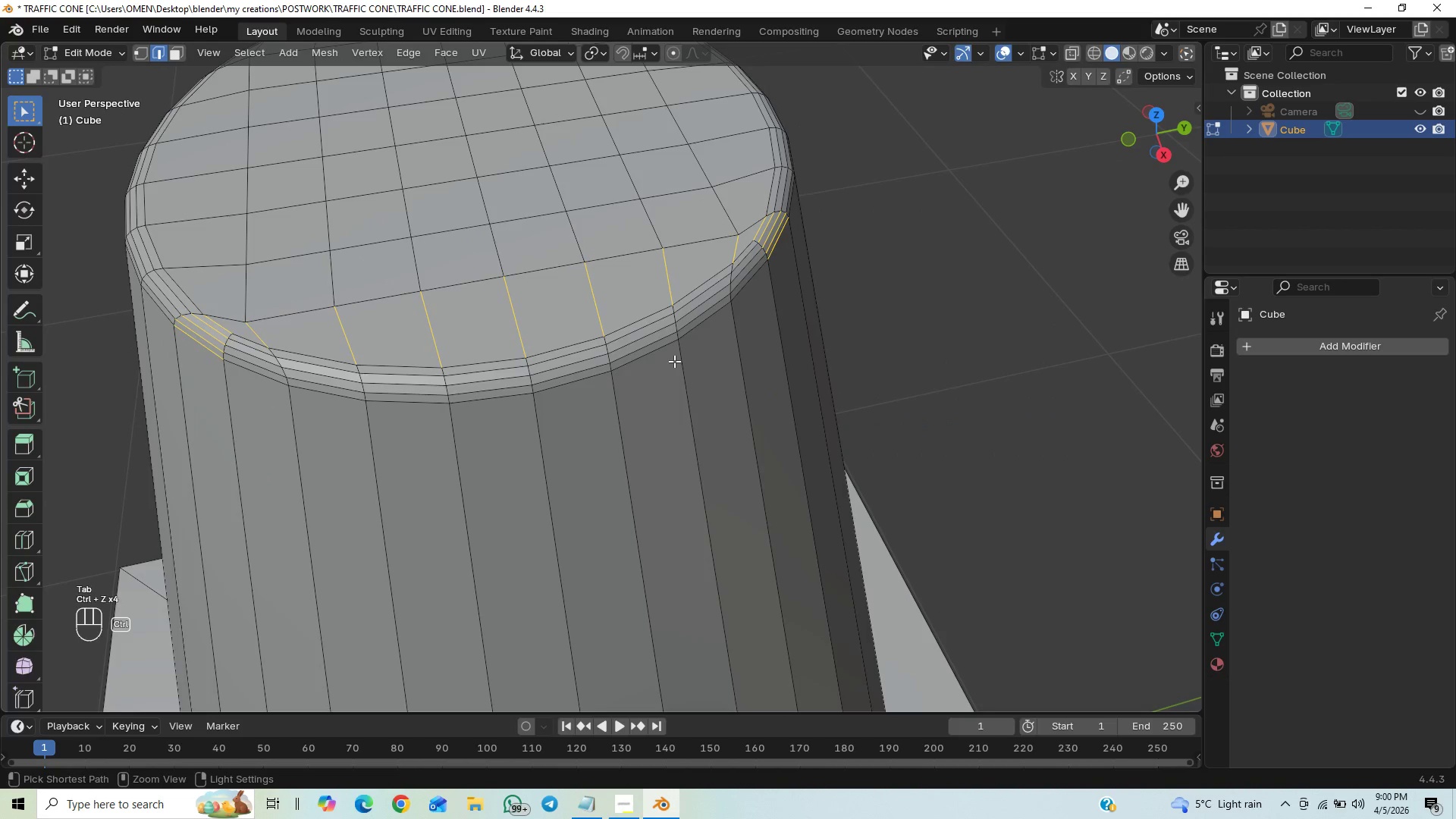 
key(Control+Z)
 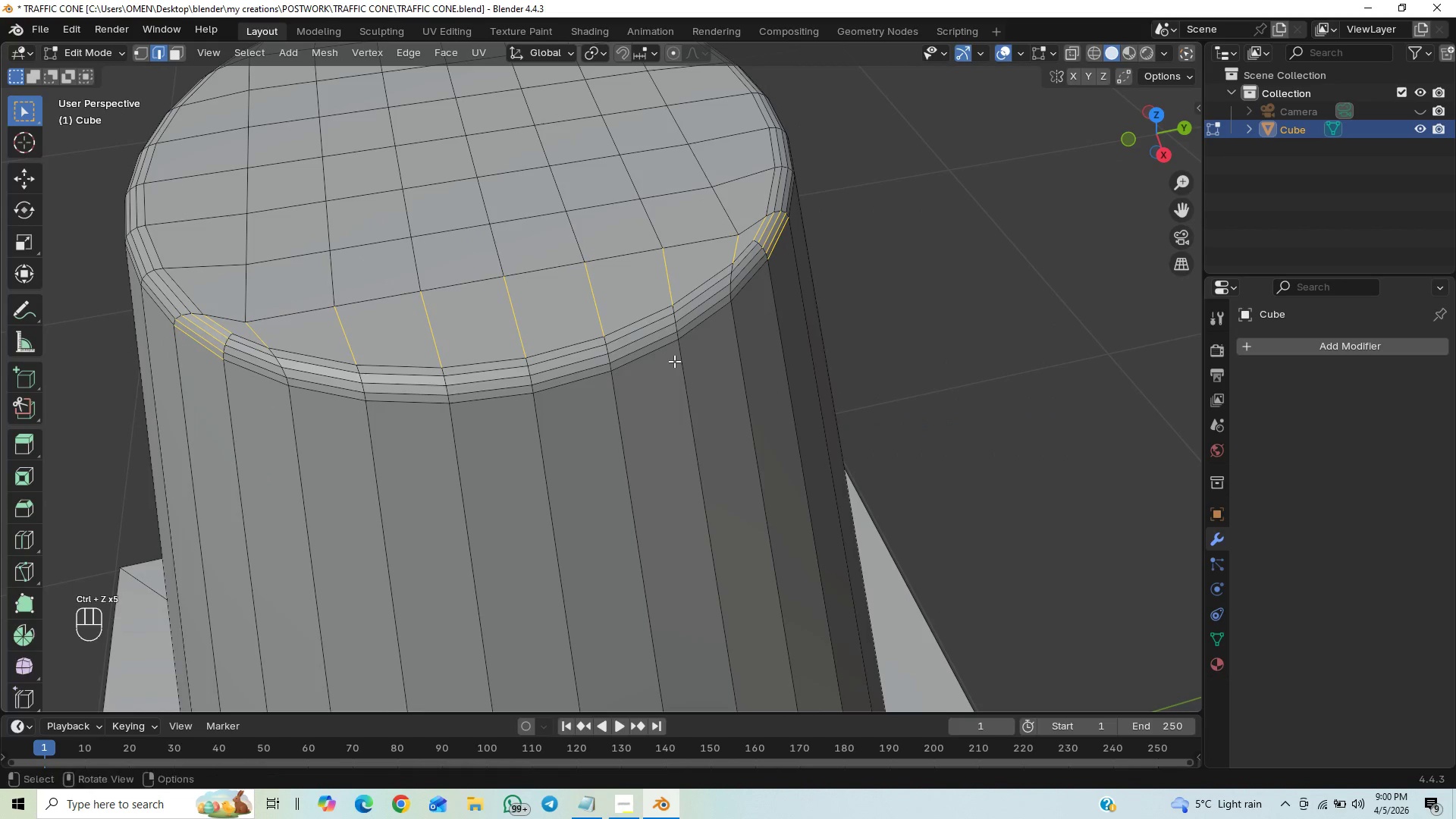 
key(Control+Z)
 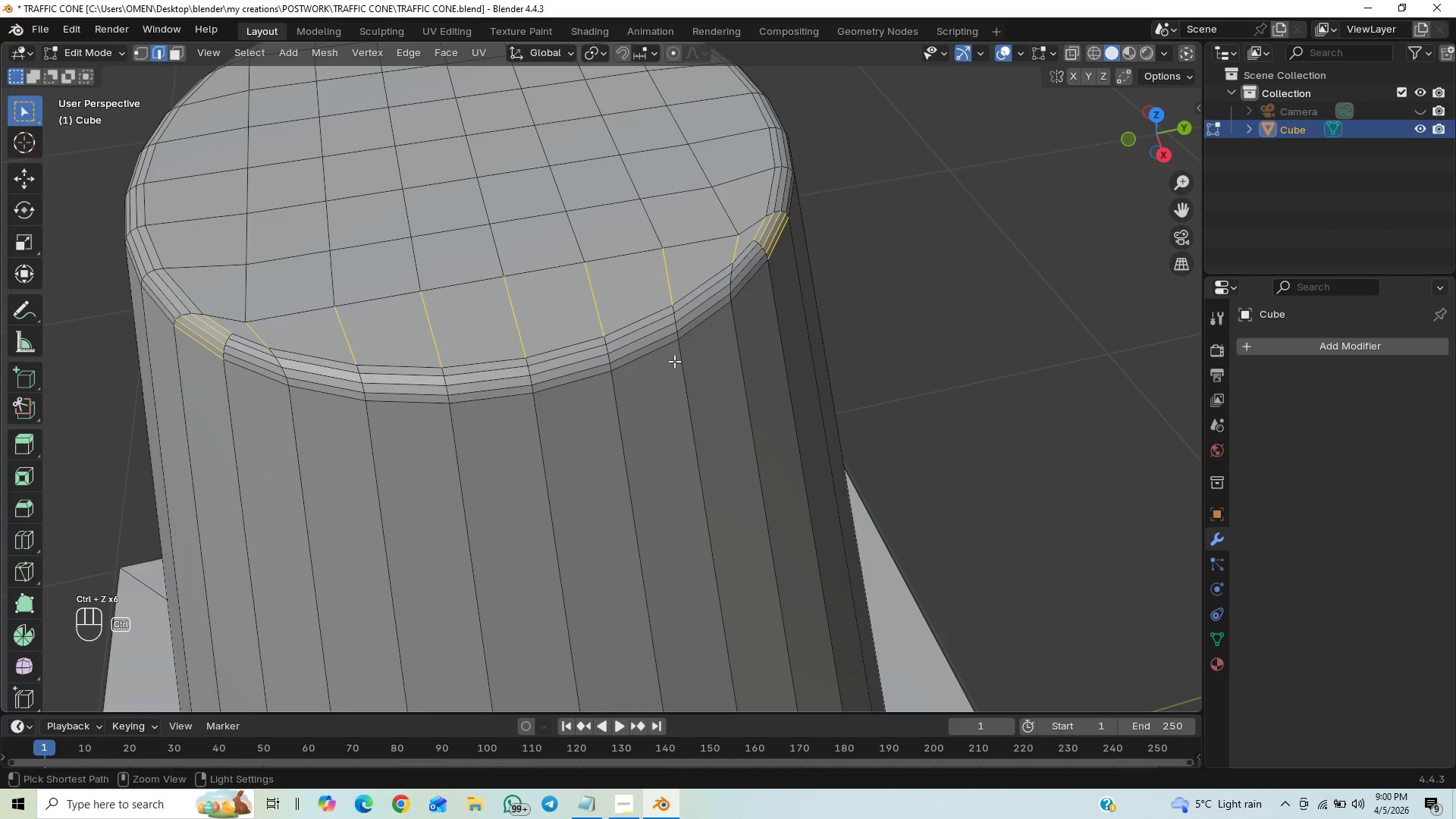 
key(Control+Z)
 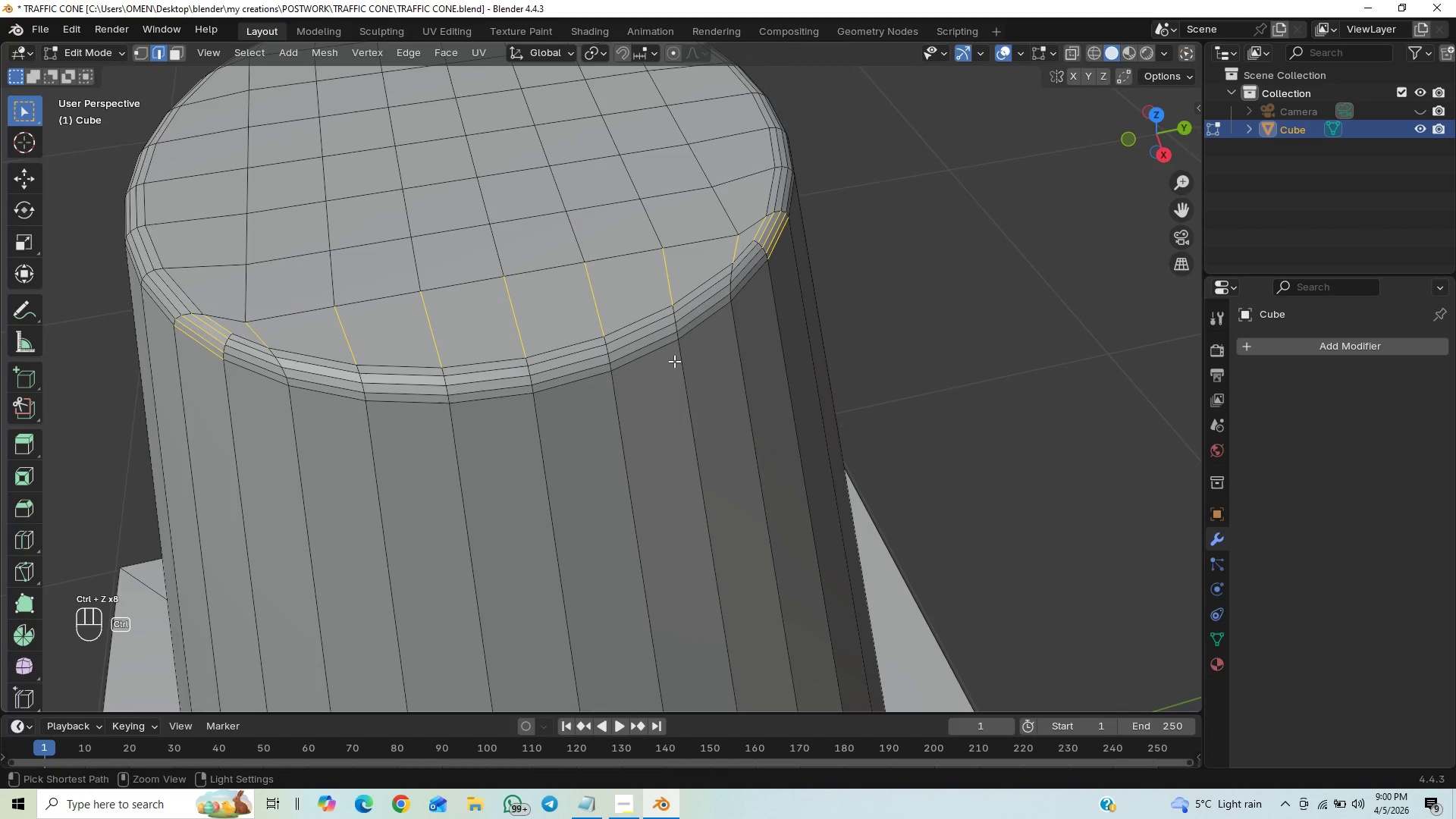 
key(Control+Z)
 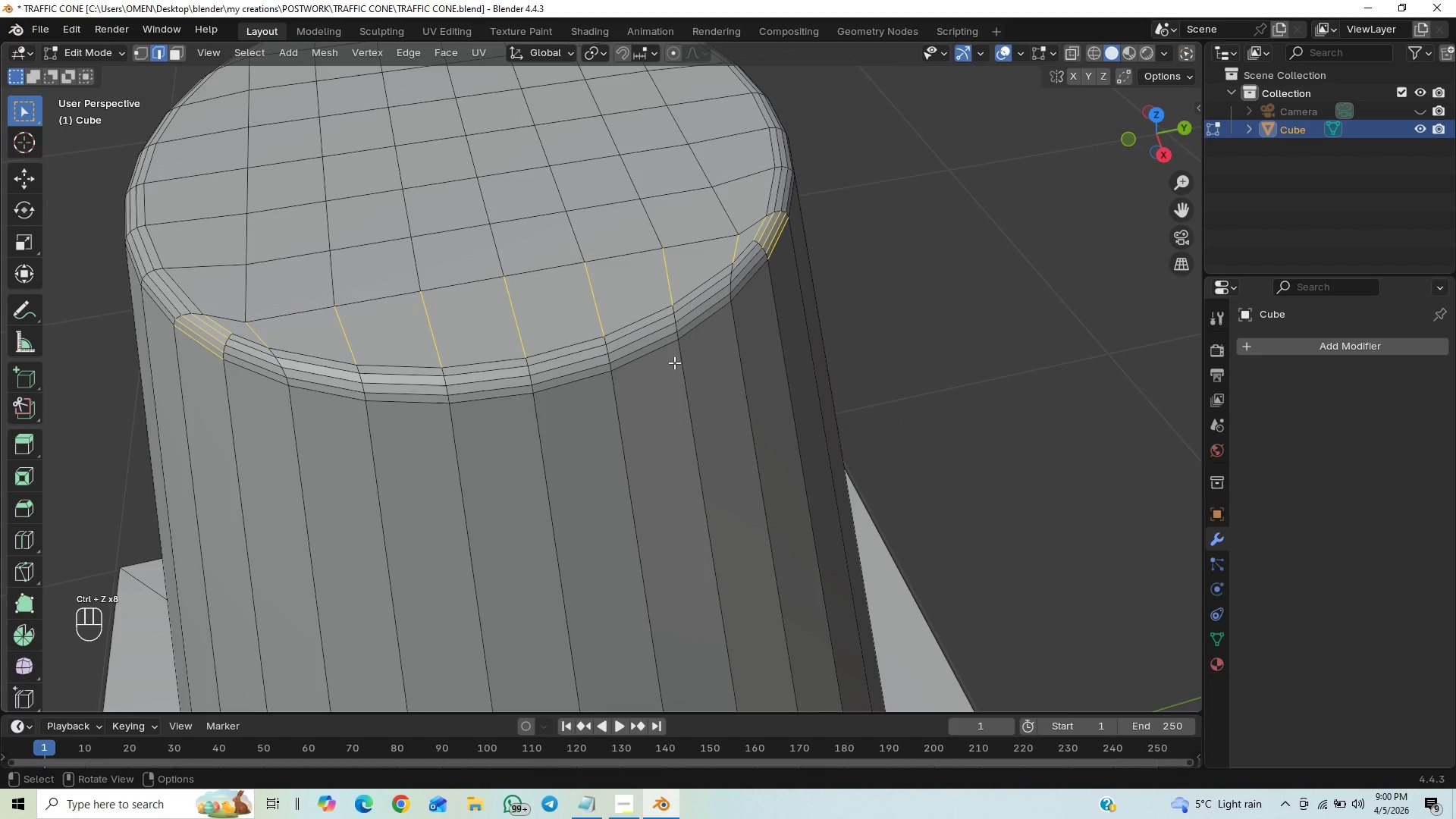 
left_click([674, 362])
 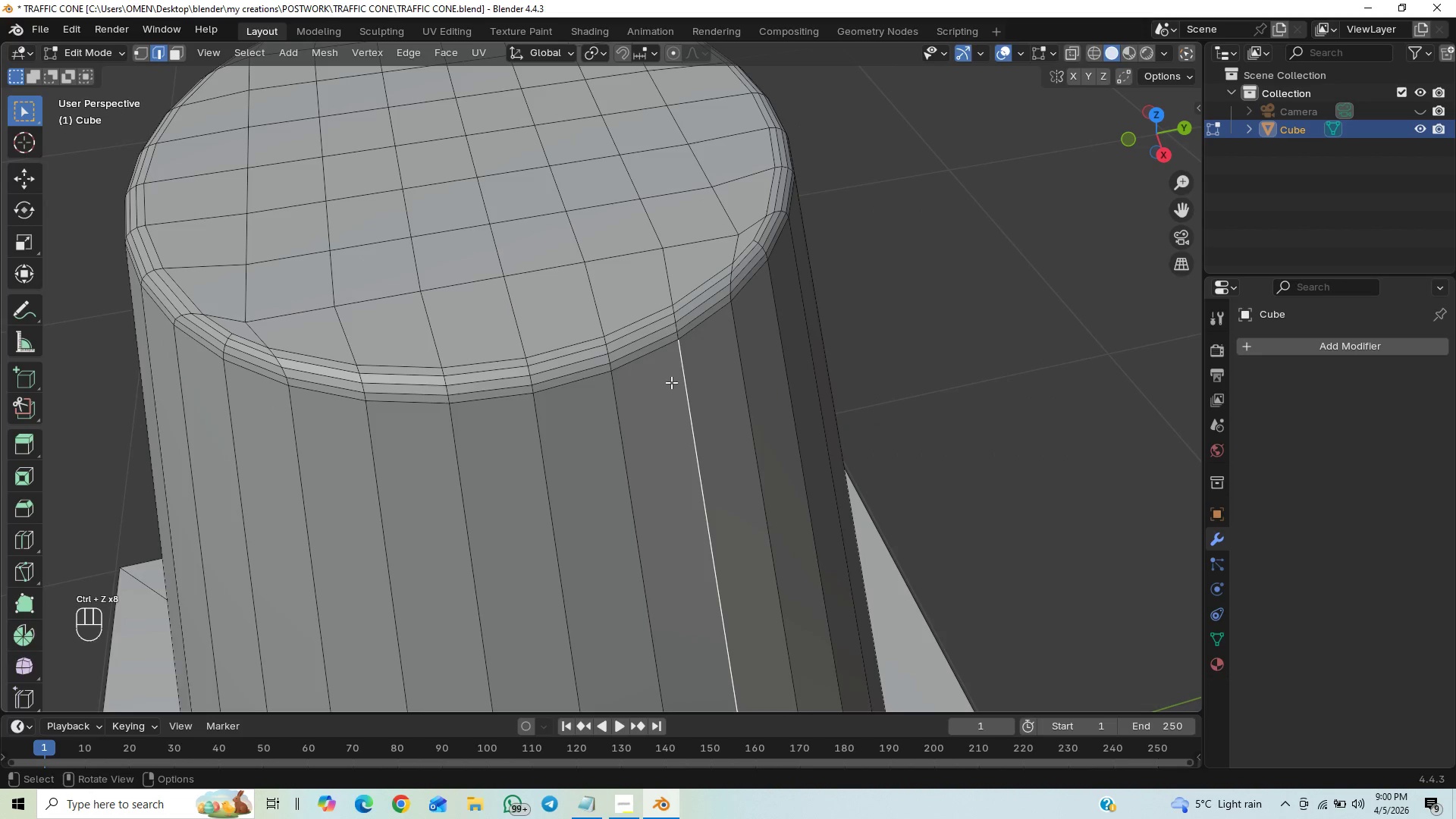 
scroll: coordinate [674, 385], scroll_direction: down, amount: 3.0
 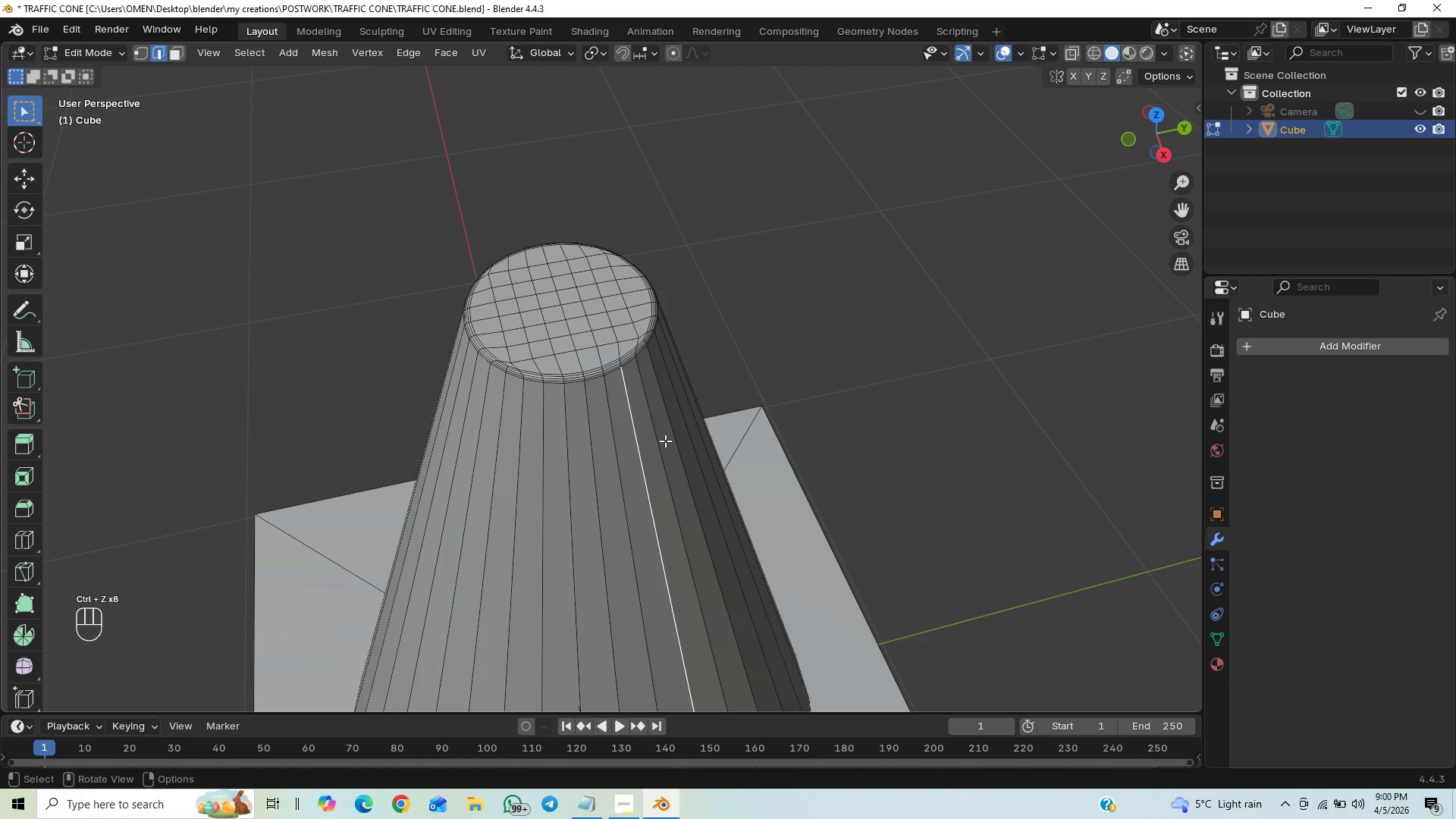 
hold_key(key=ShiftLeft, duration=0.97)
 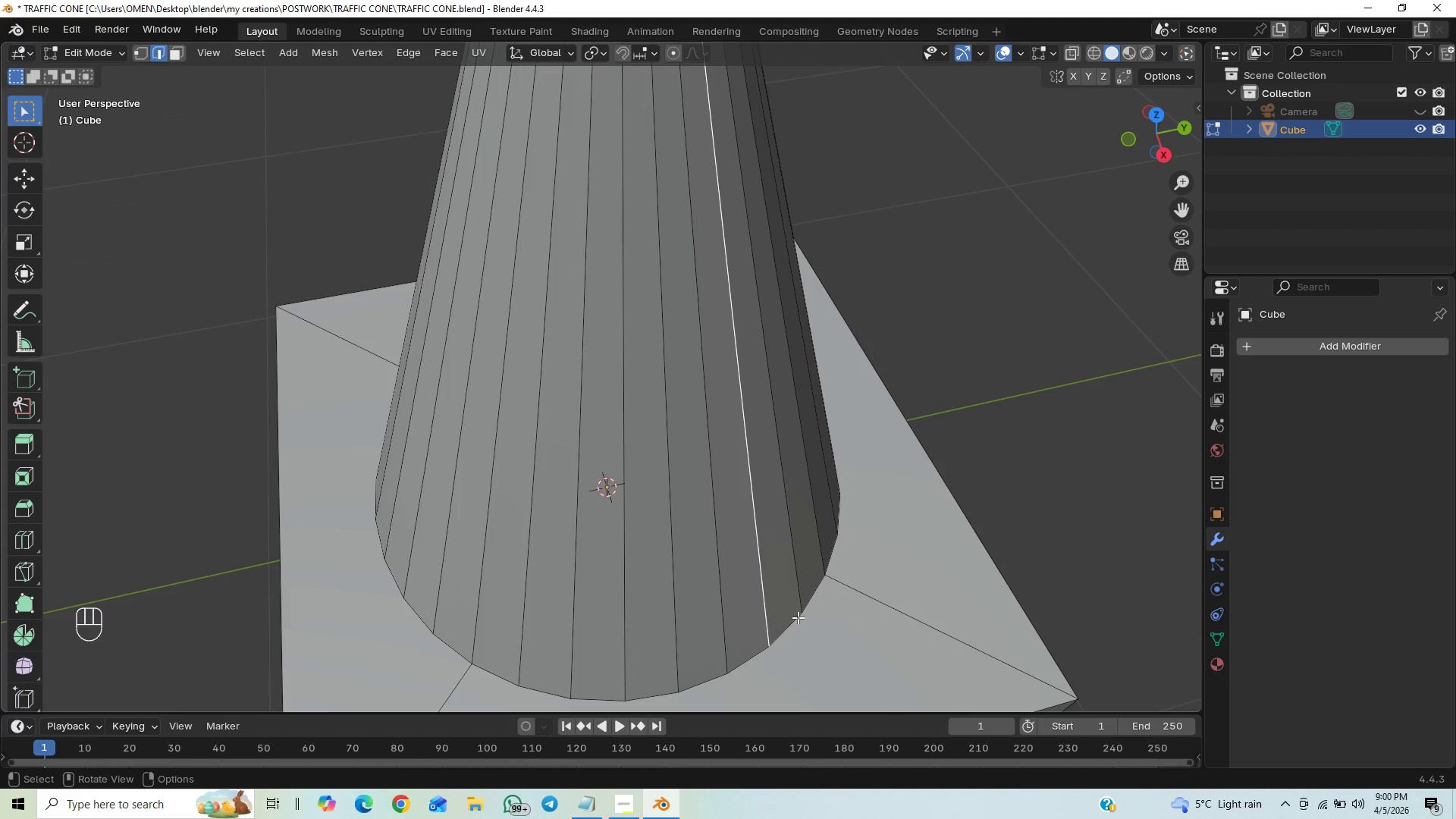 
hold_key(key=ShiftLeft, duration=1.73)
left_click([797, 617])
 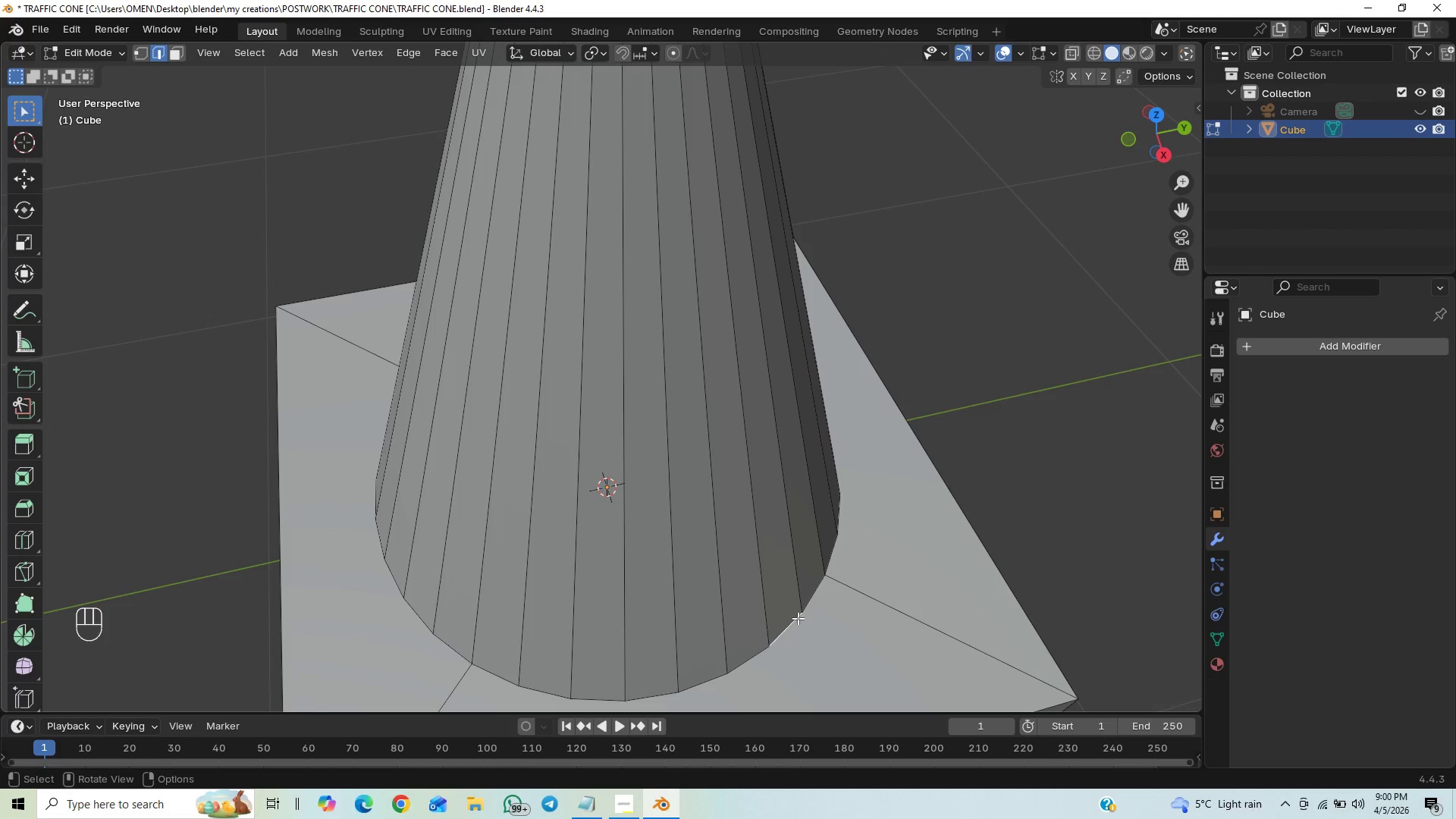 
hold_key(key=ShiftLeft, duration=1.58)
hold_key(key=AltLeft, duration=1.11)
left_click([798, 618])
 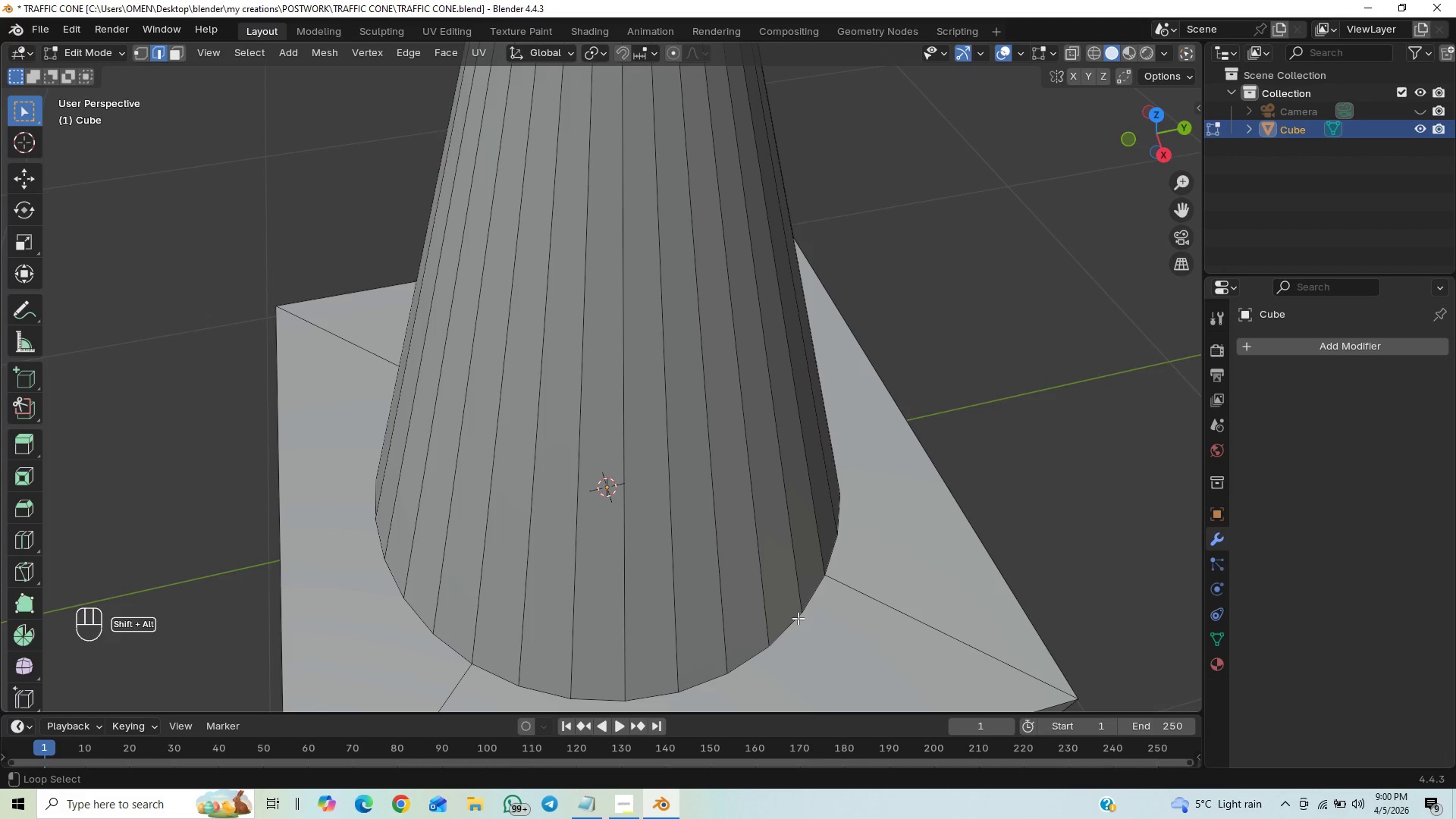 
left_click([798, 618])
 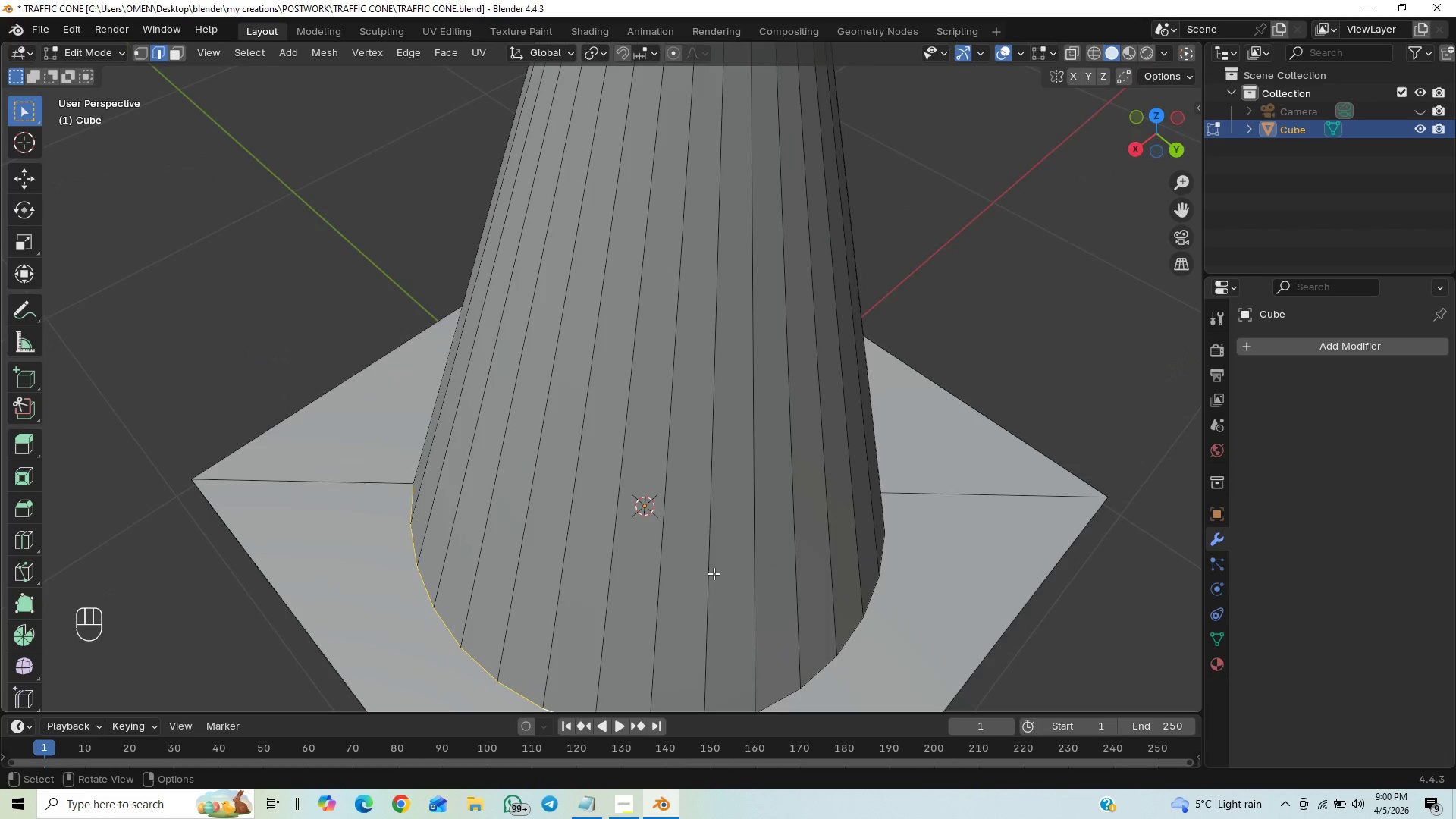 
hold_key(key=ShiftLeft, duration=0.55)
 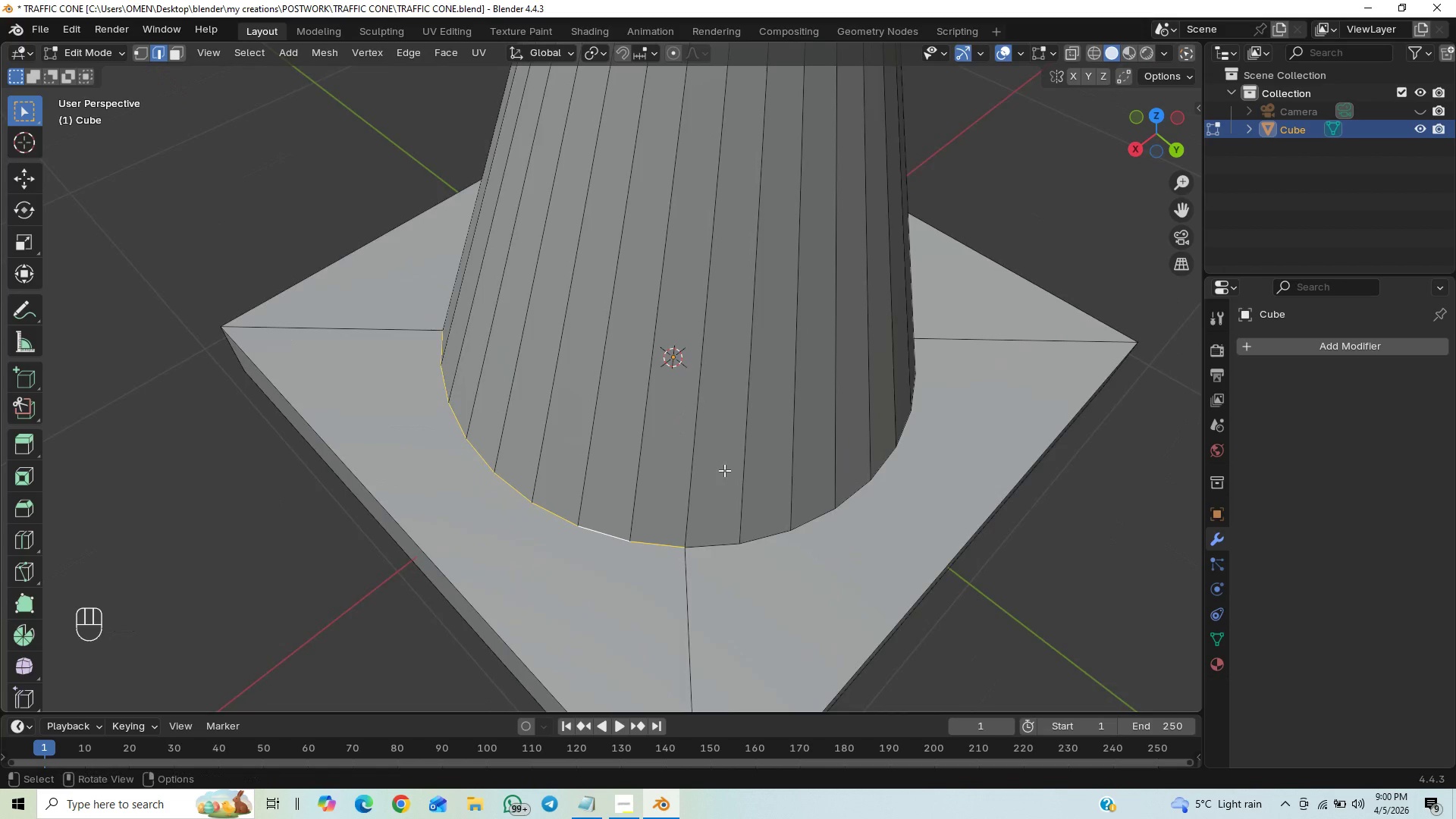 
hold_key(key=ShiftLeft, duration=1.28)
 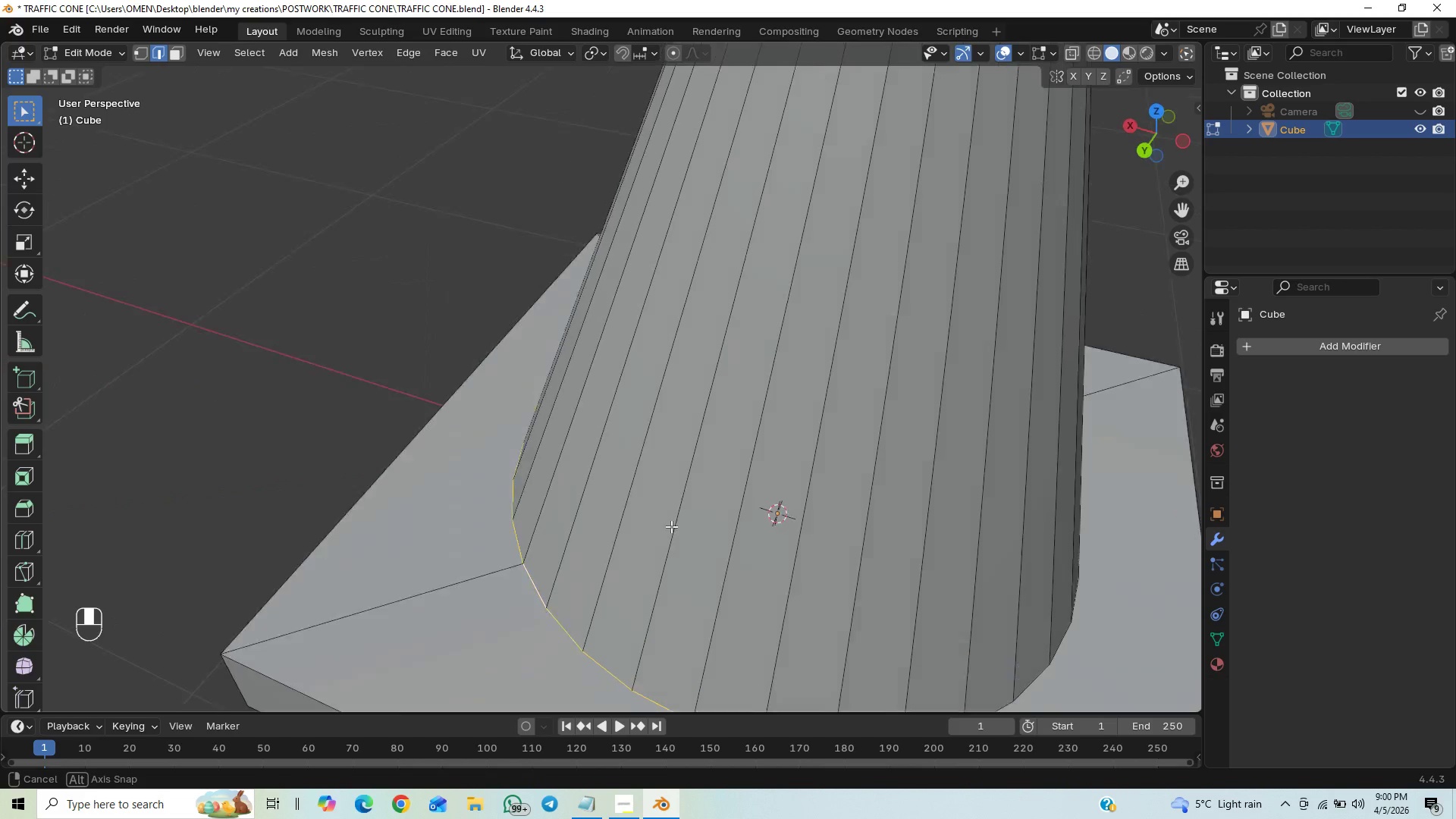 
hold_key(key=AltLeft, duration=0.5)
 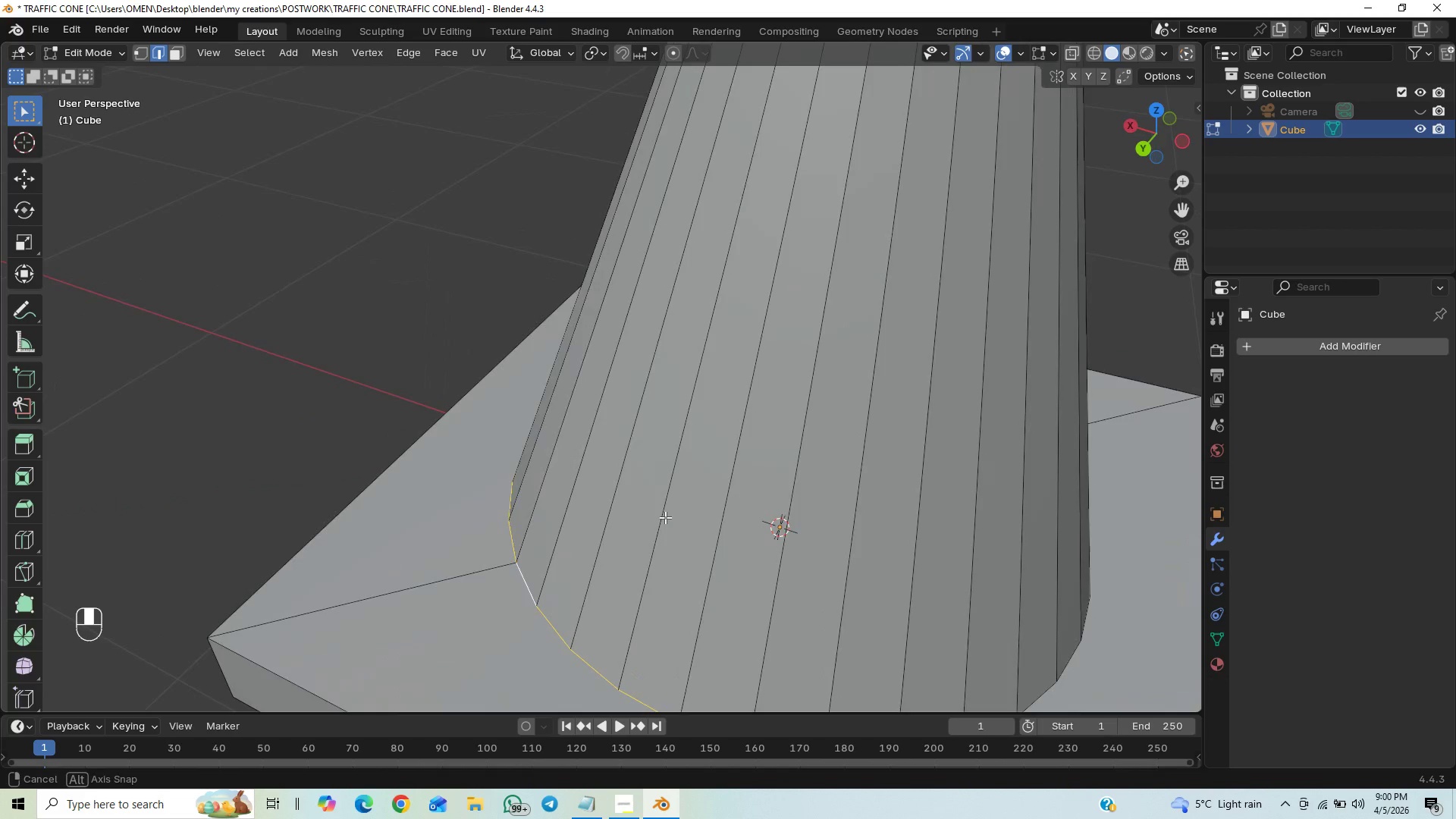 
hold_key(key=ShiftLeft, duration=0.91)
 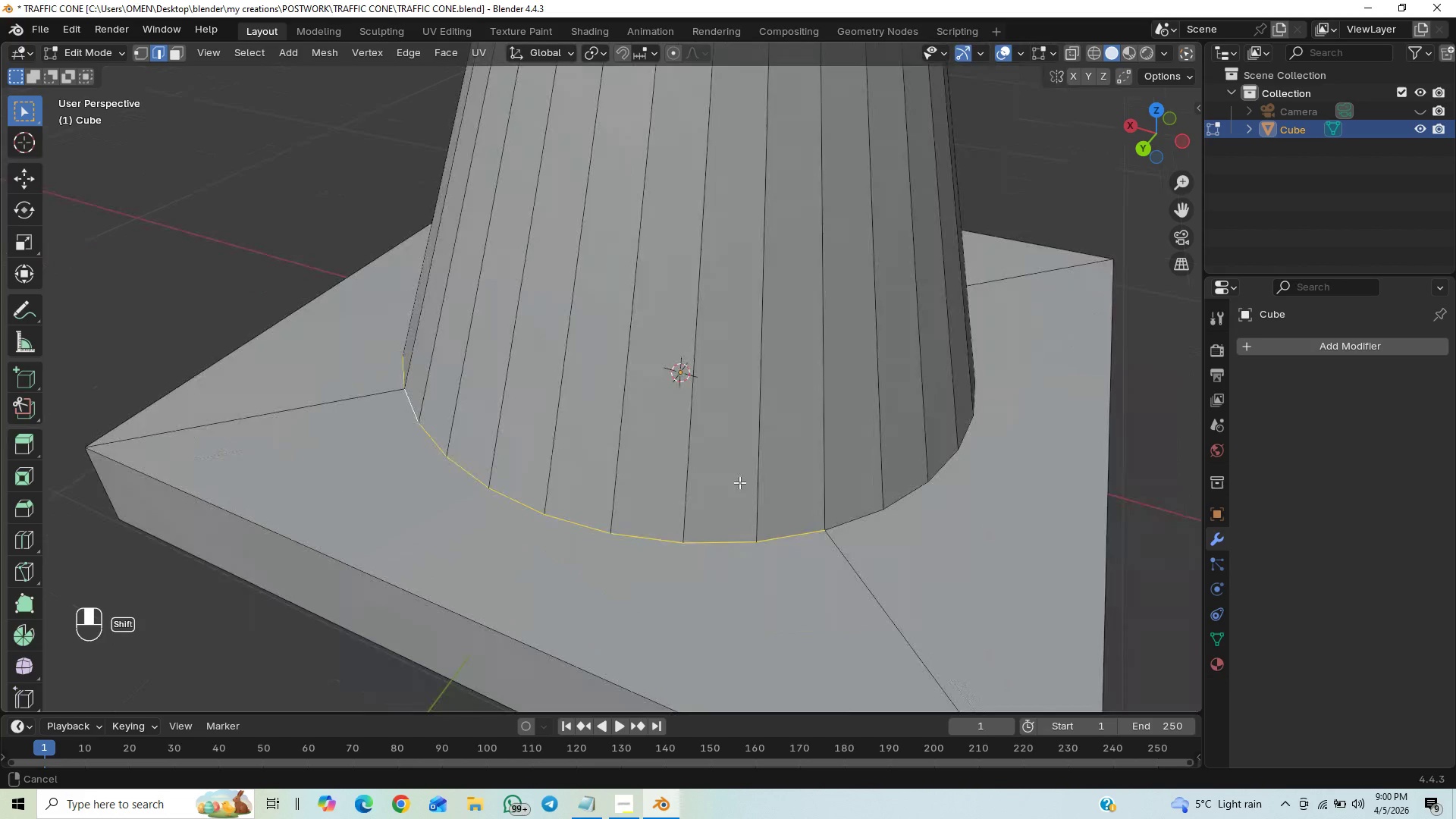 
hold_key(key=ShiftLeft, duration=0.81)
 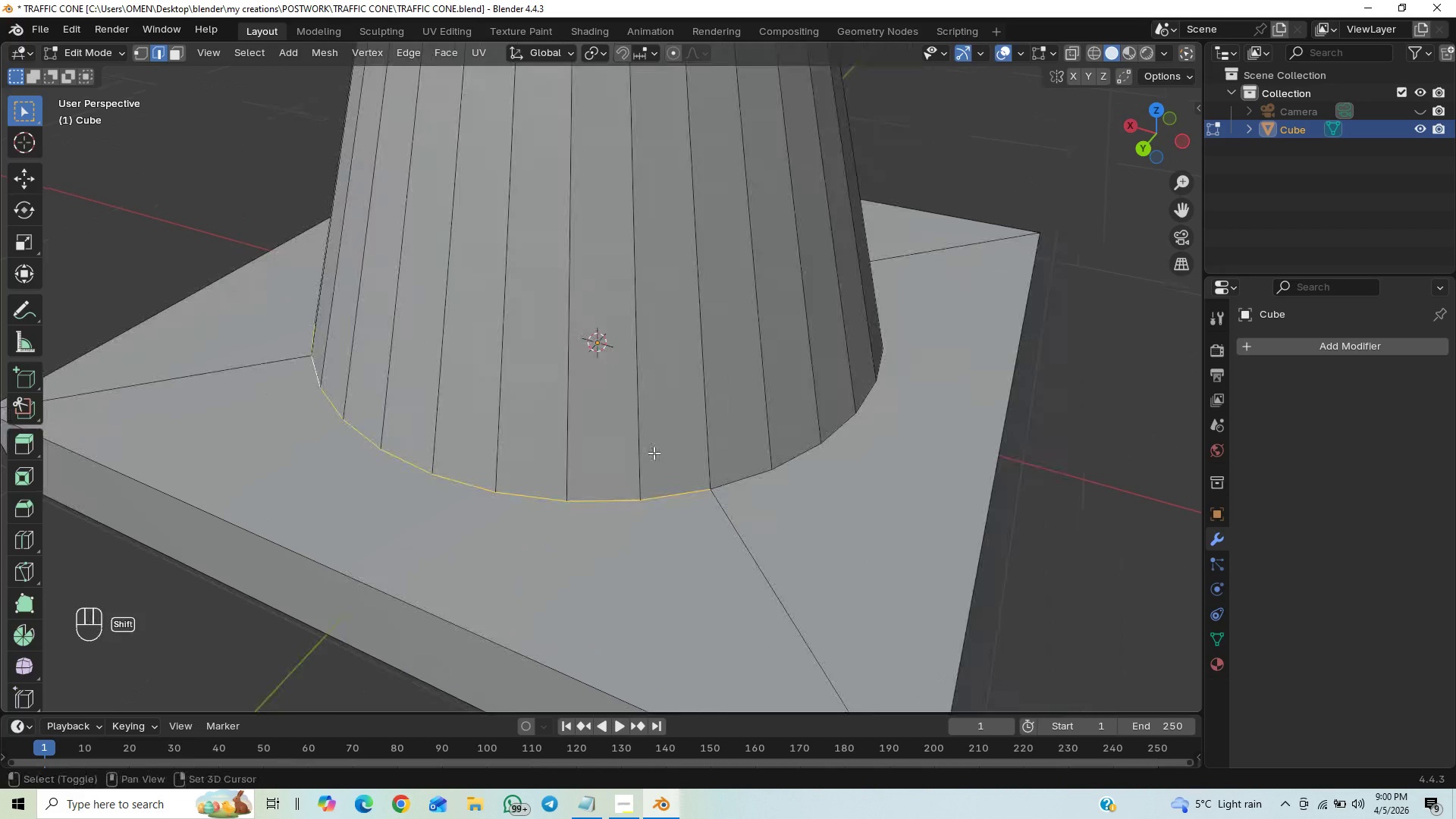 
scroll: coordinate [604, 253], scroll_direction: up, amount: 7.0
 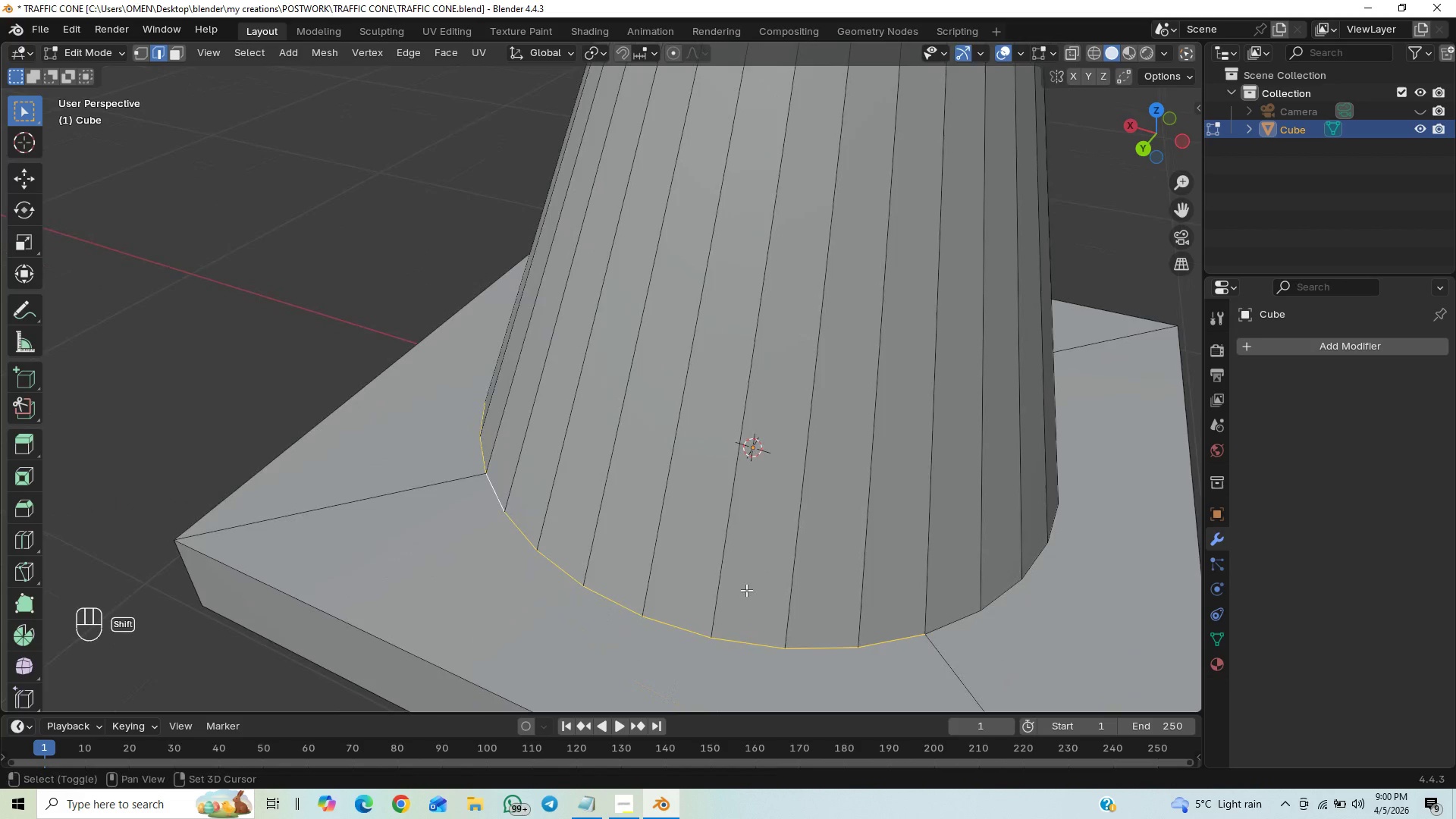 
hold_key(key=ShiftLeft, duration=1.12)
hold_key(key=AltLeft, duration=0.67)
left_click([739, 488])
 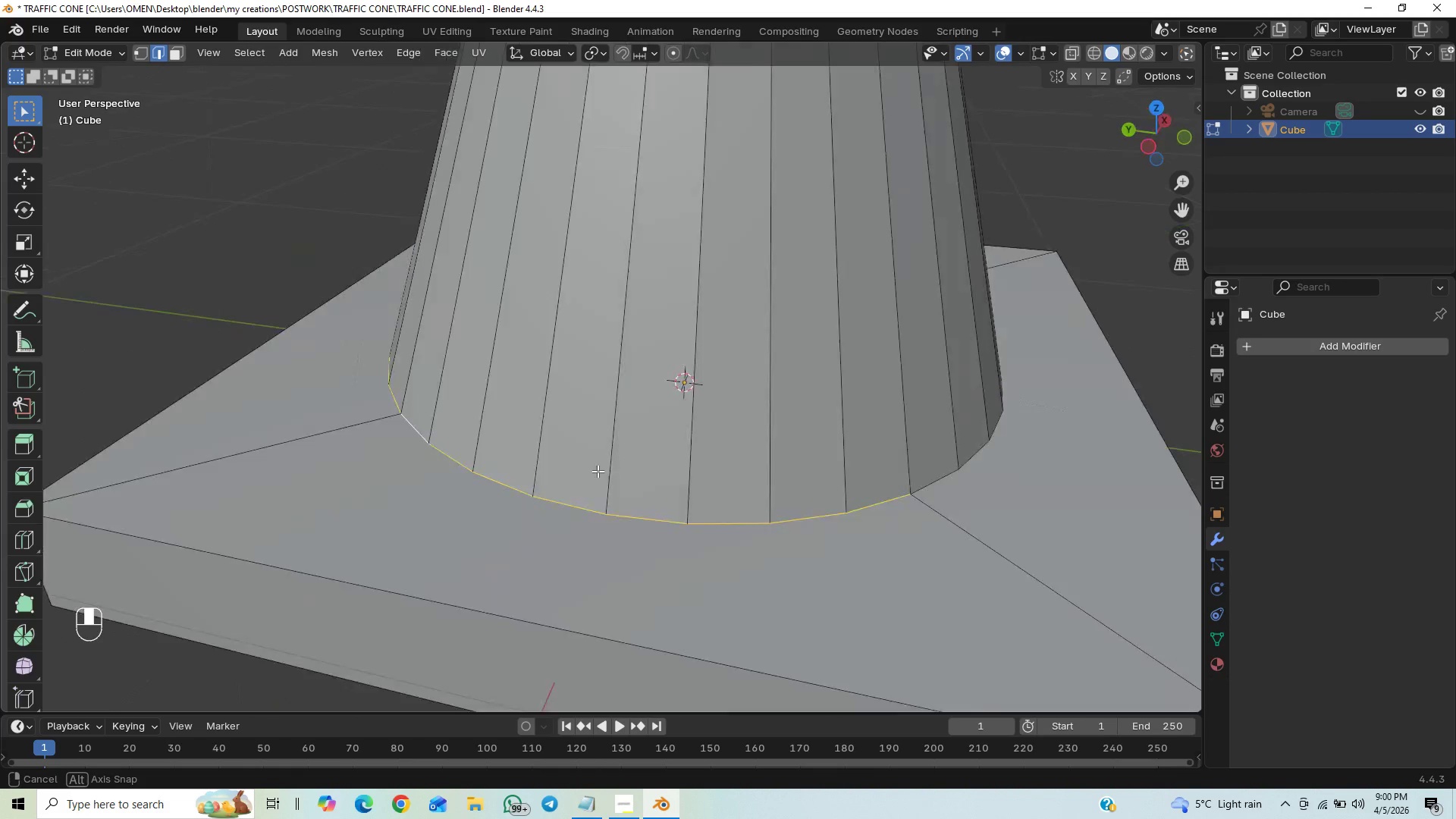 
scroll: coordinate [598, 471], scroll_direction: up, amount: 3.0
 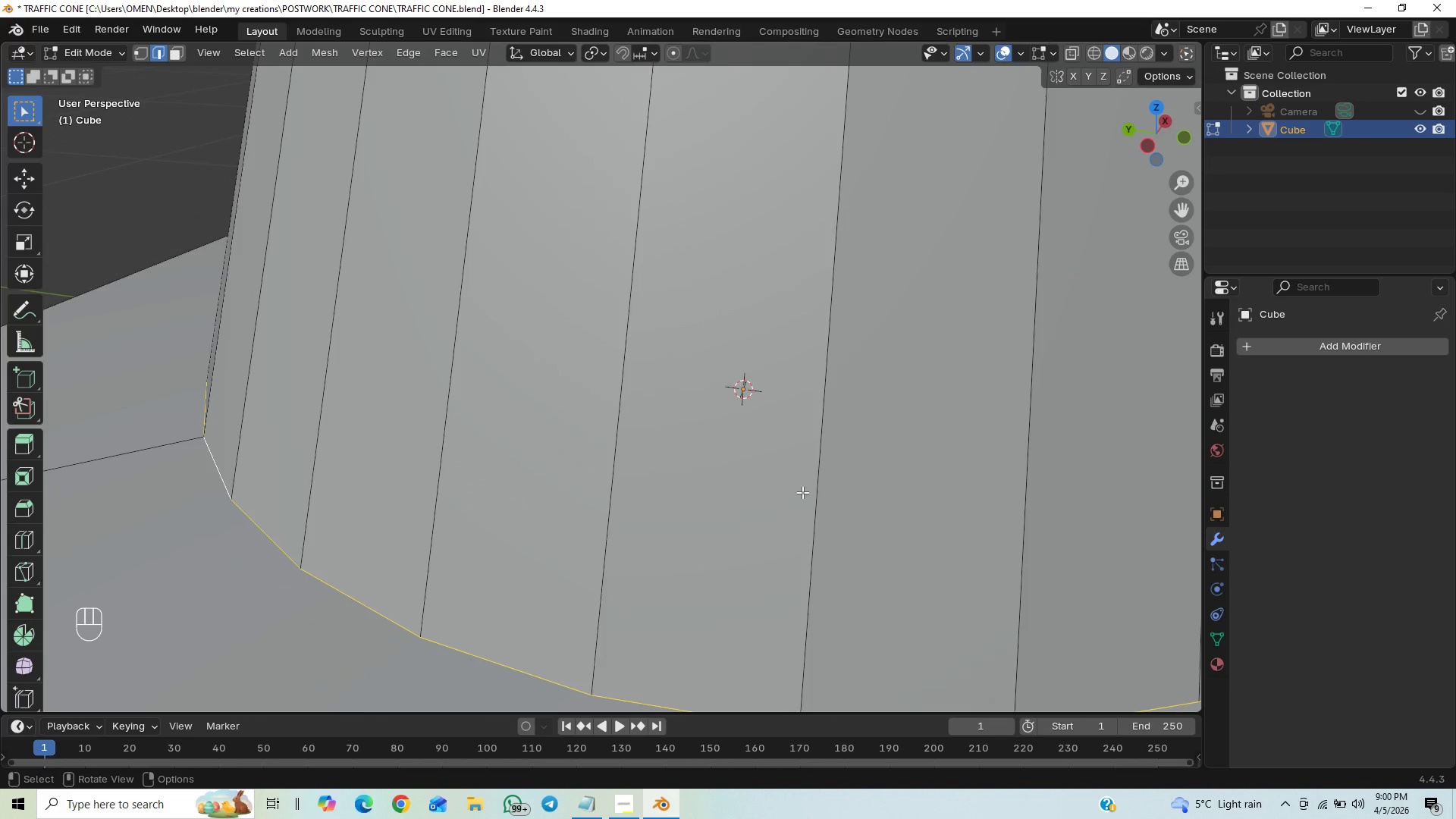 
scroll: coordinate [792, 457], scroll_direction: down, amount: 4.0
 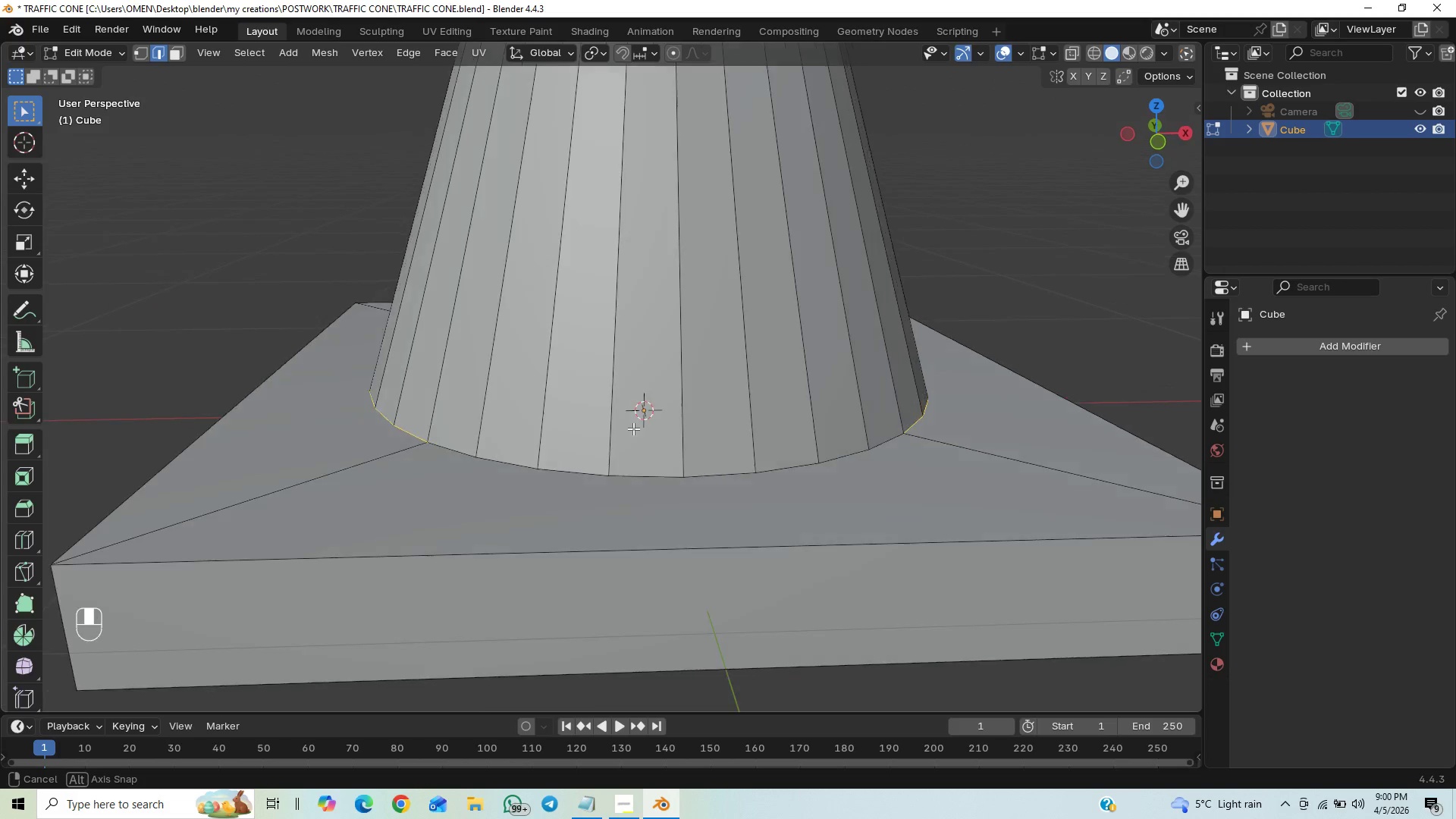 
hold_key(key=ShiftLeft, duration=1.7)
hold_key(key=AltLeft, duration=0.59)
left_click([556, 466])
 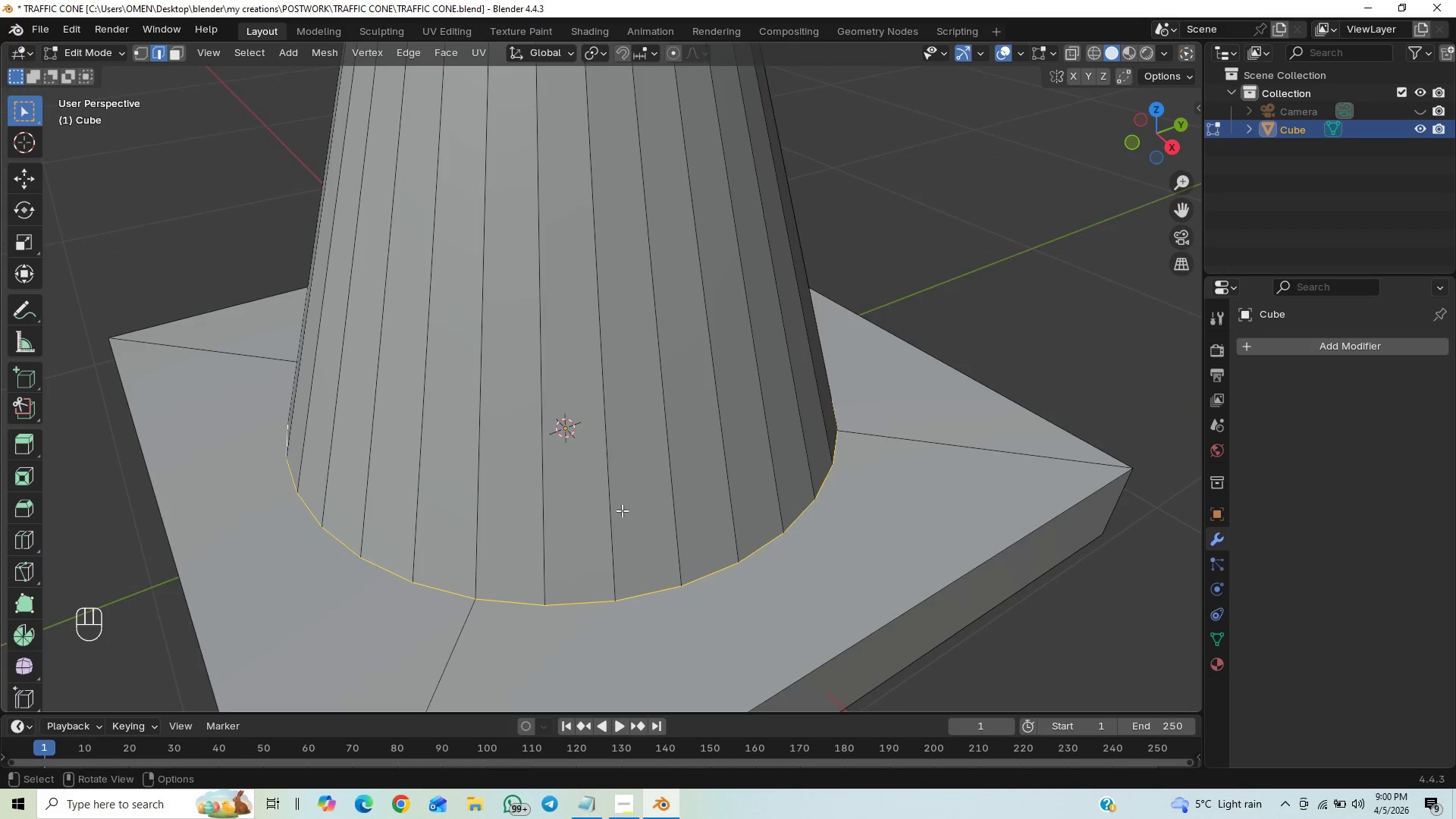 
hold_key(key=ShiftLeft, duration=0.66)
 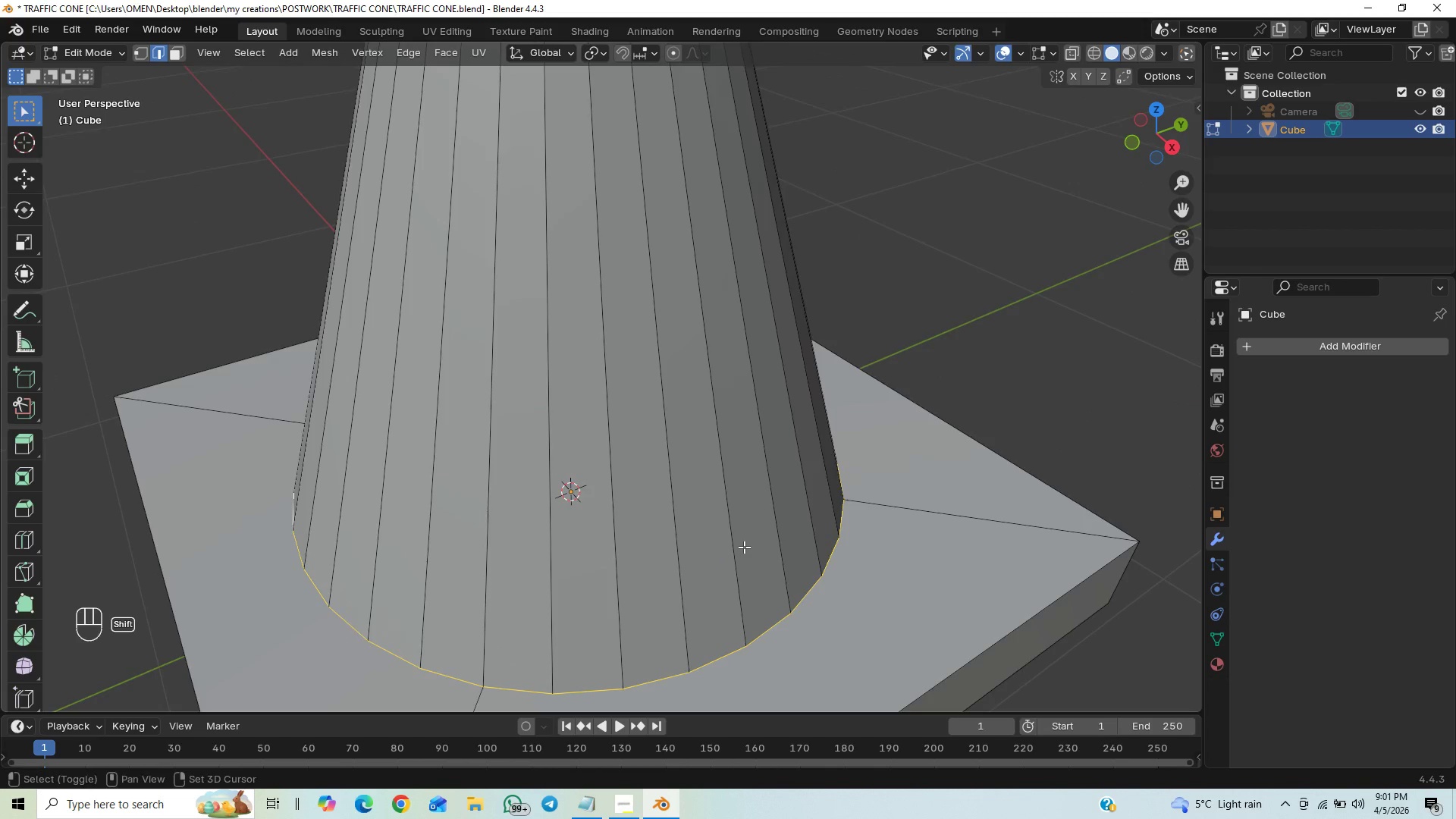 
hold_key(key=ShiftLeft, duration=0.5)
 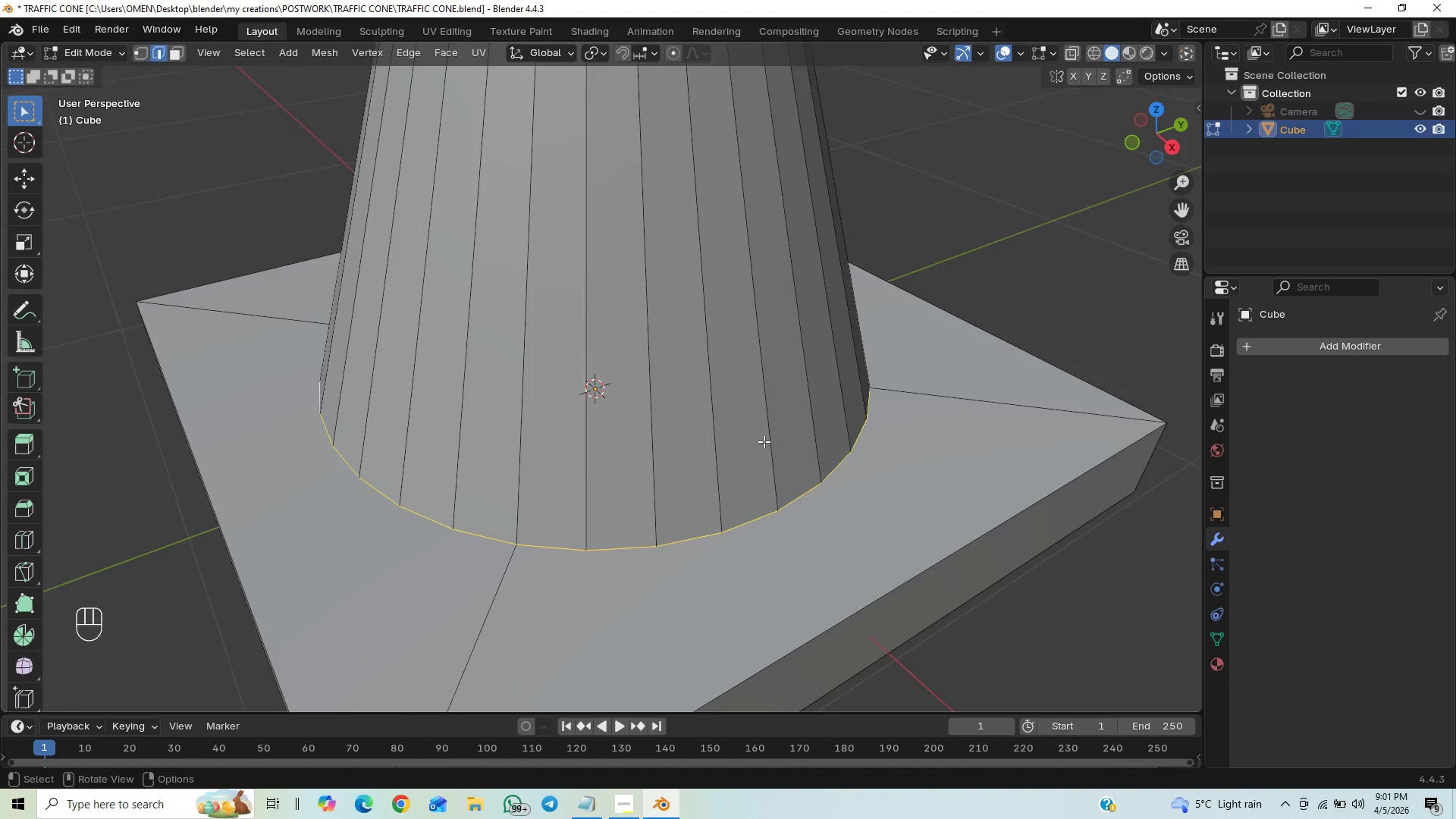 
scroll: coordinate [764, 441], scroll_direction: down, amount: 1.0
 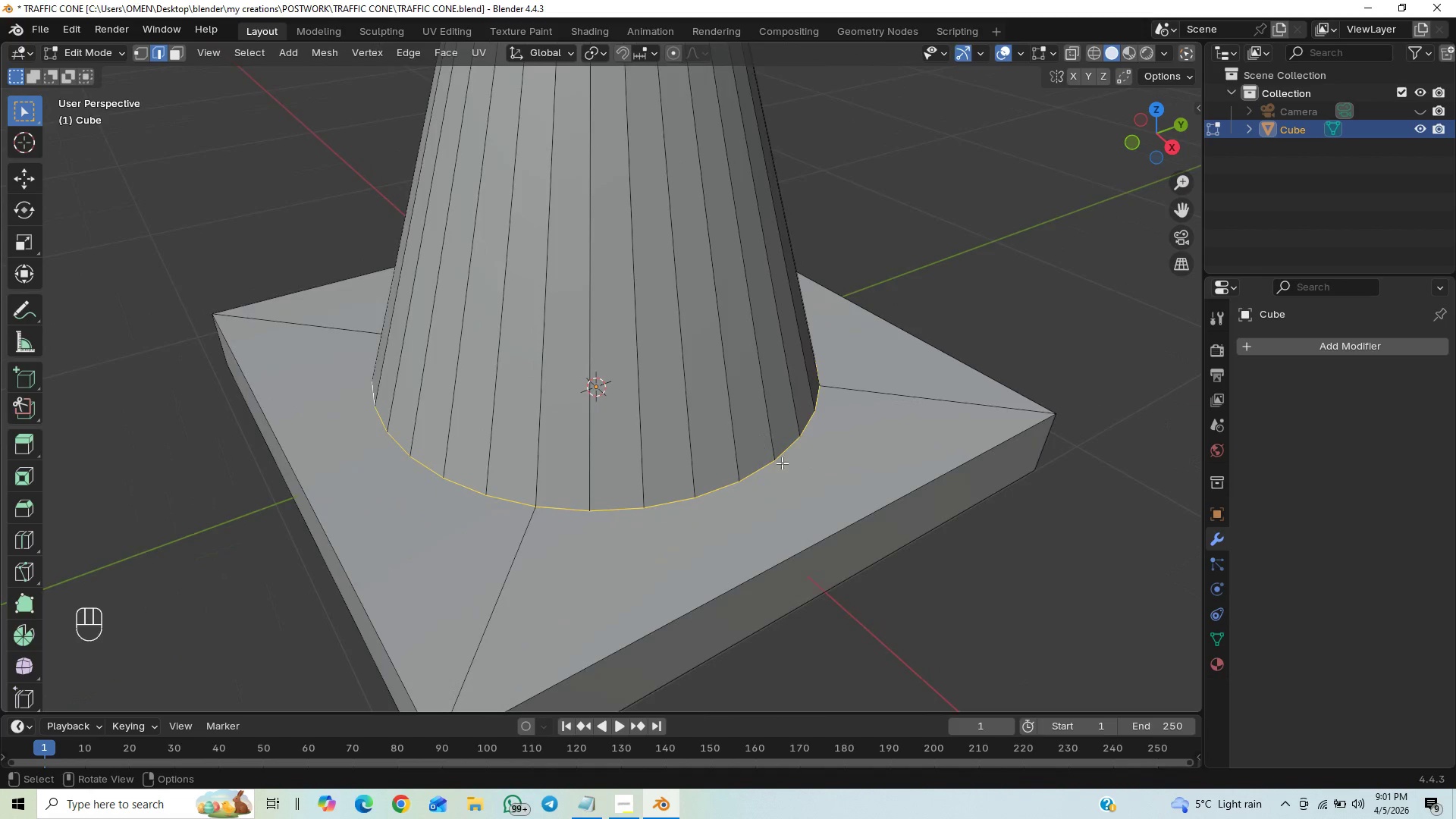 
key(Backquote)
 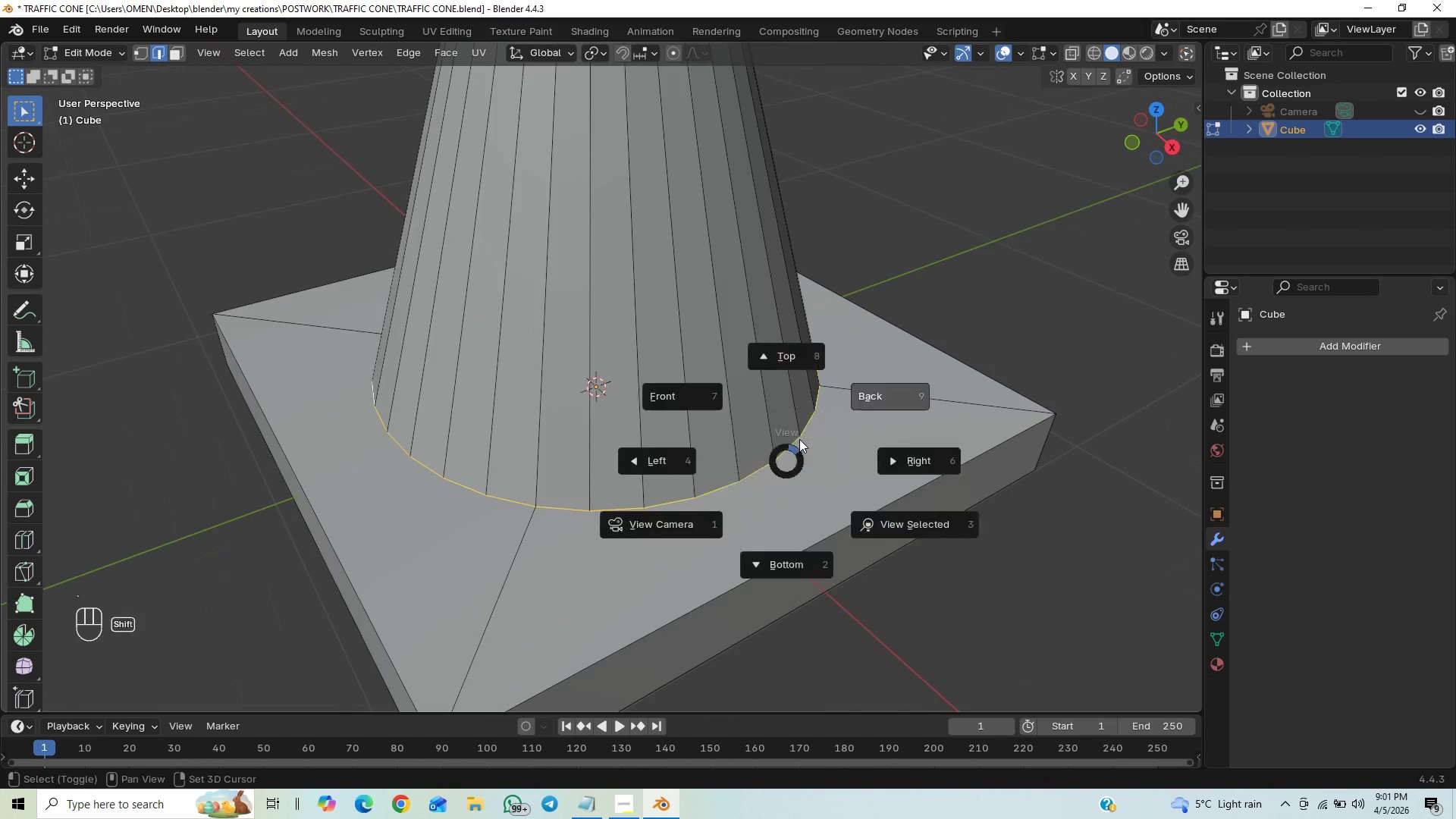 
key(Shift+ShiftLeft)
 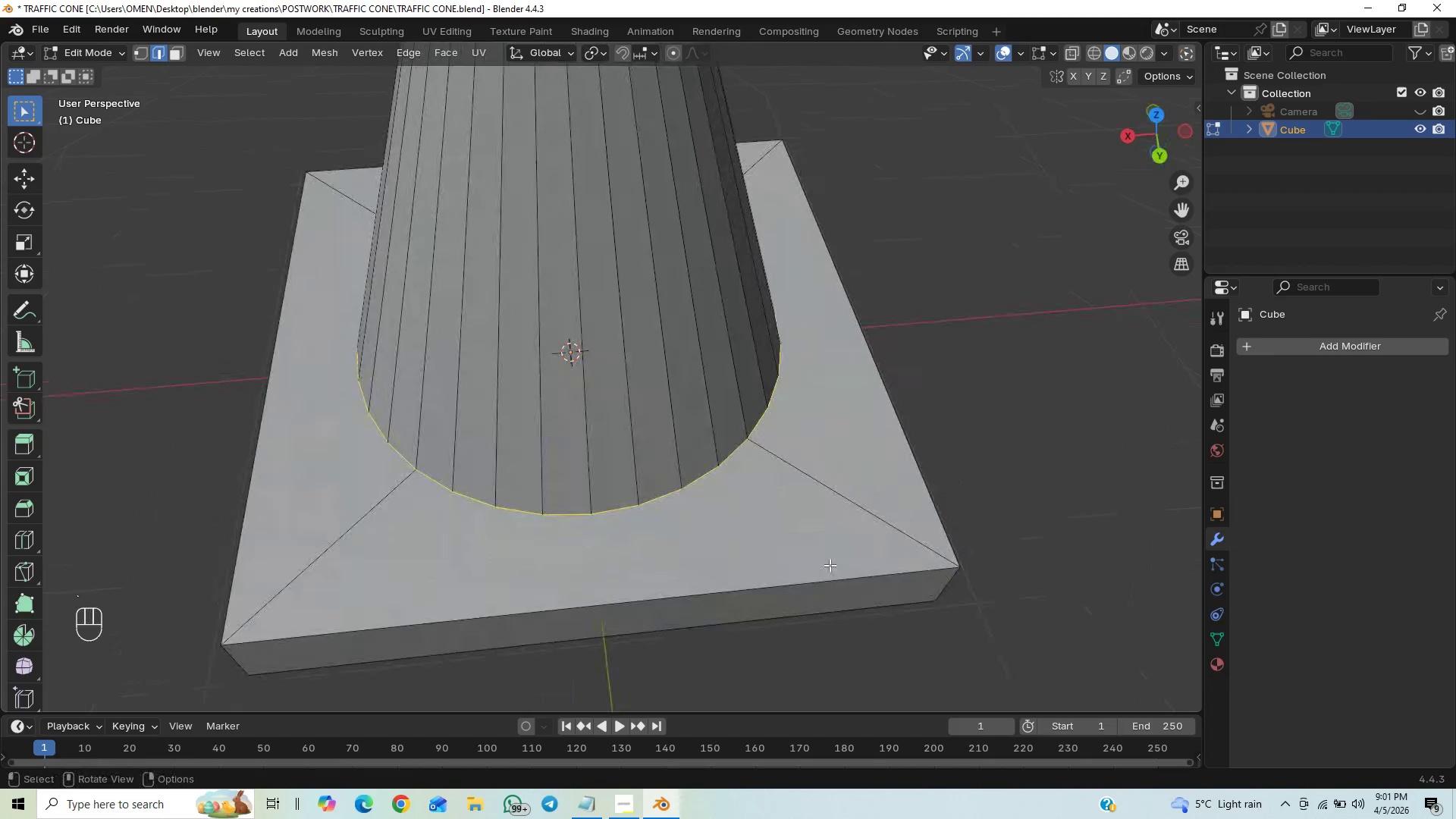 
scroll: coordinate [824, 508], scroll_direction: down, amount: 7.0
 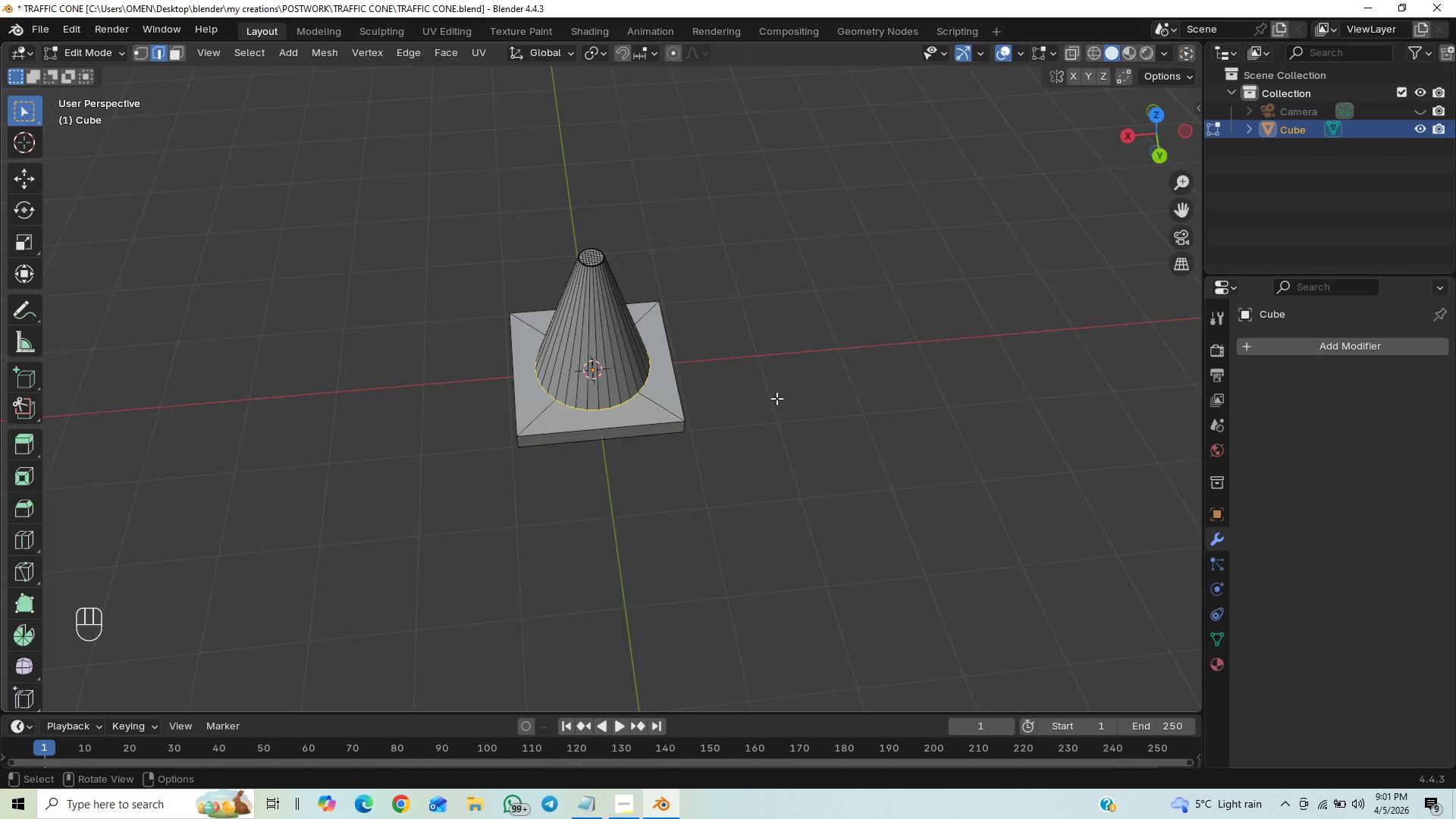 
key(Control+ControlLeft)
 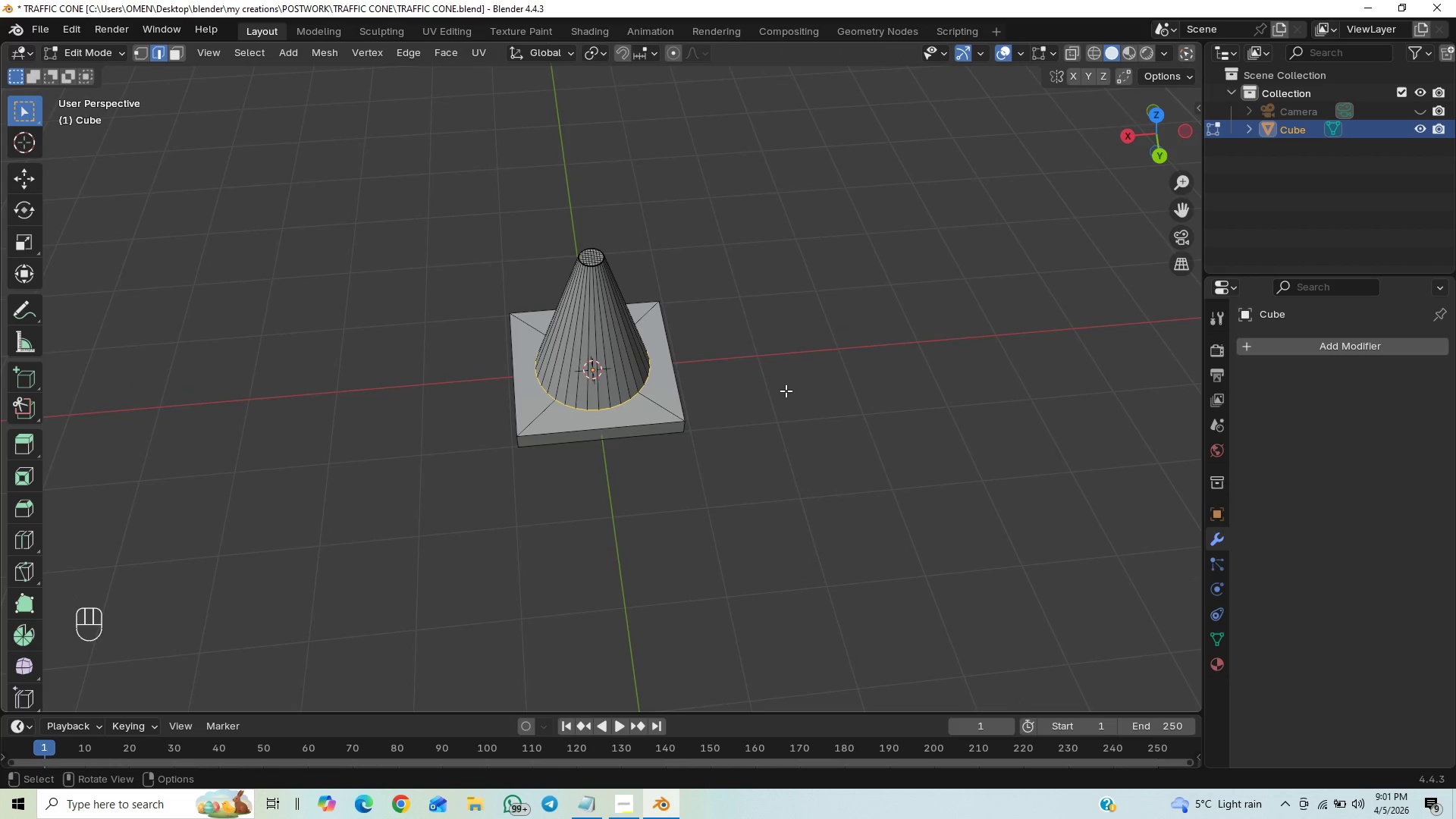 
hold_key(key=ControlLeft, duration=0.47)
 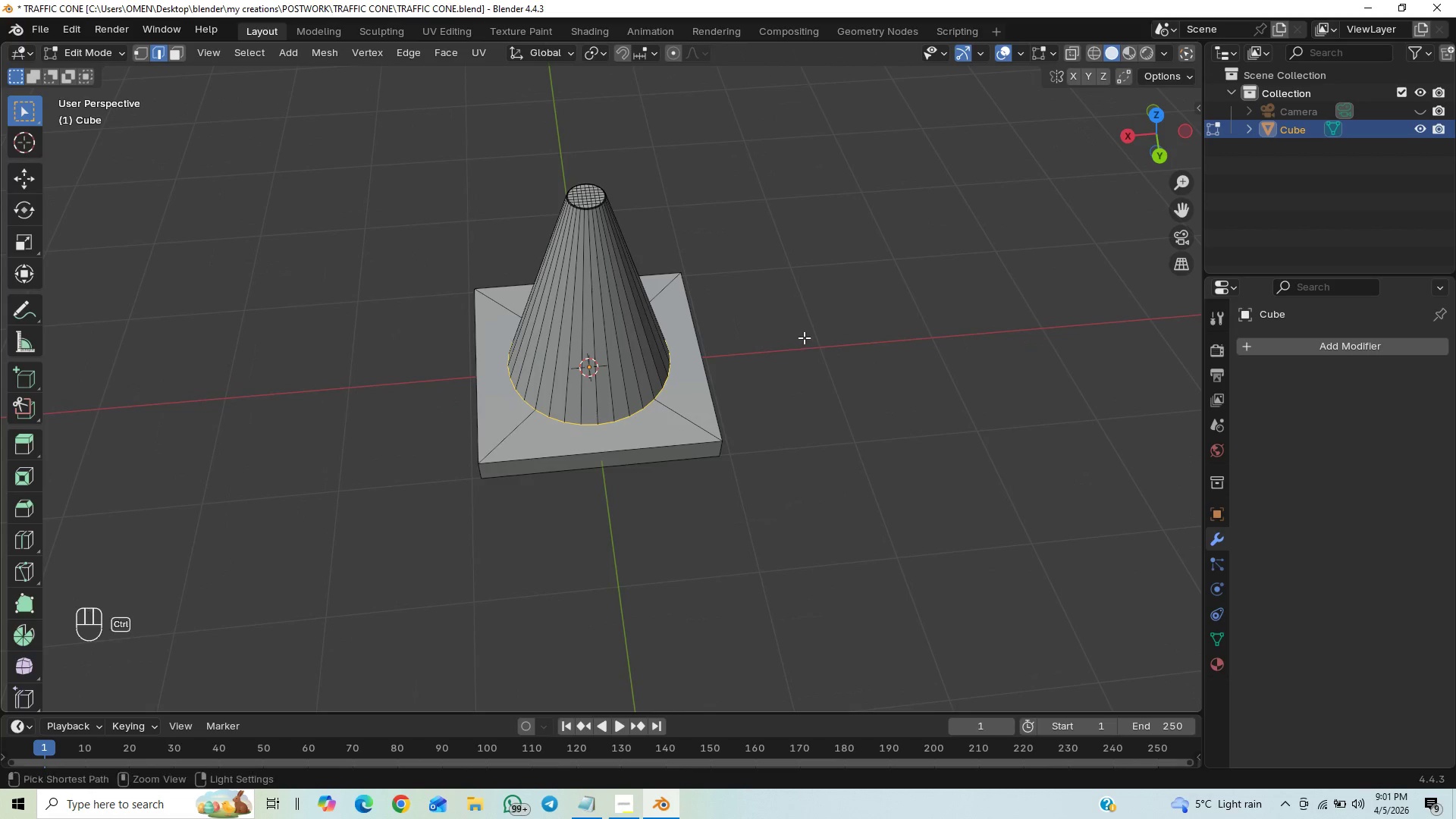 
key(Control+B)
 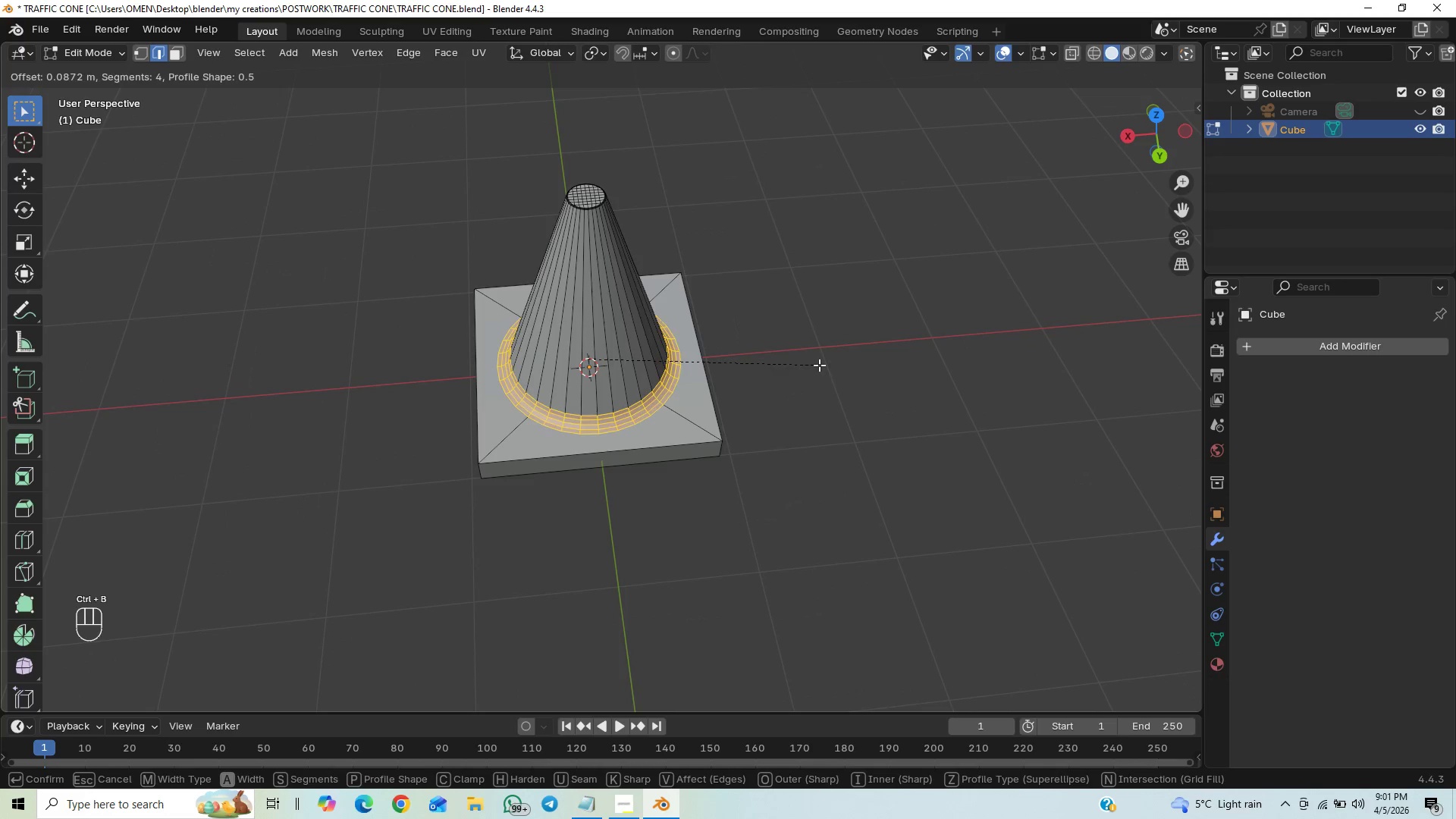 
scroll: coordinate [819, 365], scroll_direction: up, amount: 1.0
 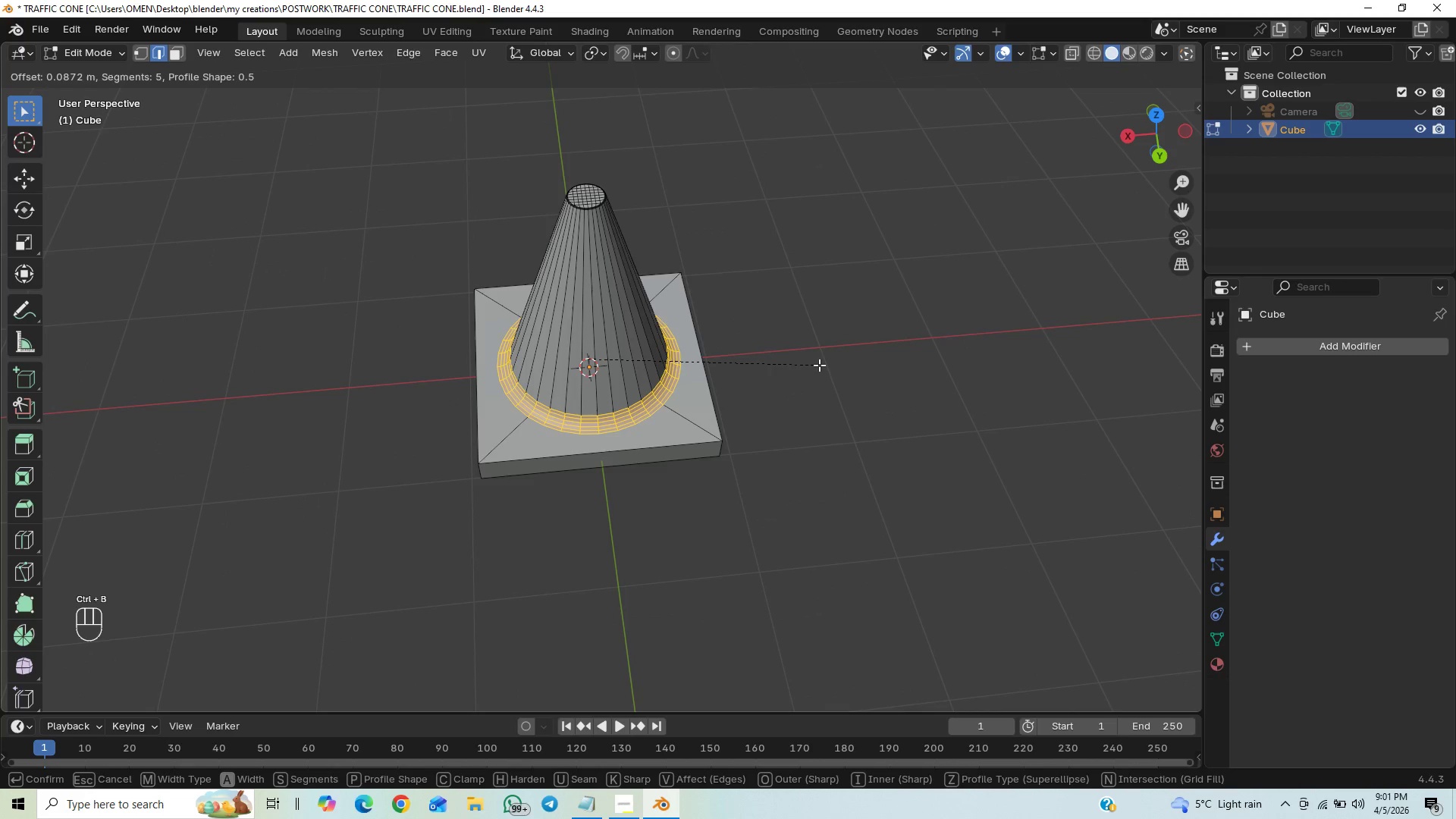 
left_click([819, 365])
 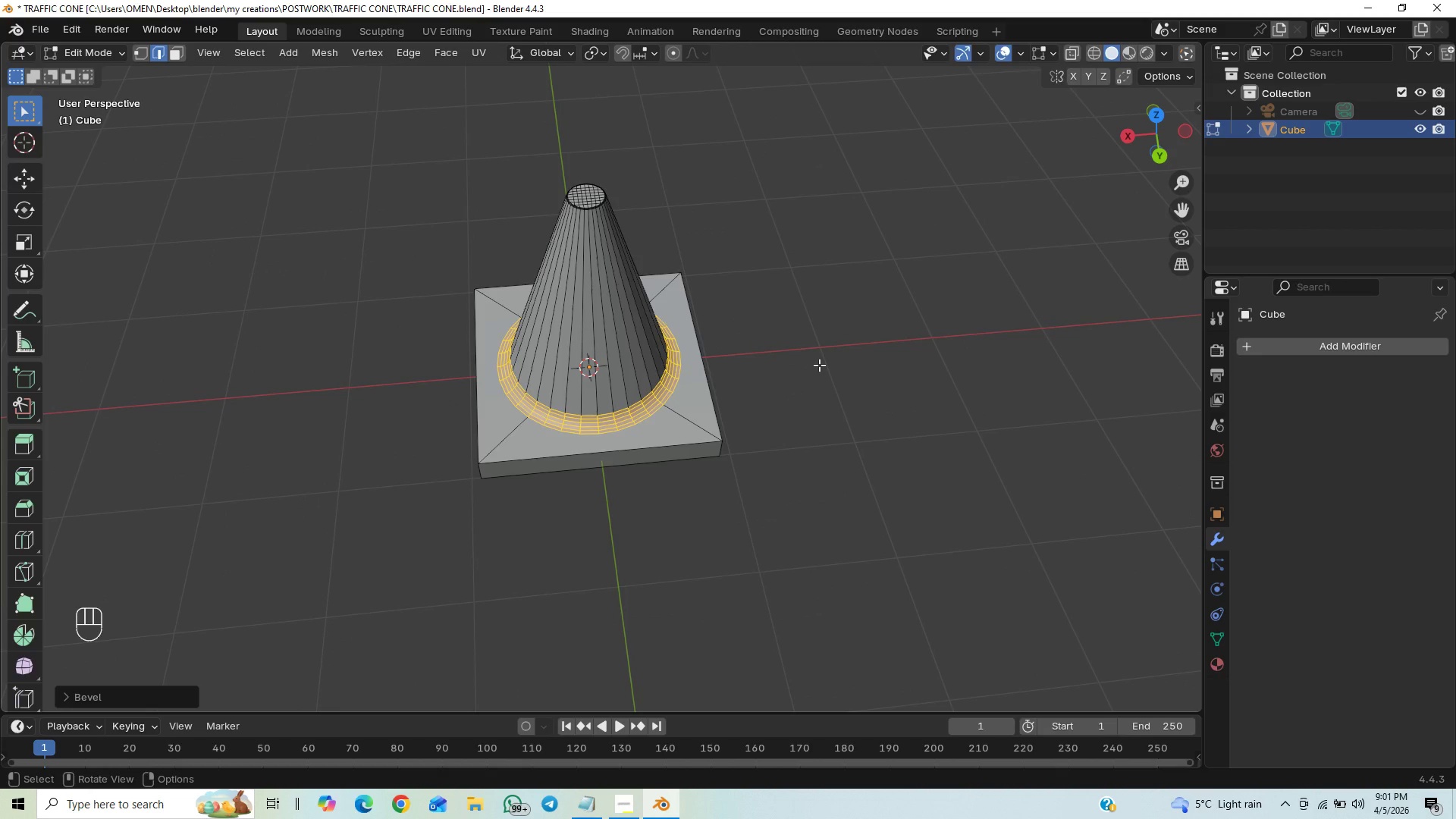 
key(Tab)
 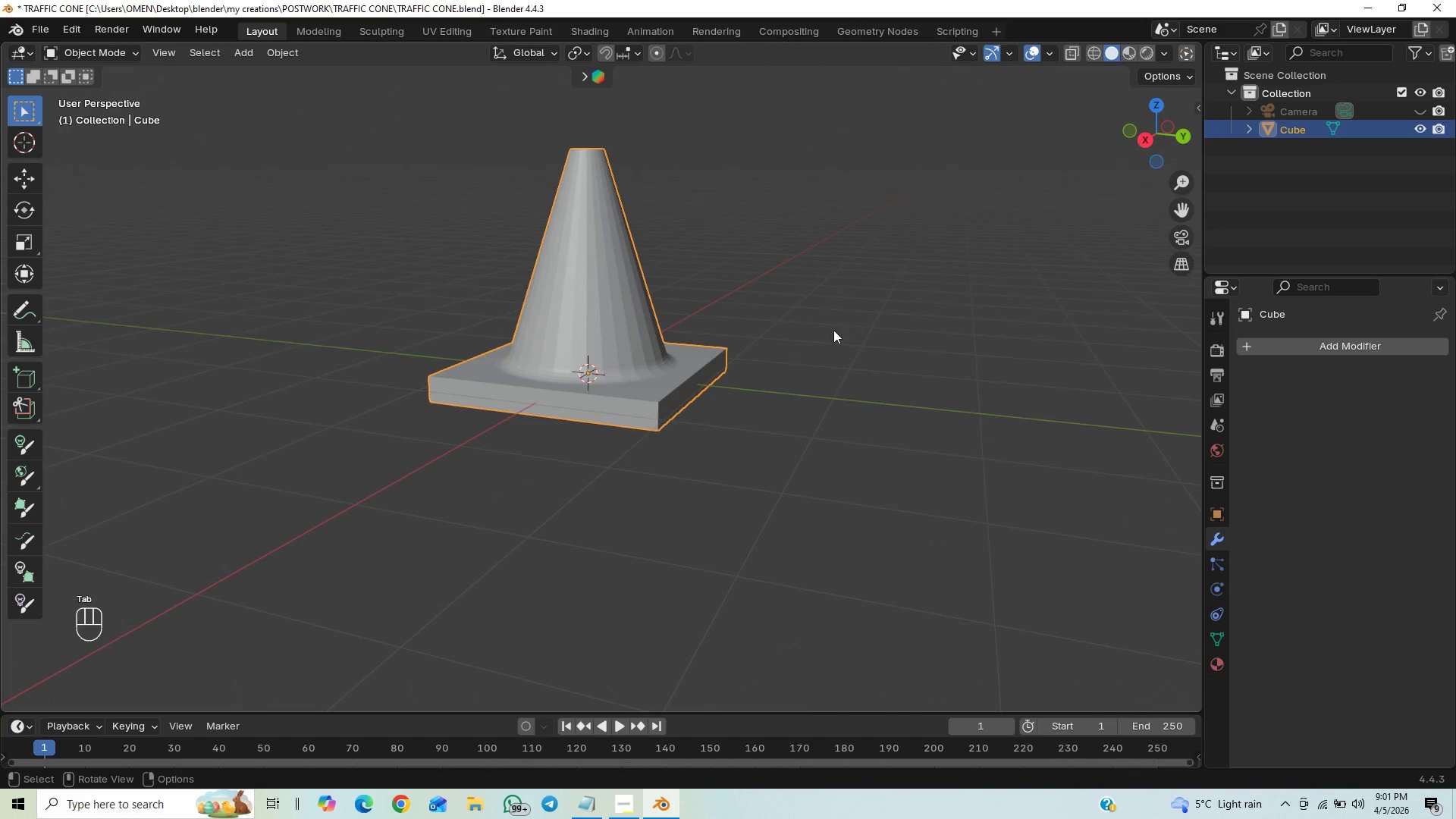 
key(Control+S)
 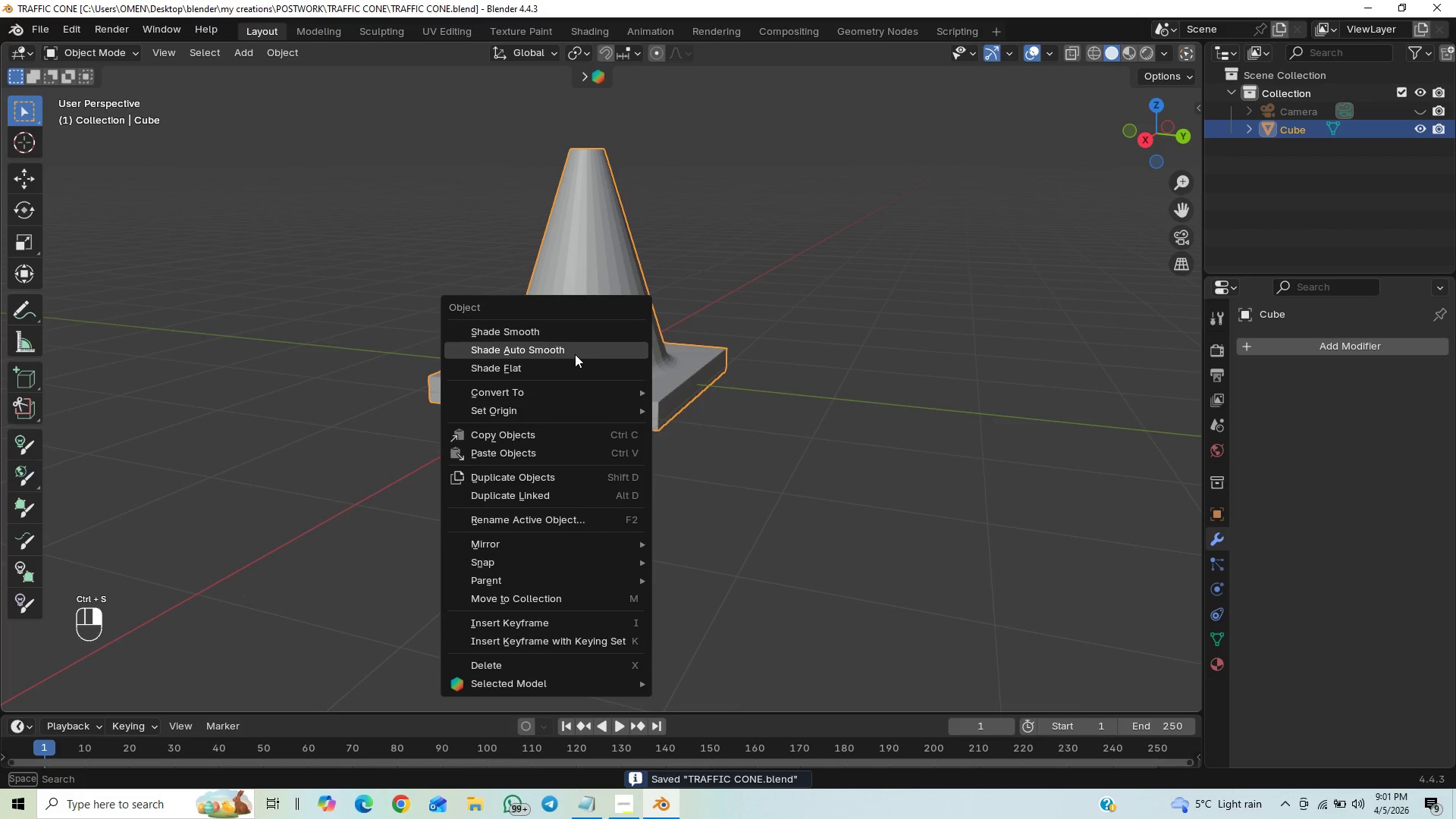 
left_click([578, 350])
 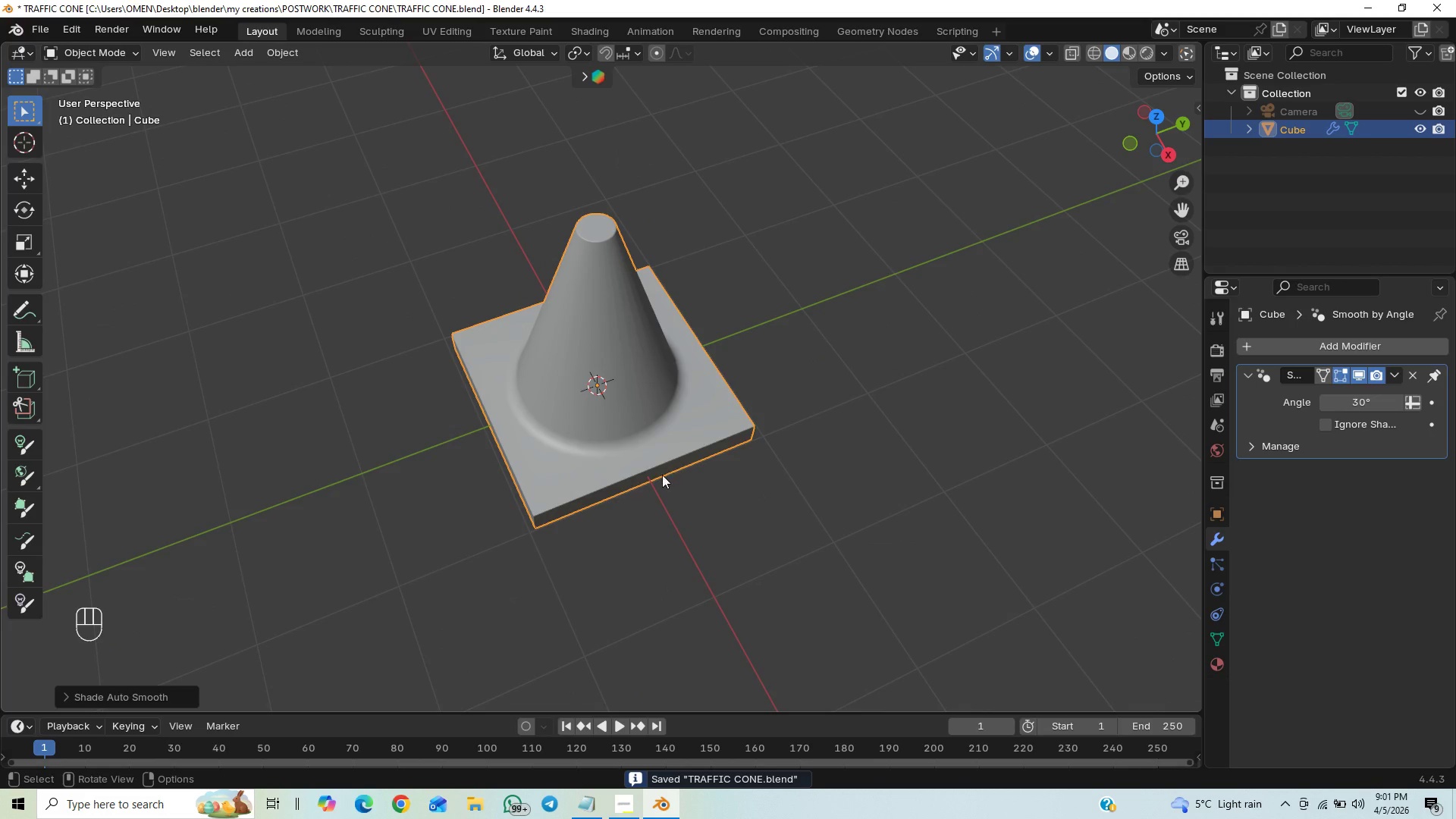 
hold_key(key=ControlLeft, duration=0.44)
 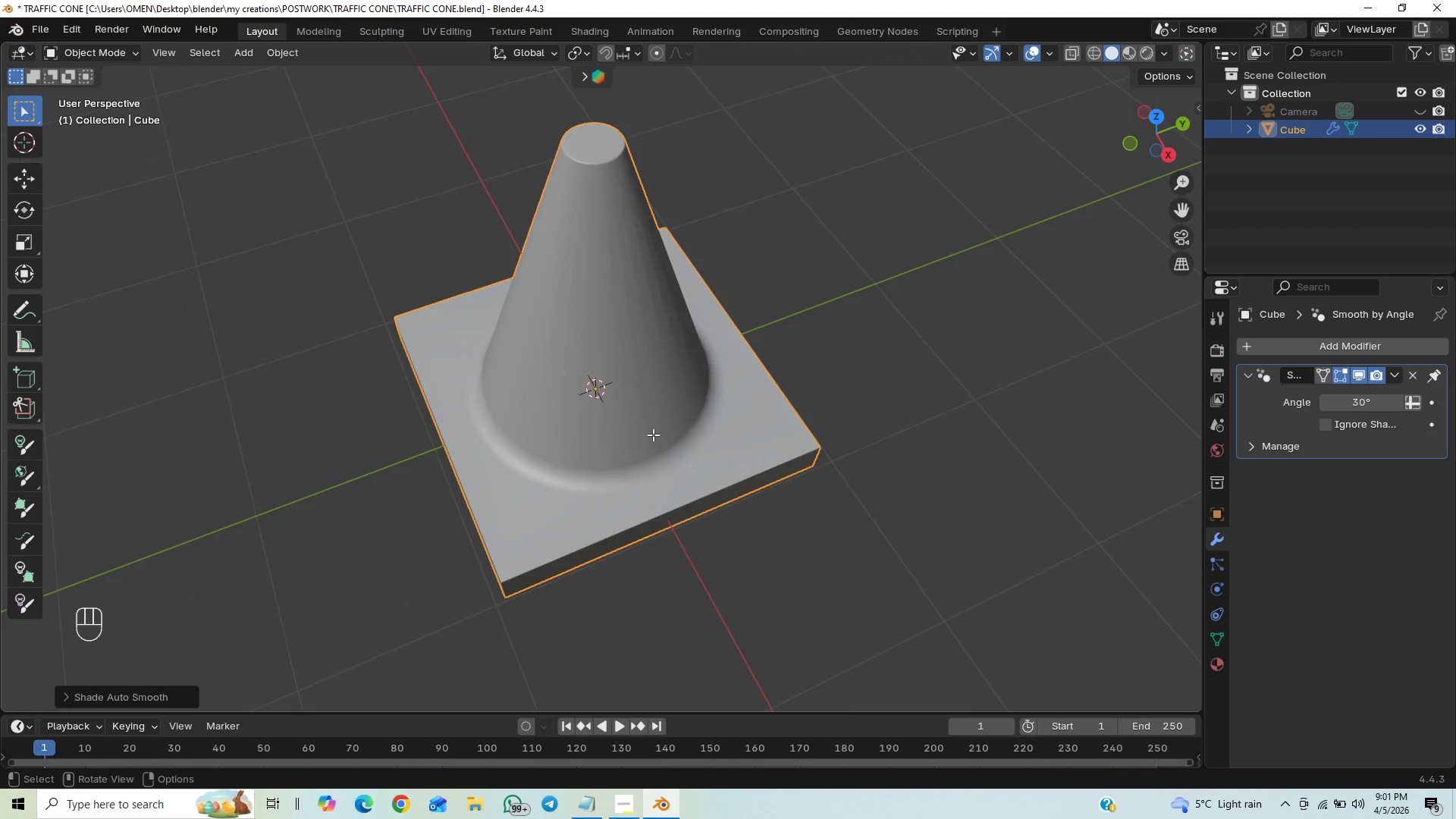 
key(Tab)
 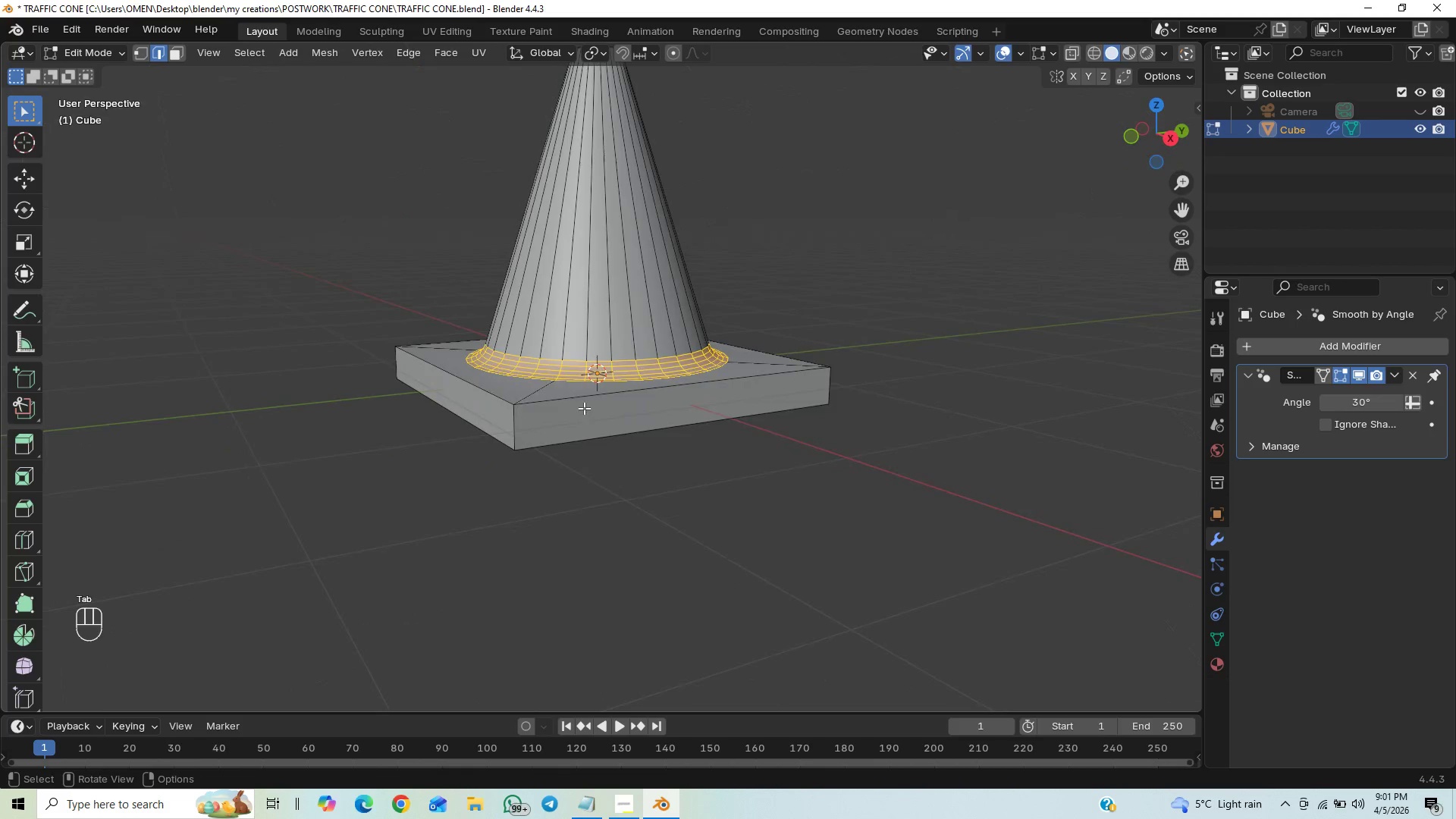 
left_click([580, 398])
 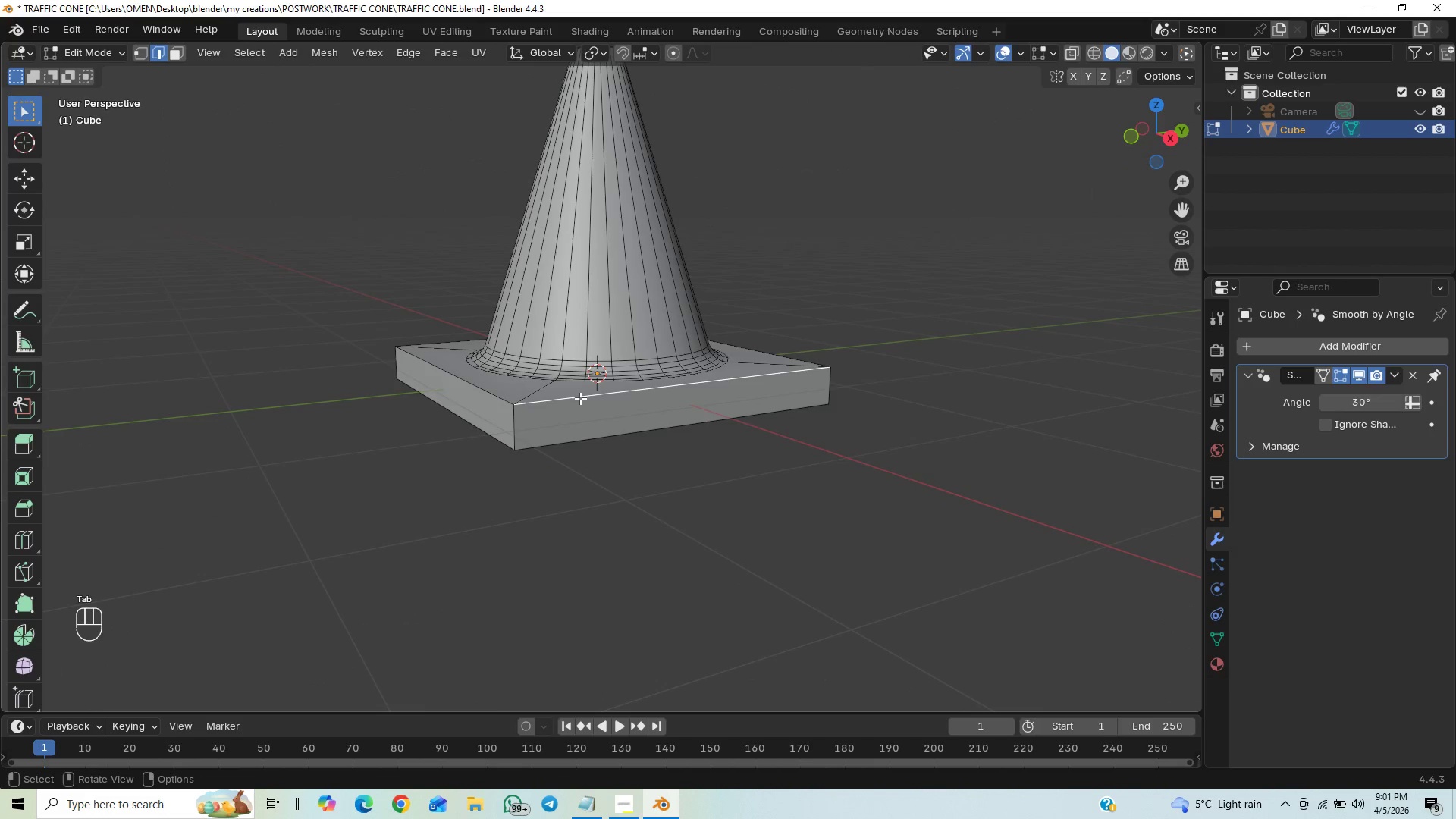 
hold_key(key=AltLeft, duration=0.78)
left_click([580, 398])
 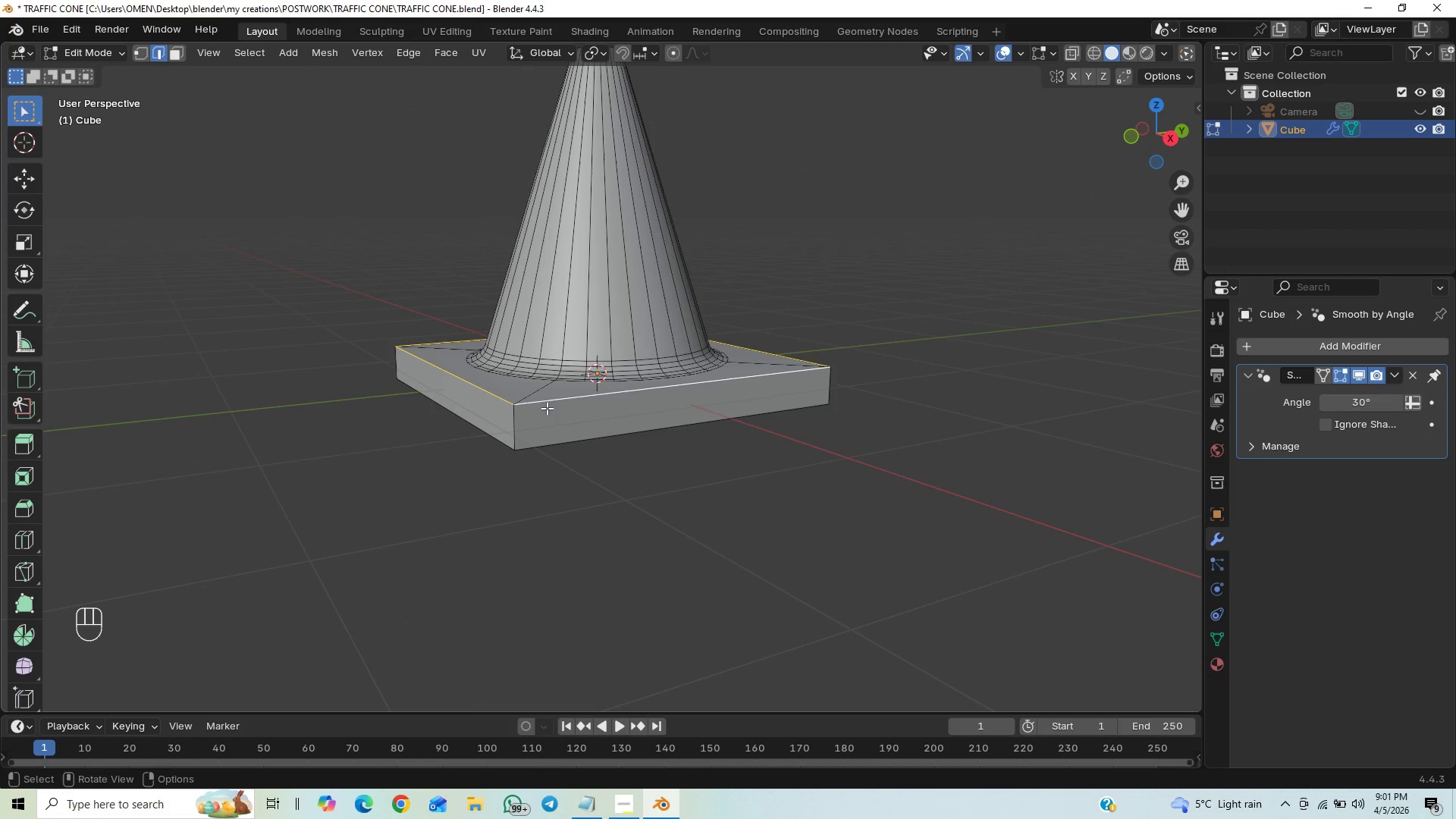 
hold_key(key=ShiftLeft, duration=1.3)
hold_key(key=AltLeft, duration=0.83)
left_click([512, 422])
 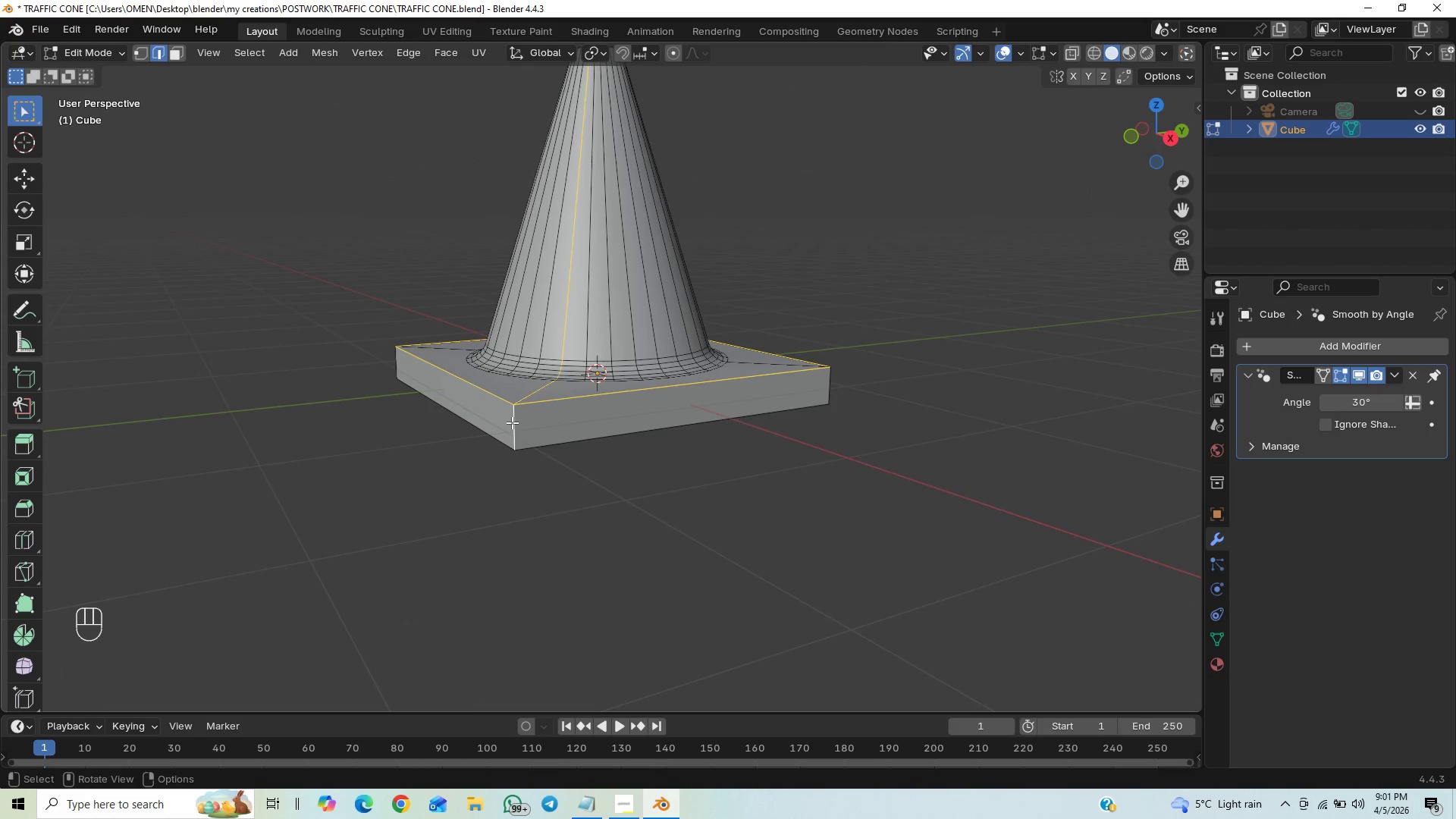 
key(Control+Z)
 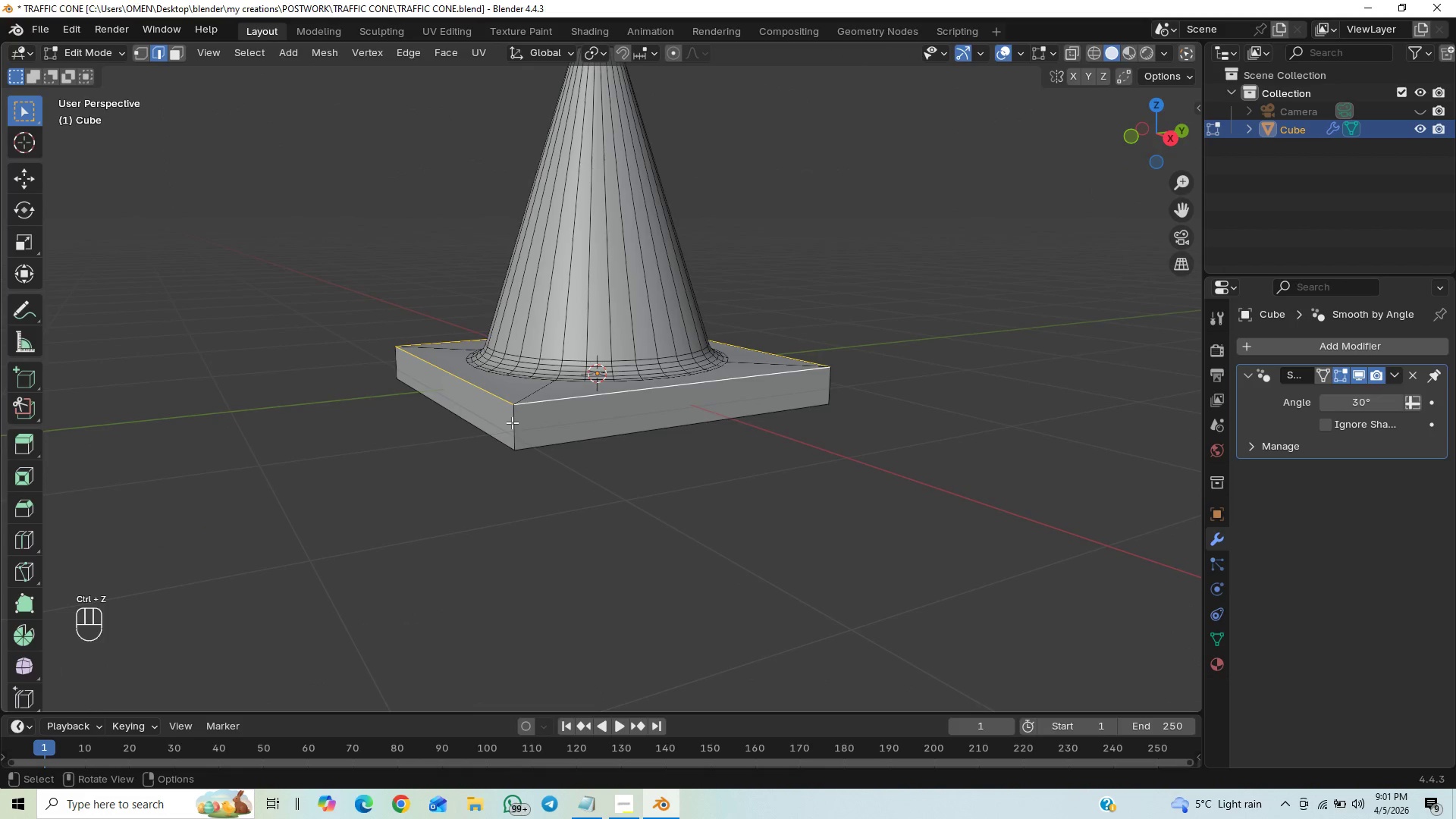 
hold_key(key=ShiftLeft, duration=0.58)
left_click([510, 425])
 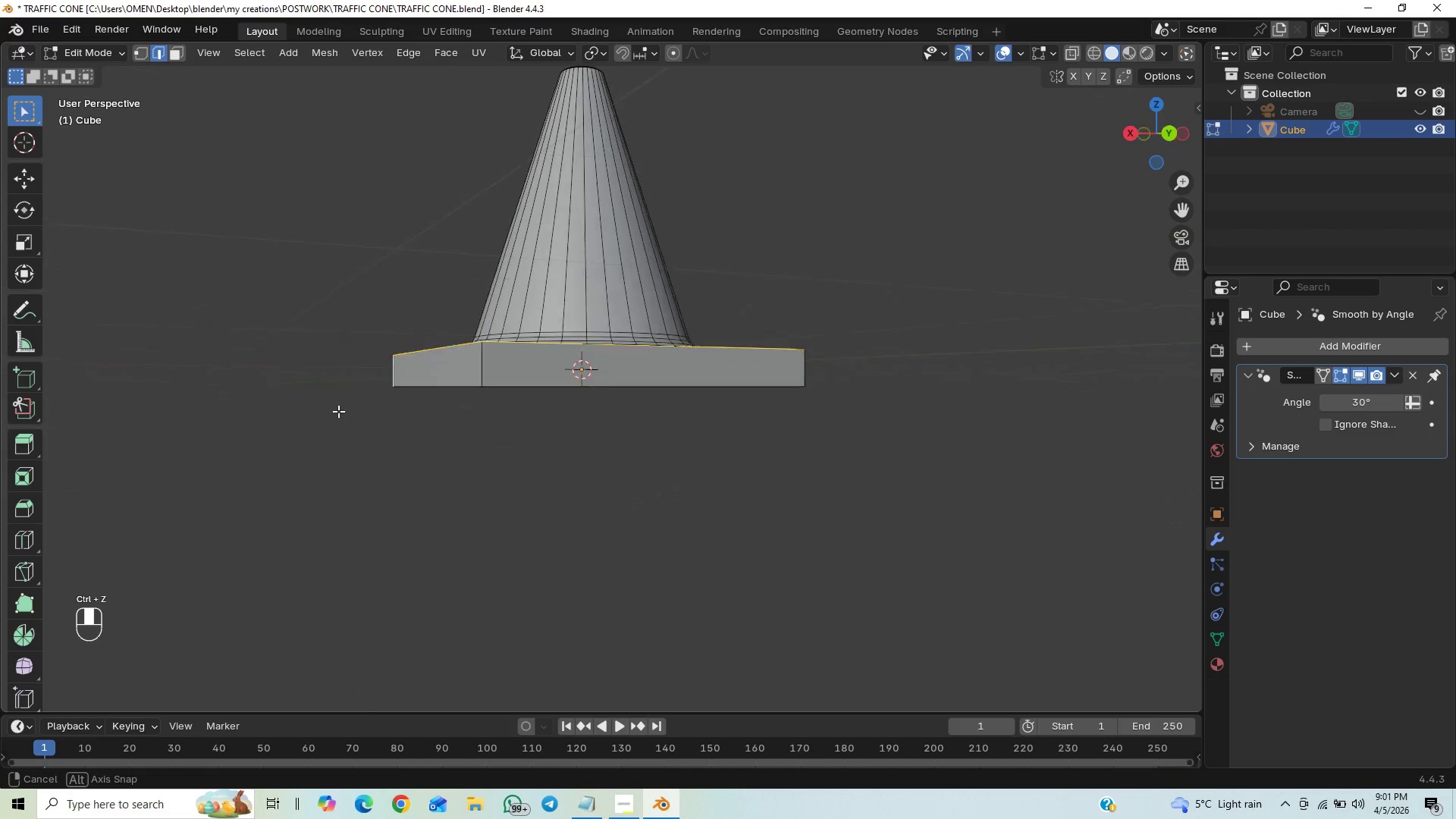 
hold_key(key=ShiftLeft, duration=0.75)
left_click([477, 372])
 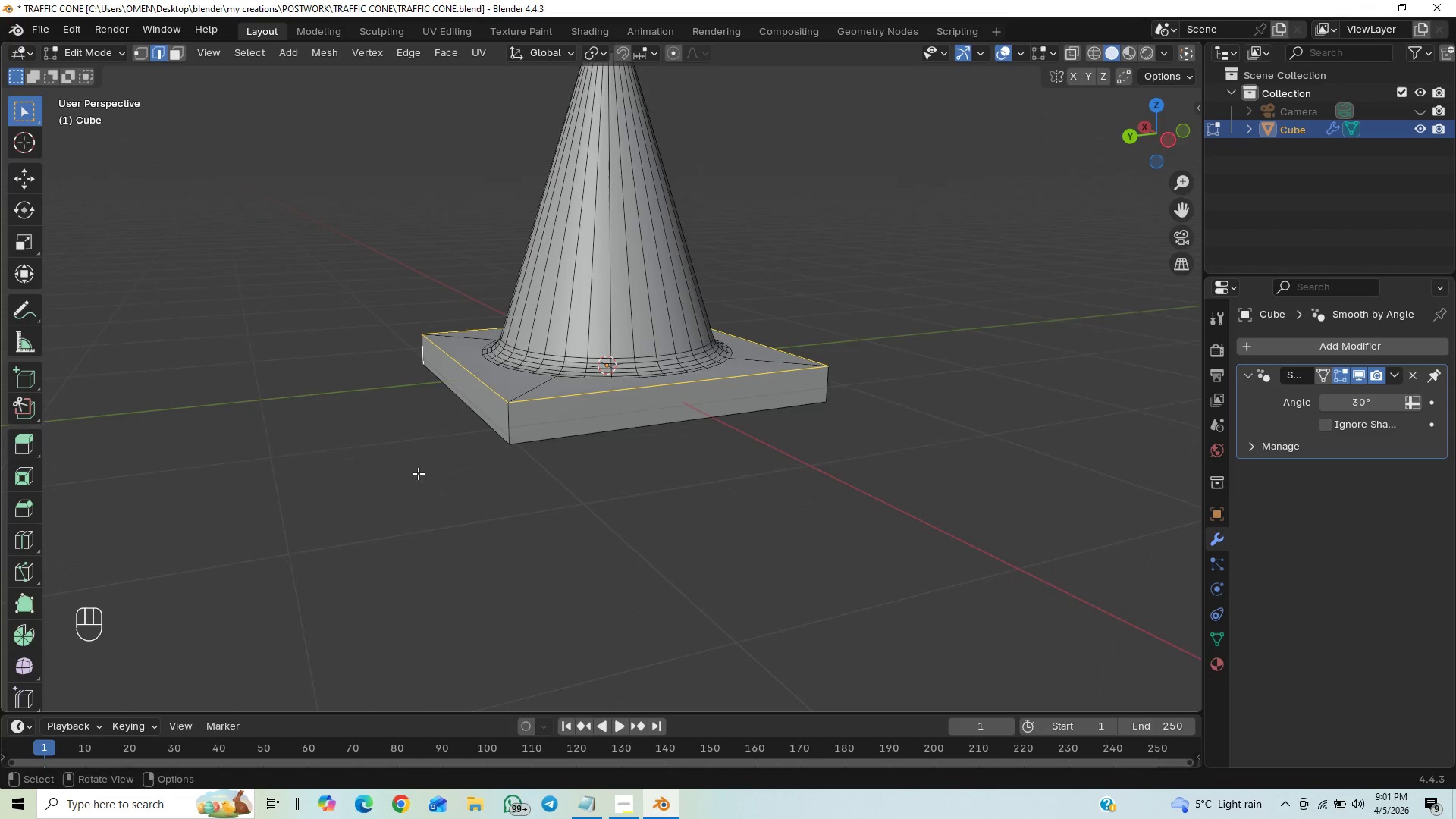 
hold_key(key=ShiftLeft, duration=1.17)
left_click([510, 421])
 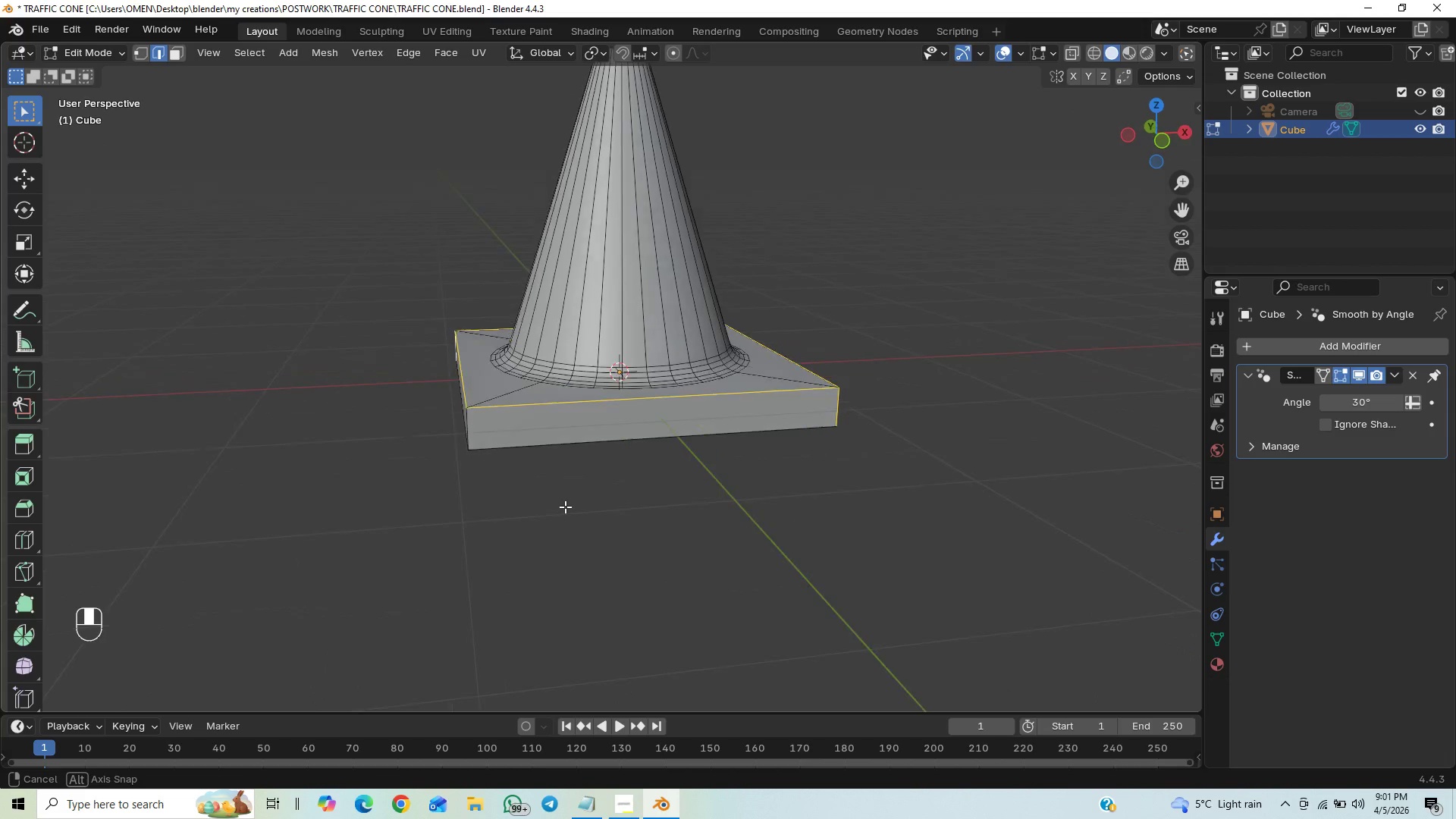 
hold_key(key=ShiftLeft, duration=0.94)
scroll: coordinate [587, 507], scroll_direction: up, amount: 23.0
 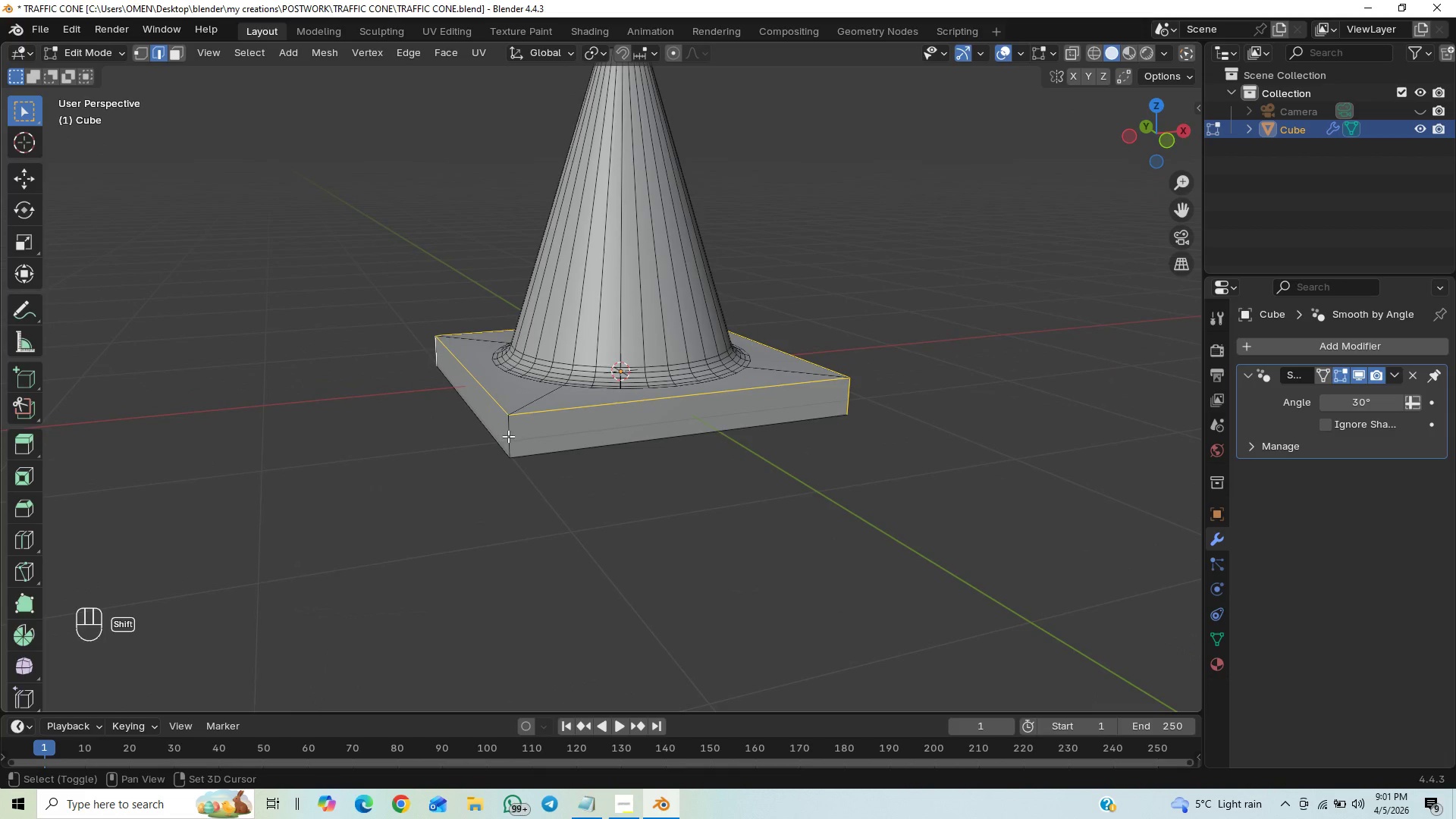 
left_click([508, 436])
 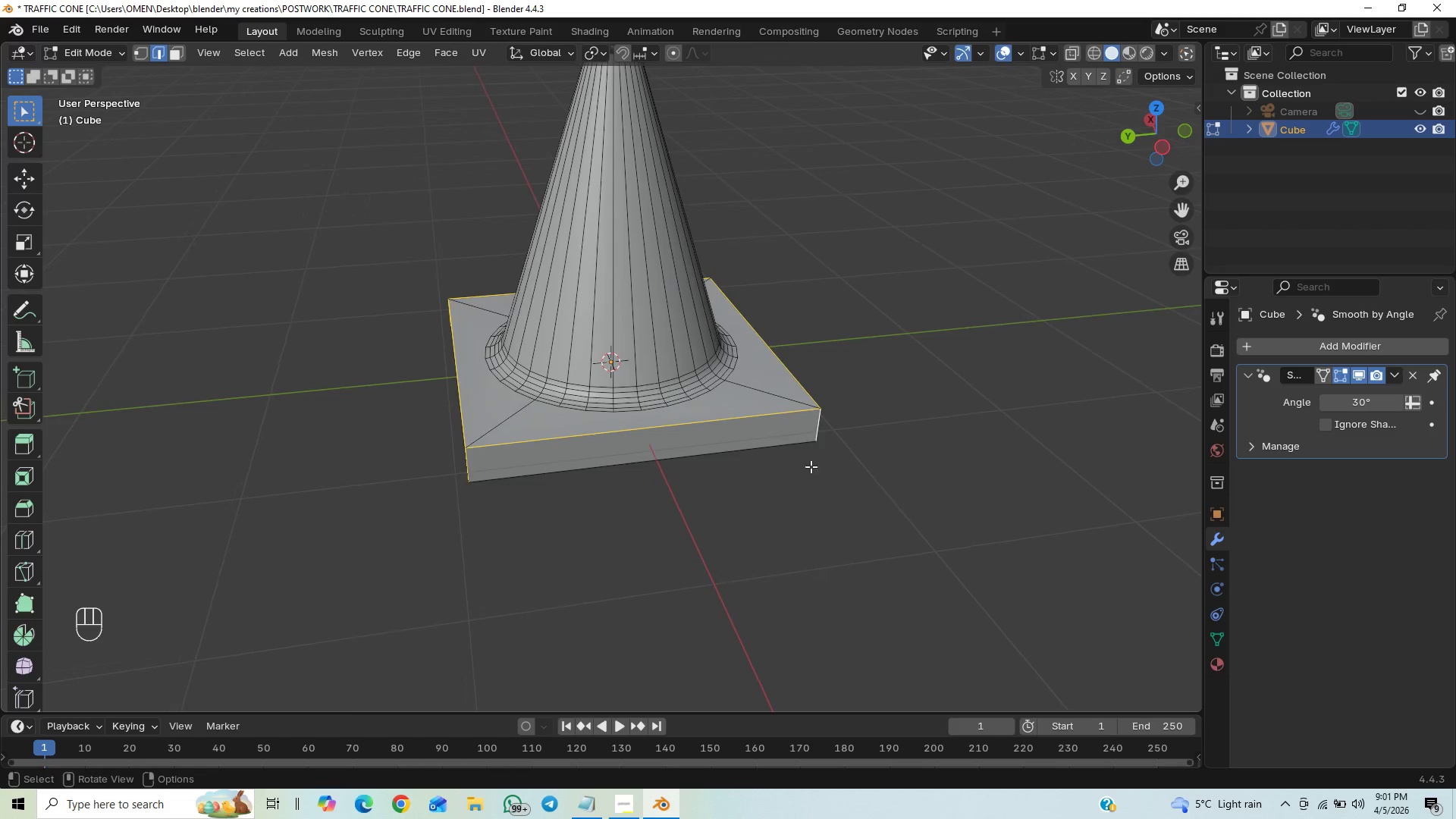 
wait(5.95)
 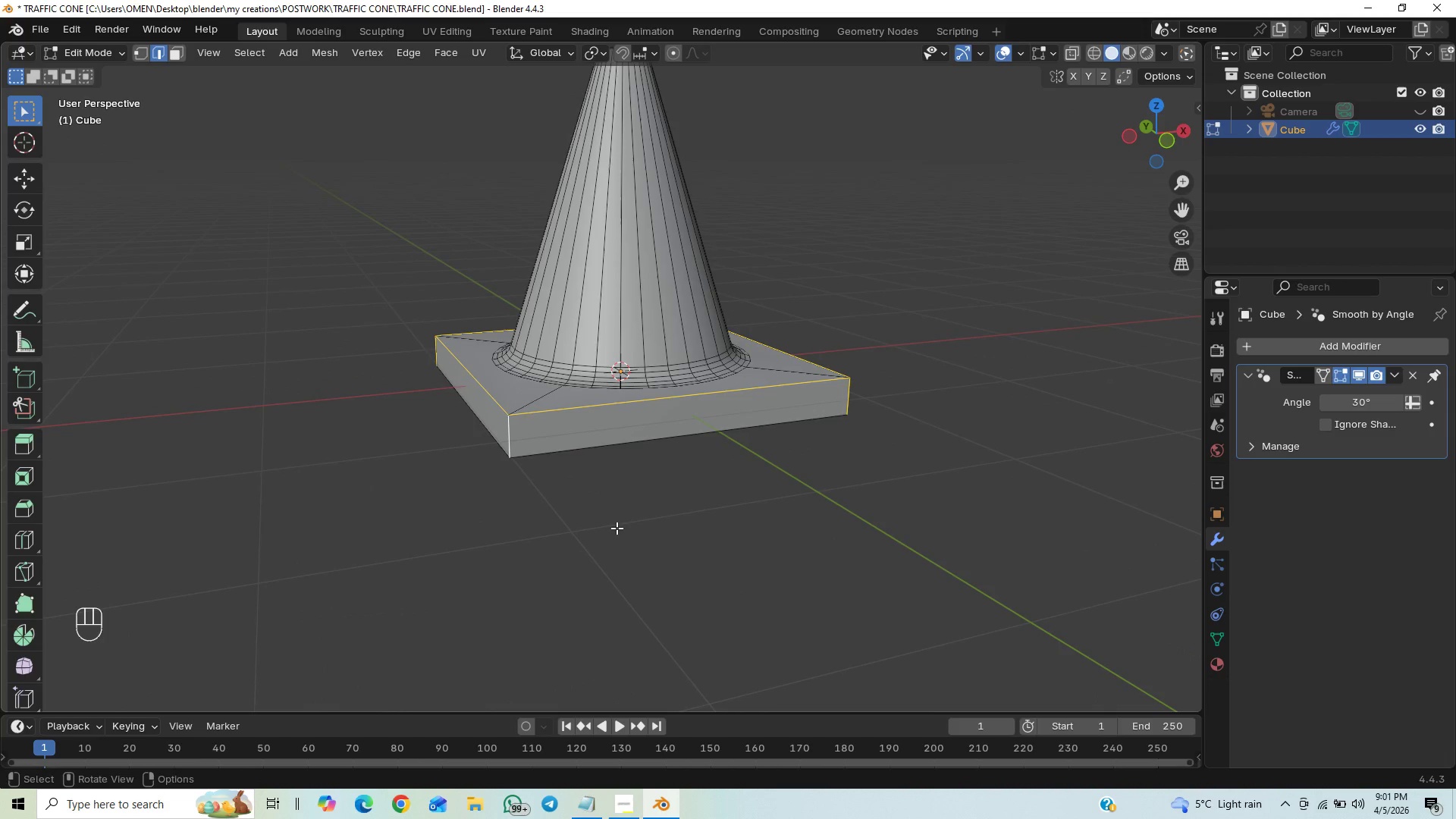 
hold_key(key=ShiftLeft, duration=0.64)
 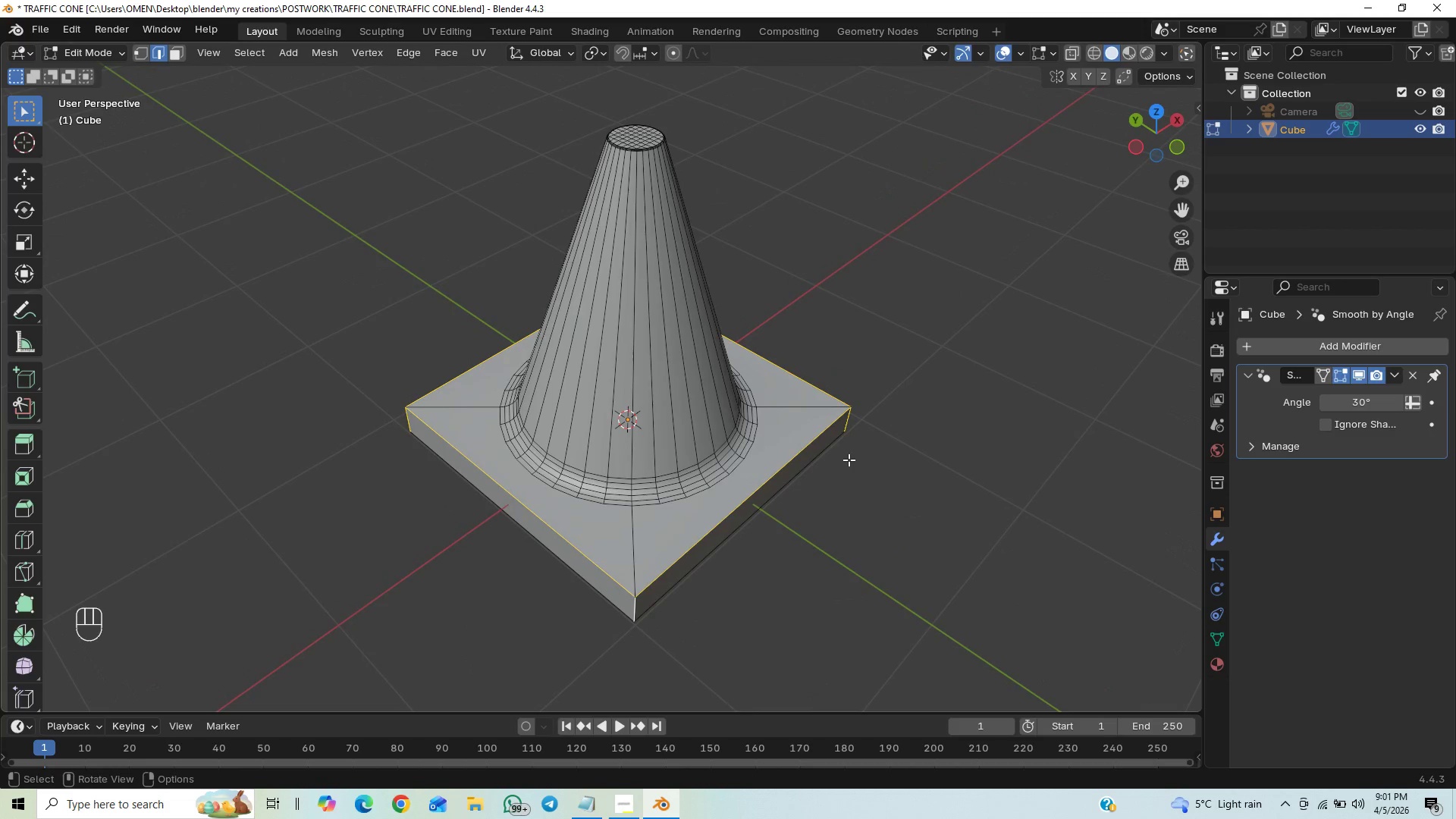 
hold_key(key=ControlLeft, duration=0.8)
 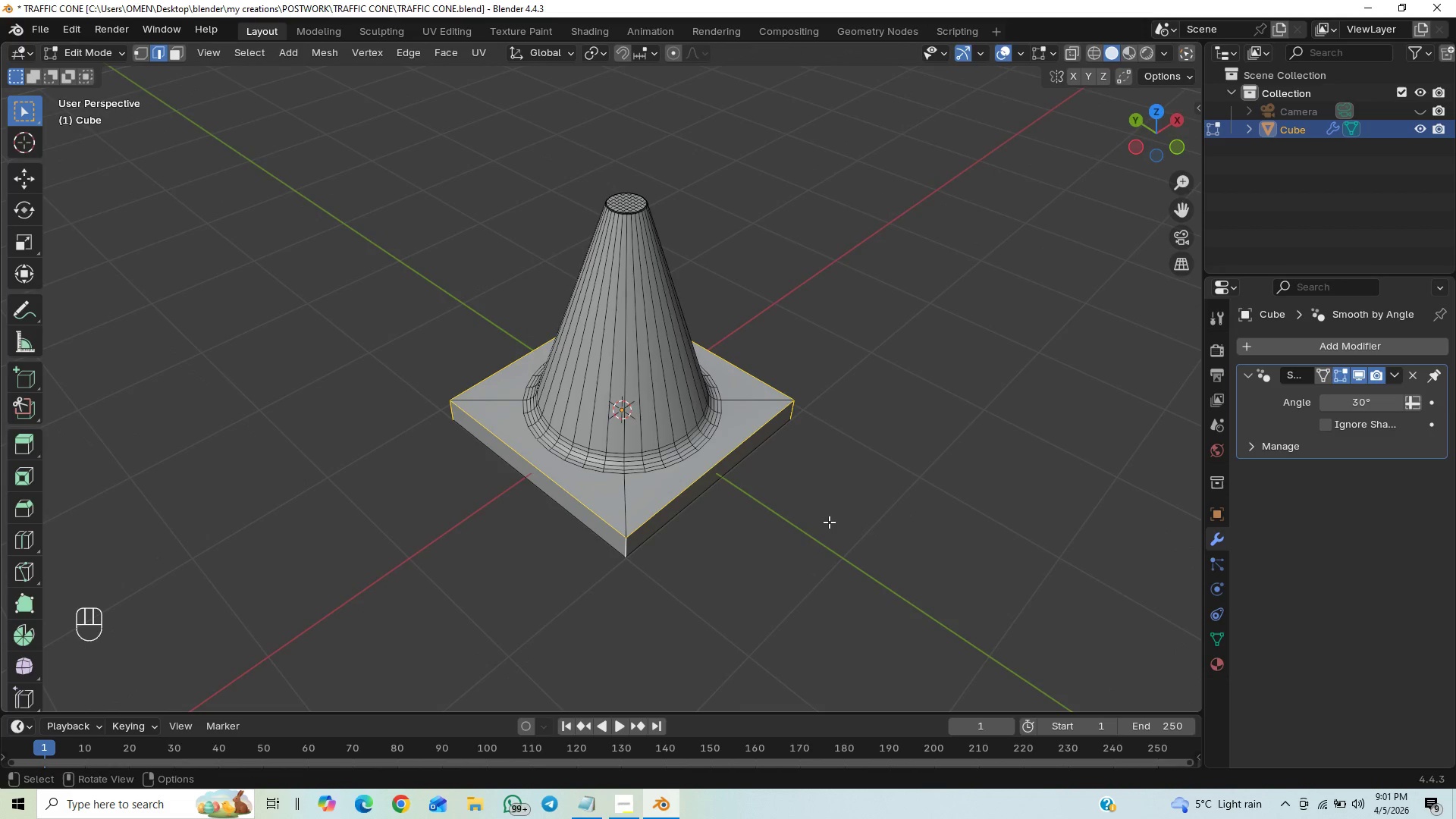 
hold_key(key=ControlLeft, duration=1.22)
 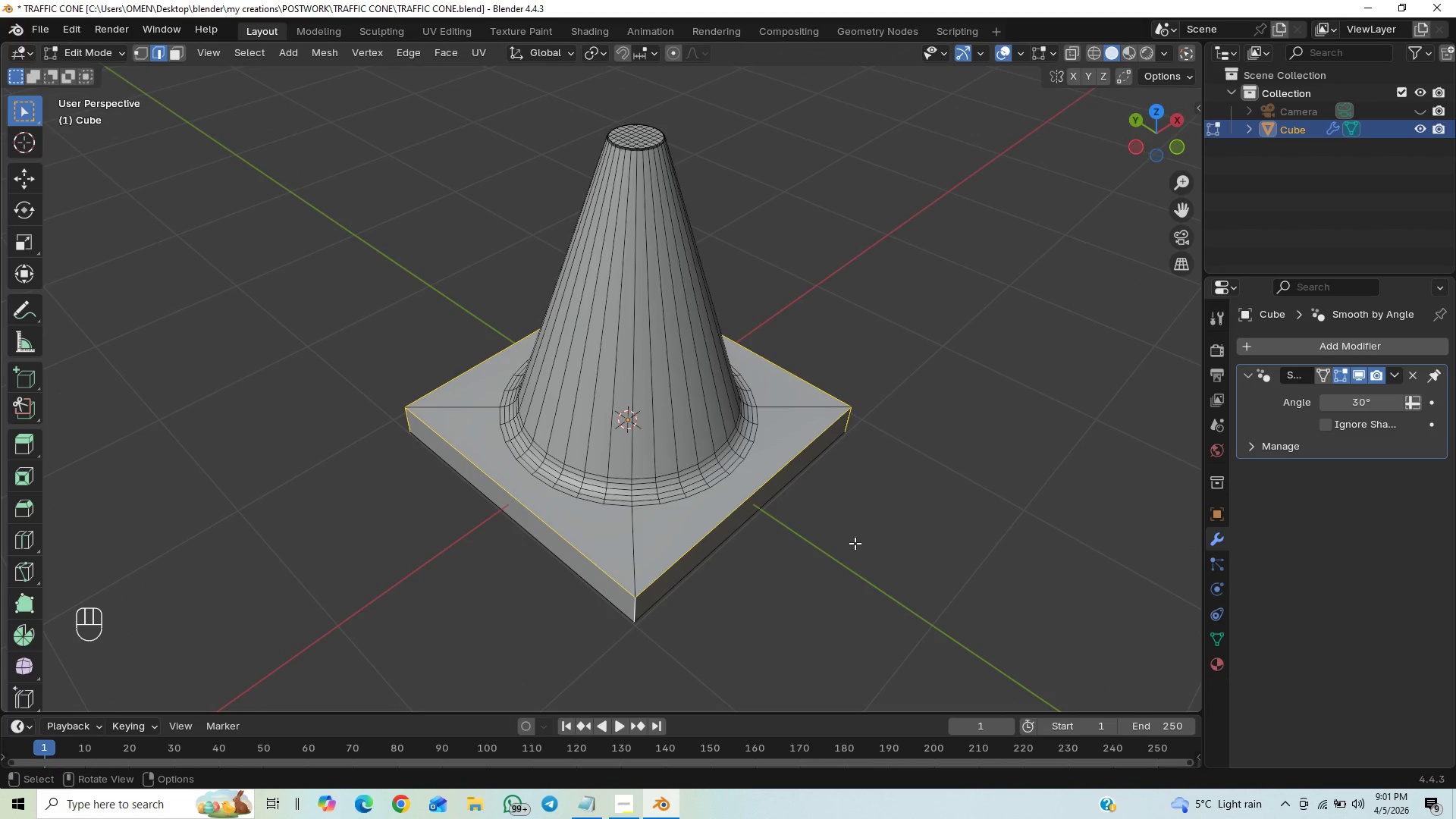 
key(Control+S)
 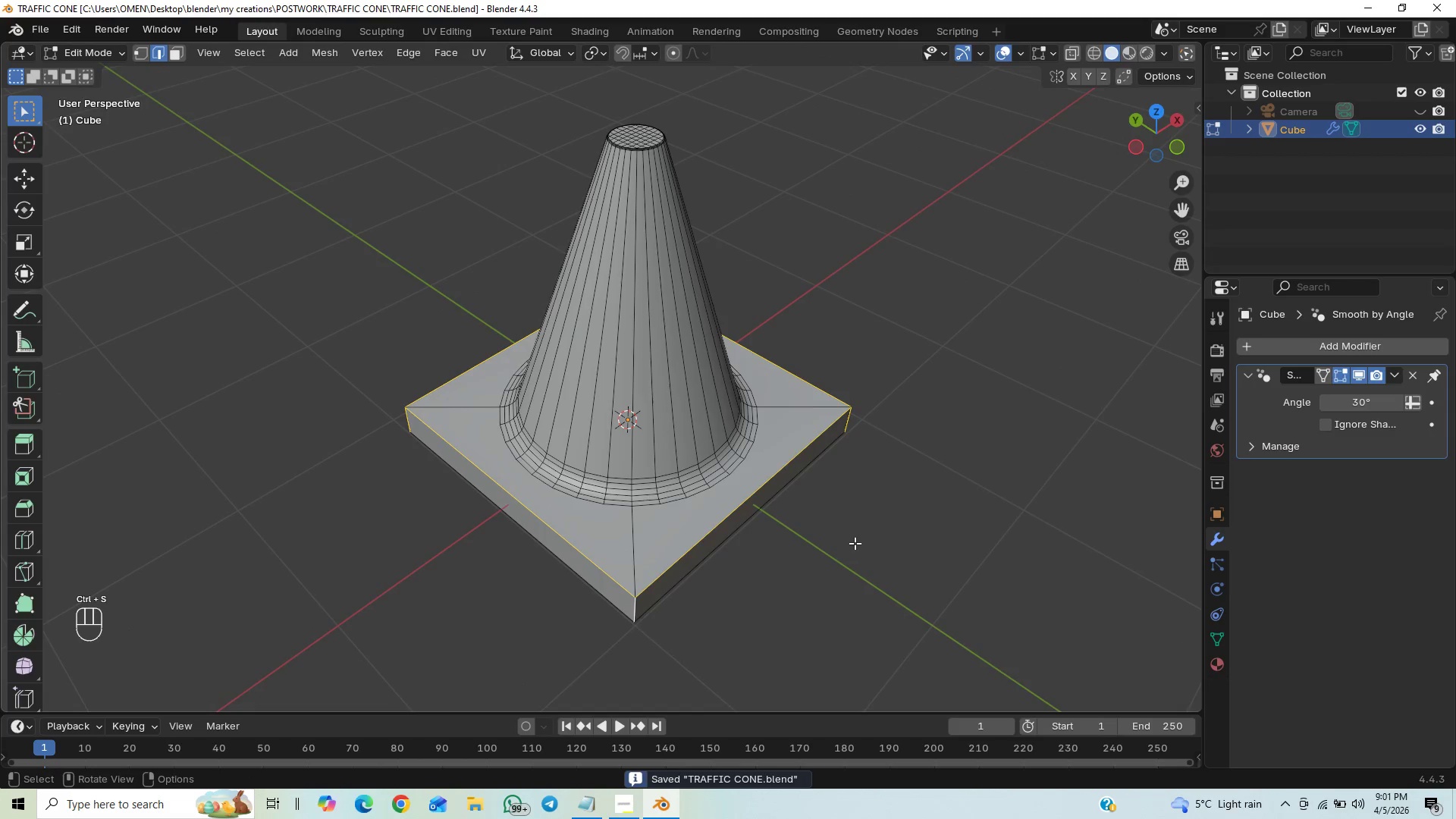 
hold_key(key=ShiftLeft, duration=1.5)
 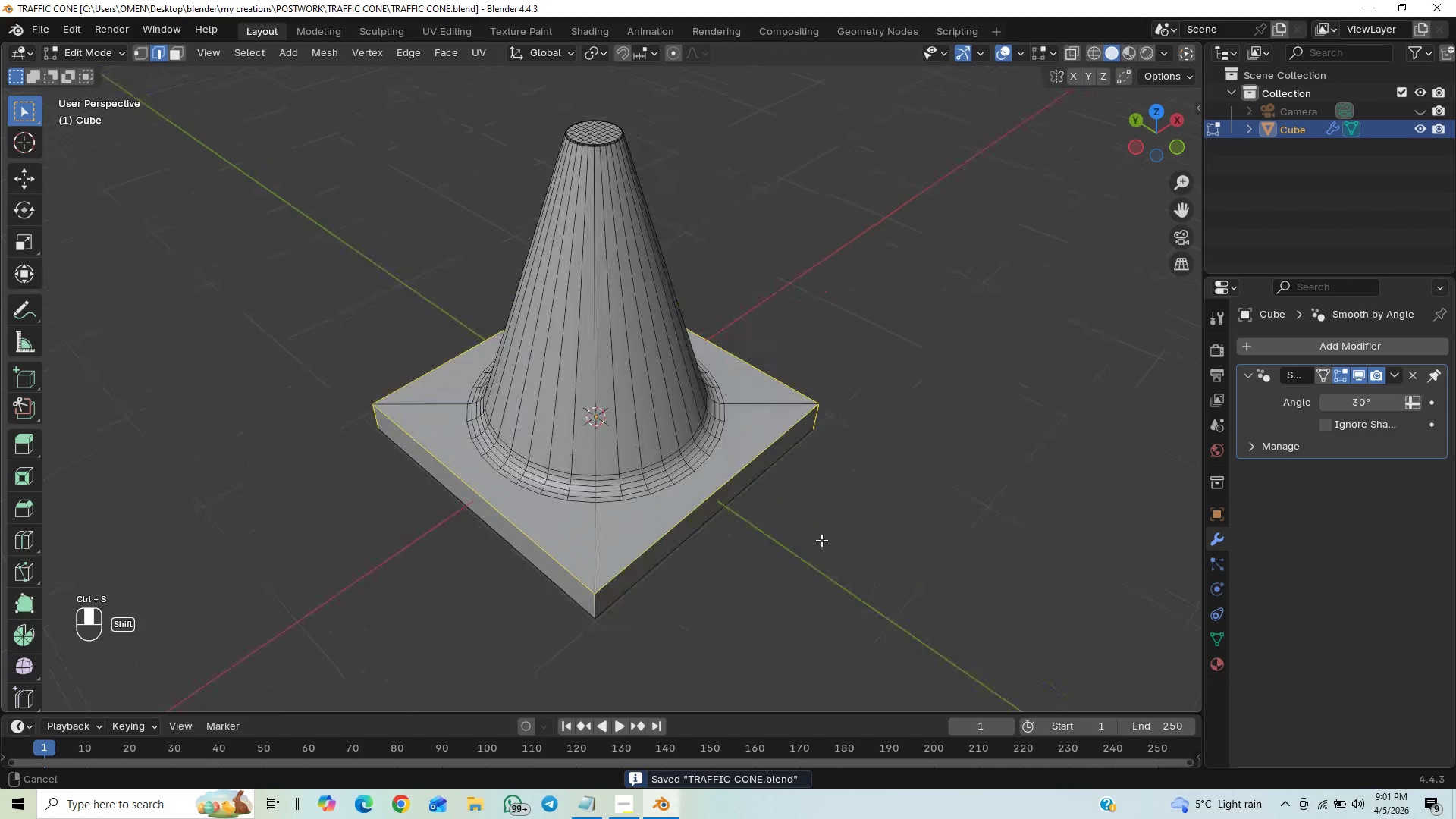 
hold_key(key=ShiftLeft, duration=1.36)
 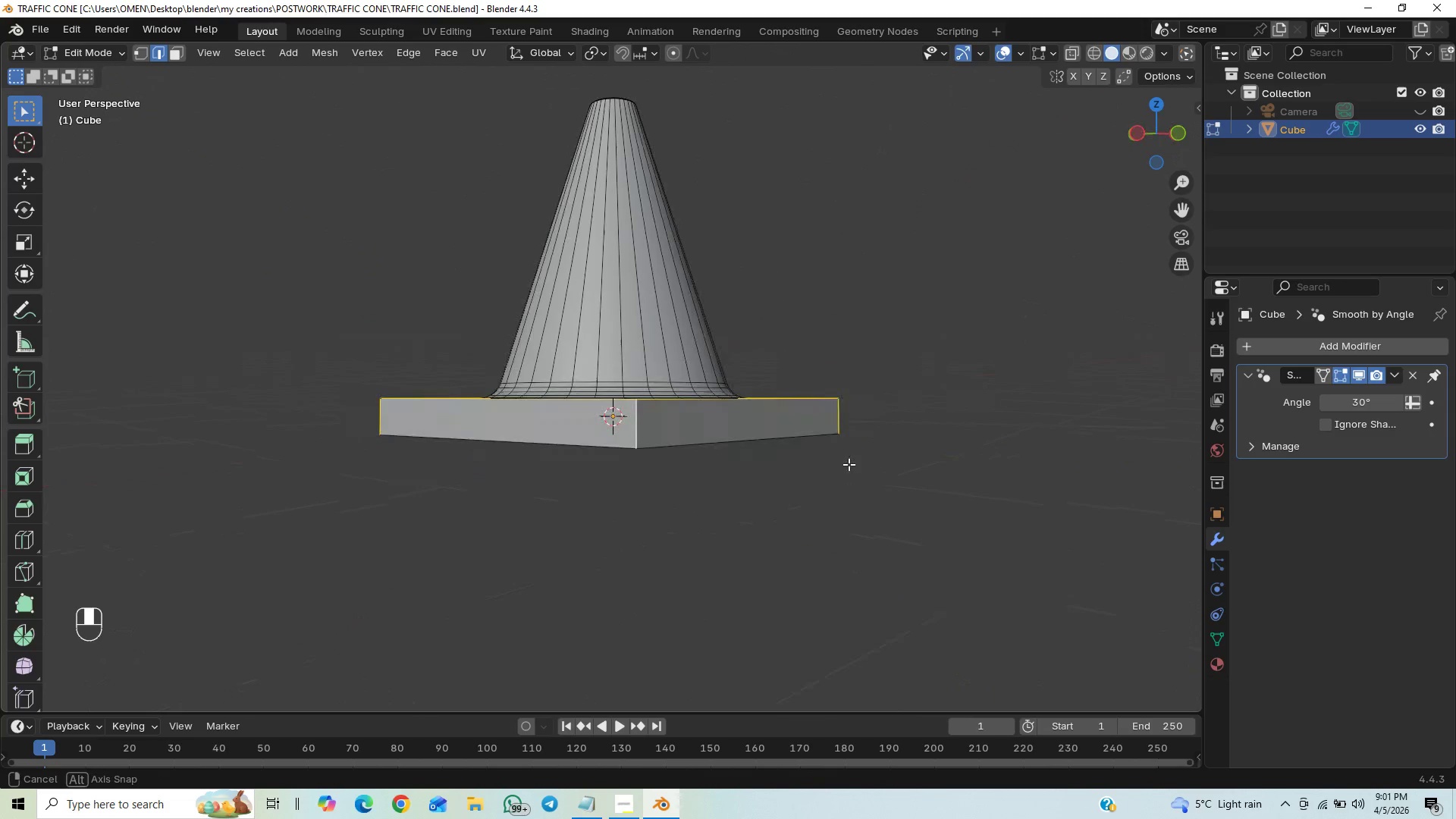 
key(Control+B)
 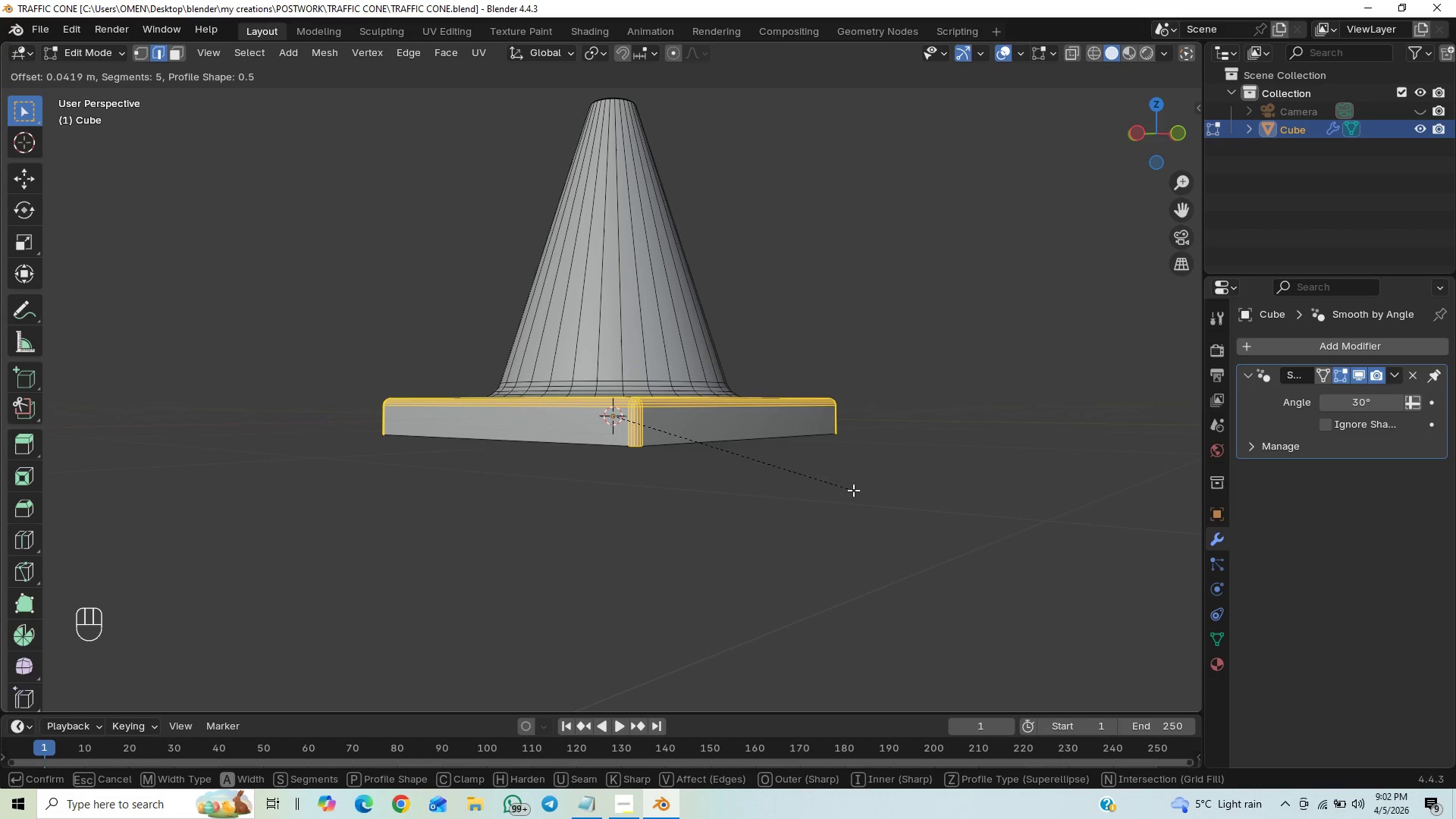 
wait(12.41)
 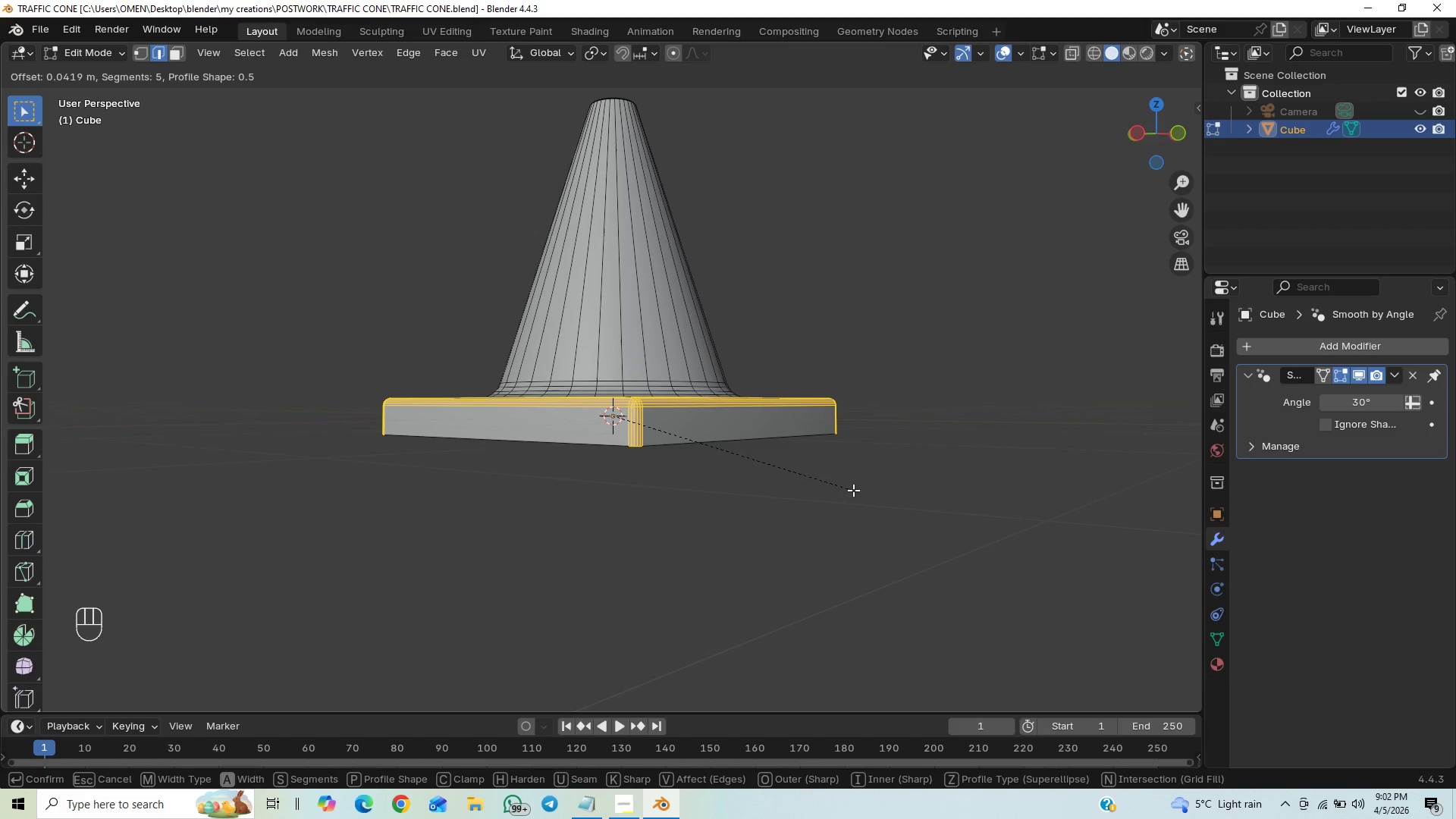 
left_click([851, 491])
 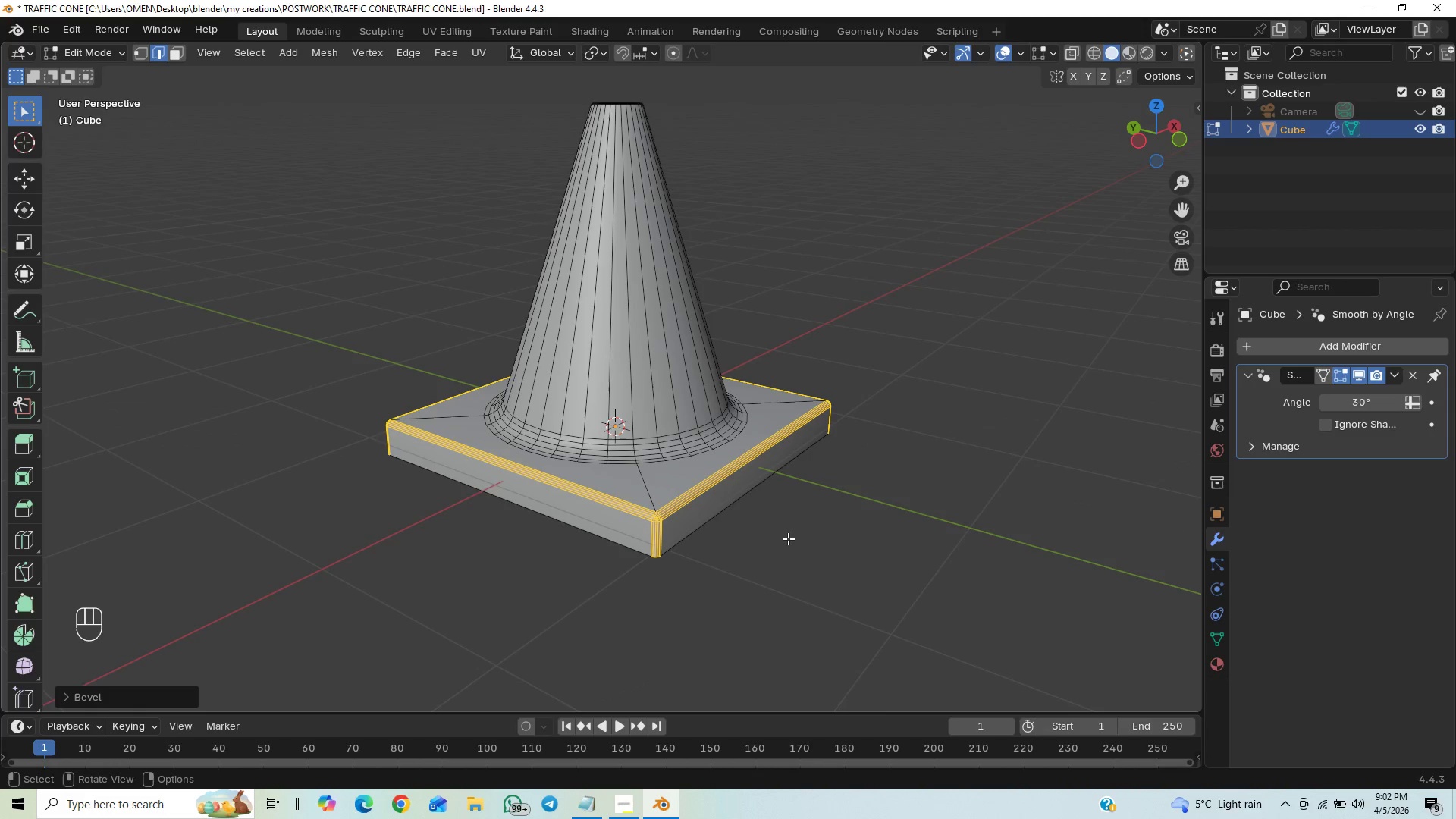 
key(Control+Z)
 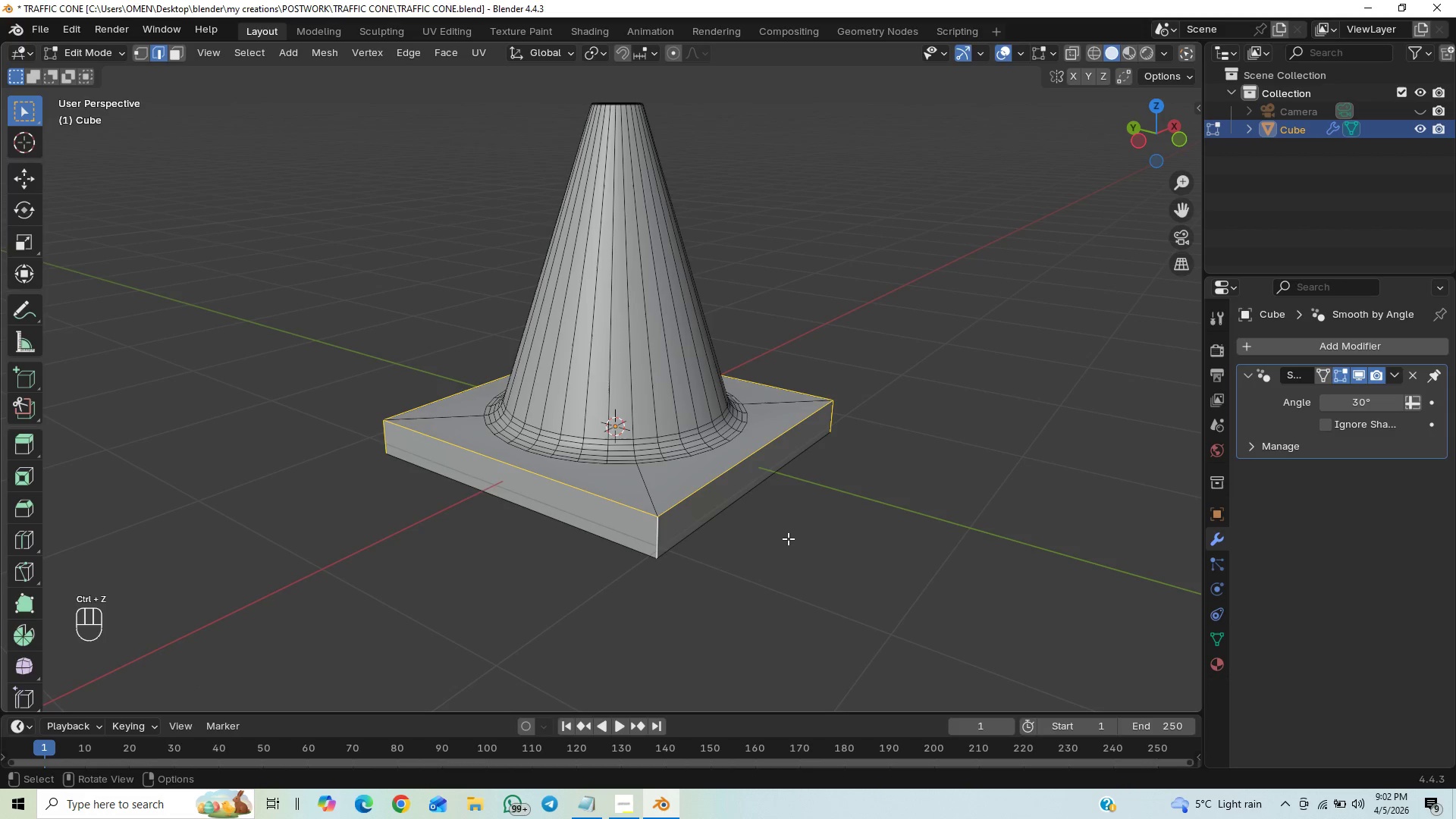 
key(Control+B)
 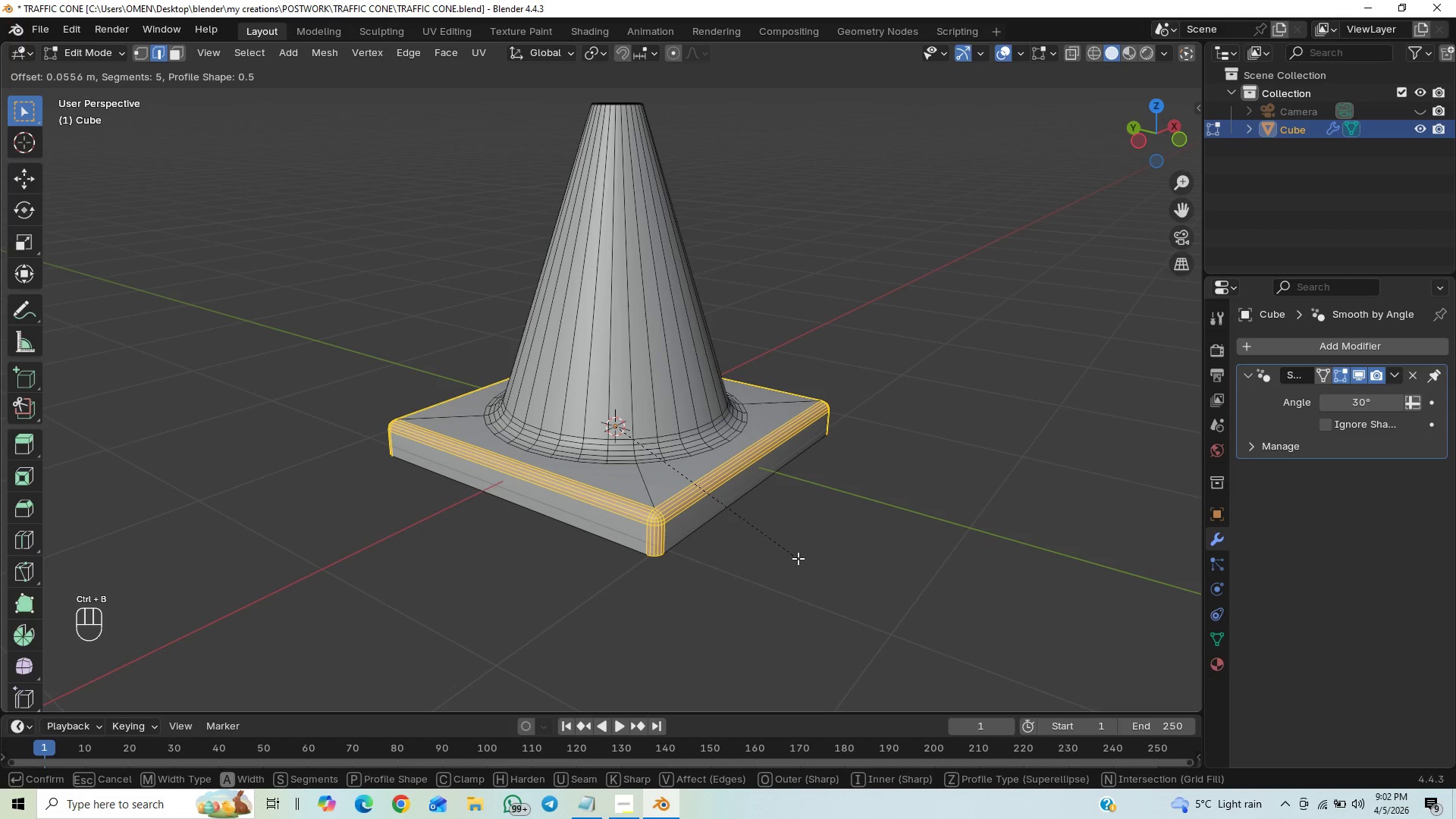 
left_click([798, 558])
 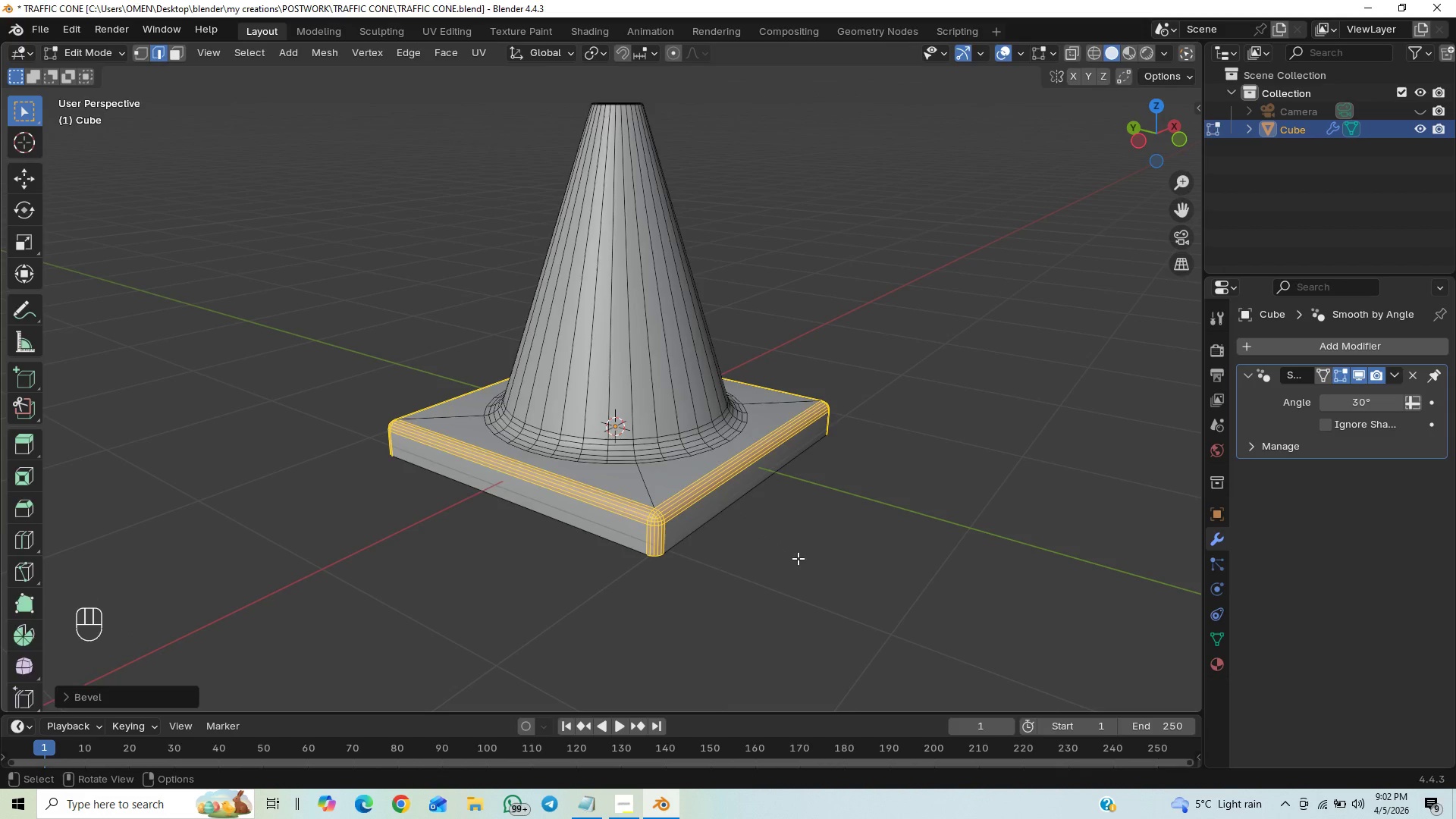 
key(Tab)
 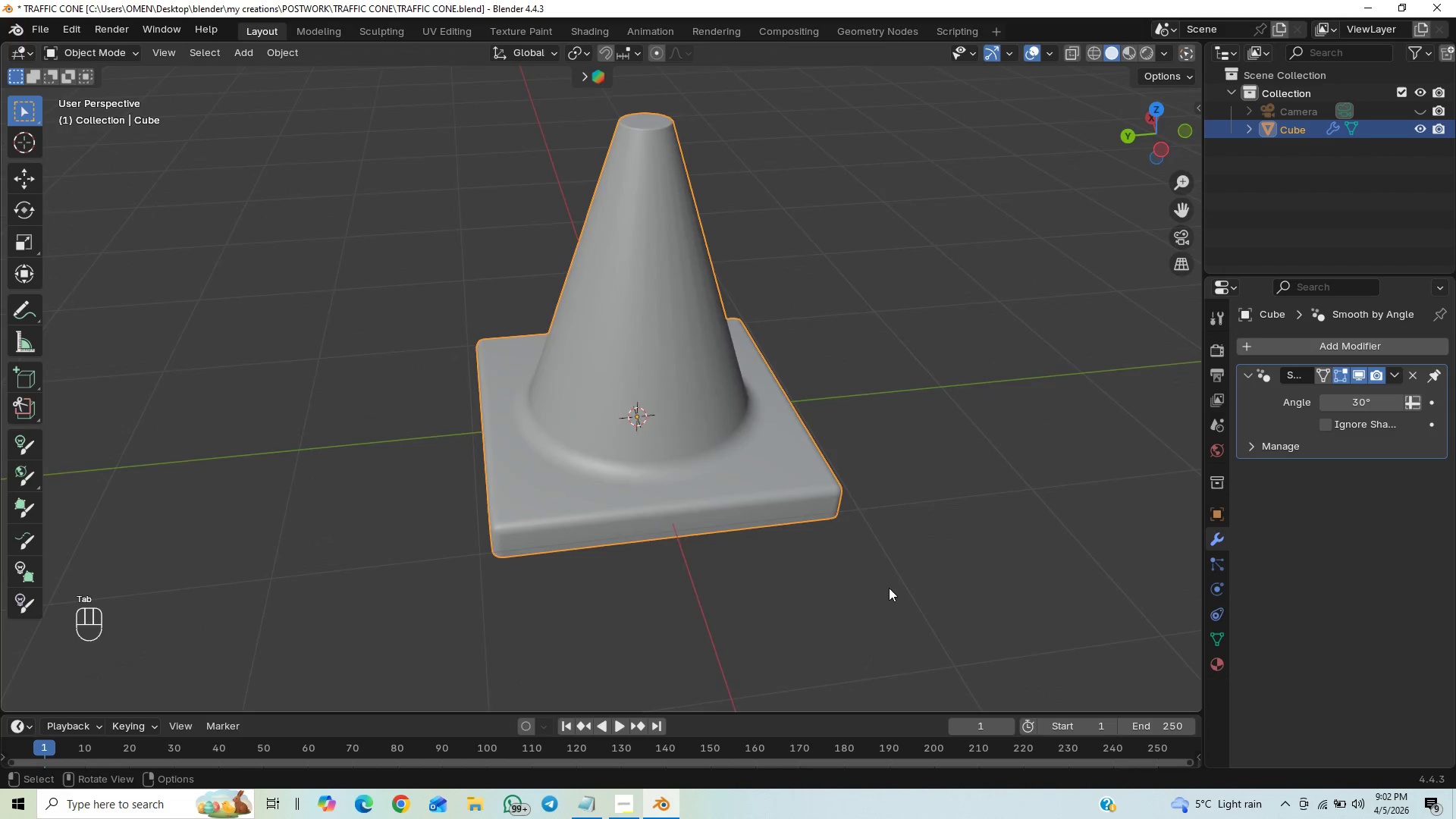 
key(Control+S)
 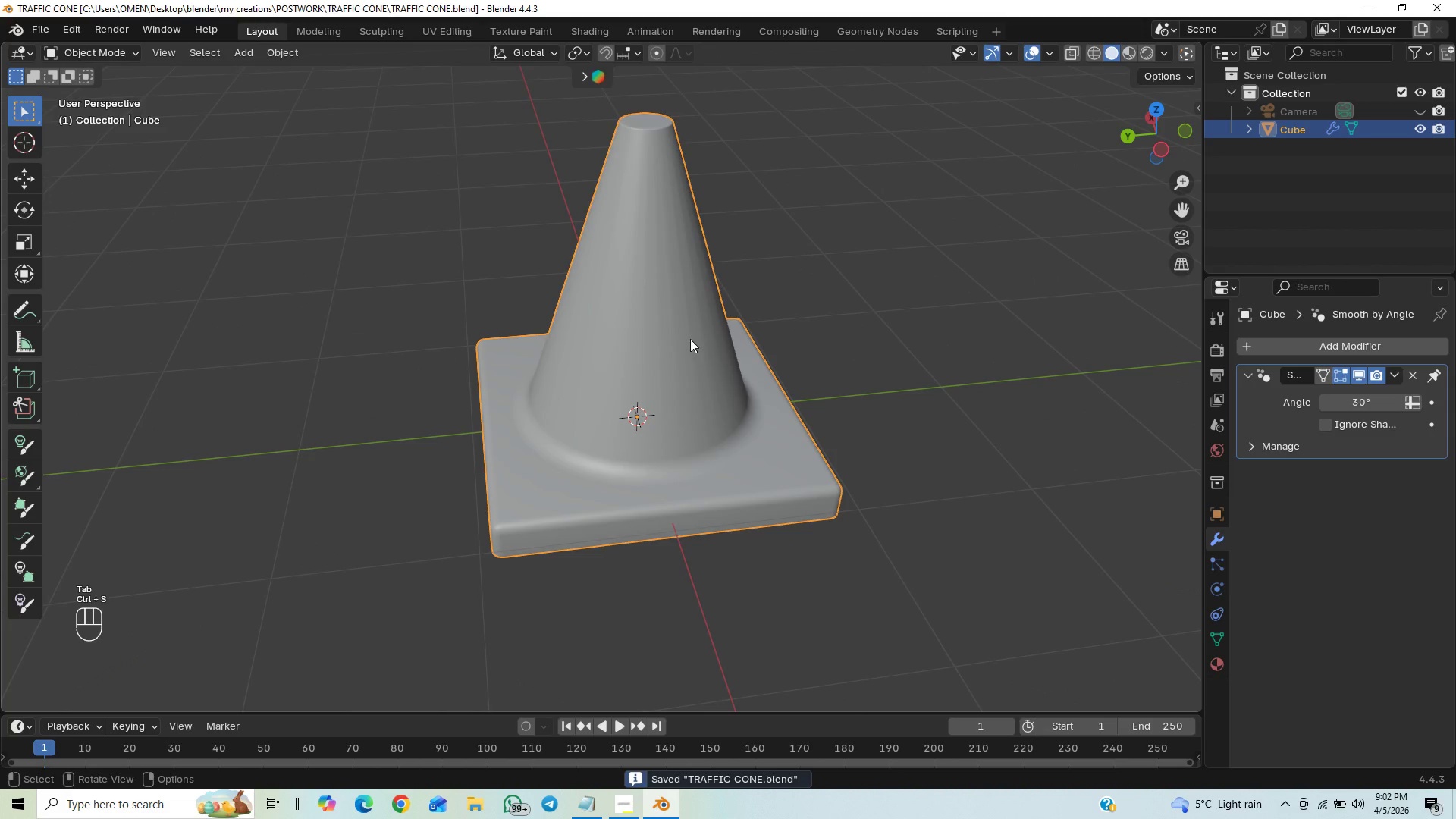 
right_click([690, 339])
 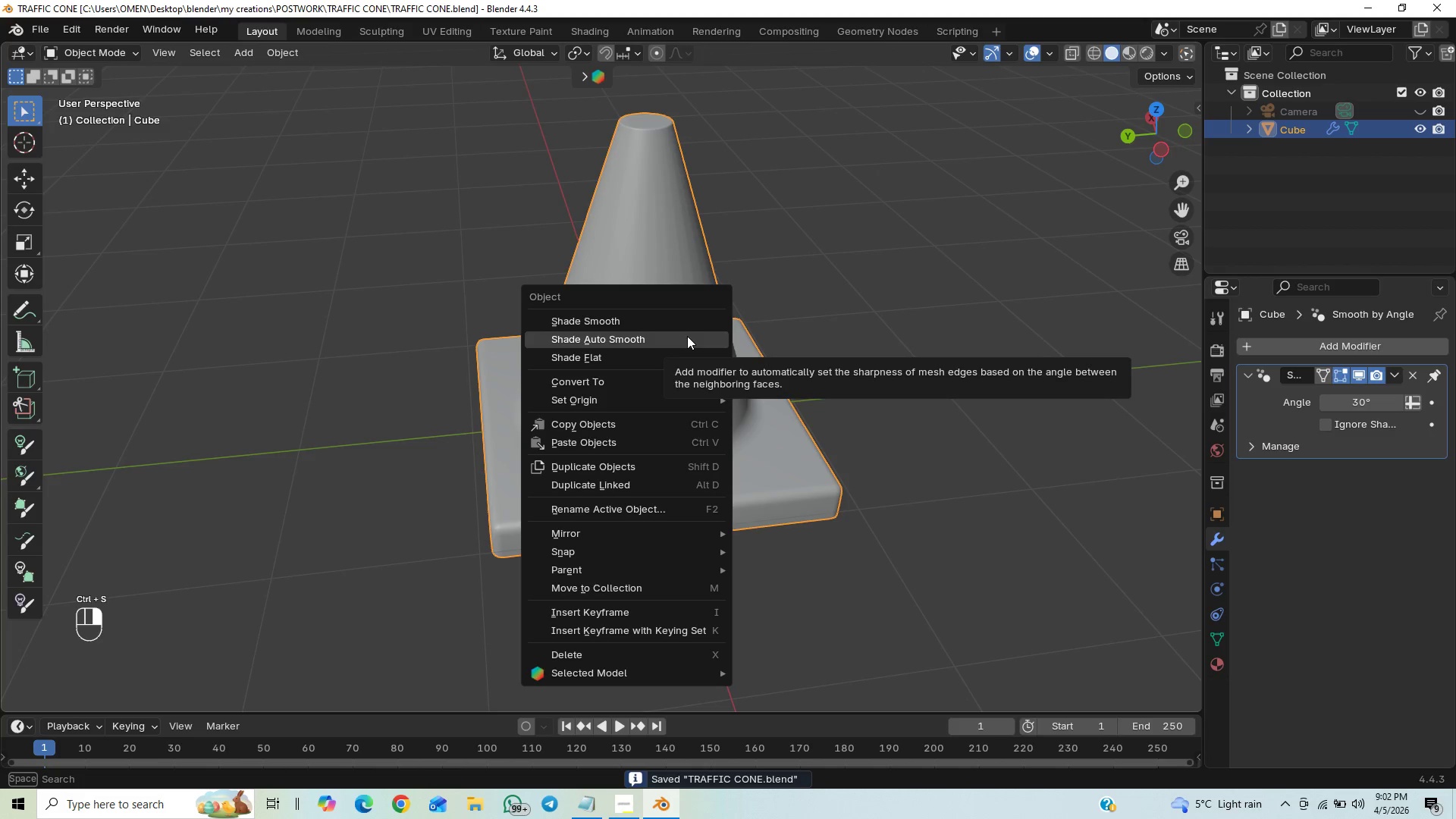 
left_click([678, 338])
 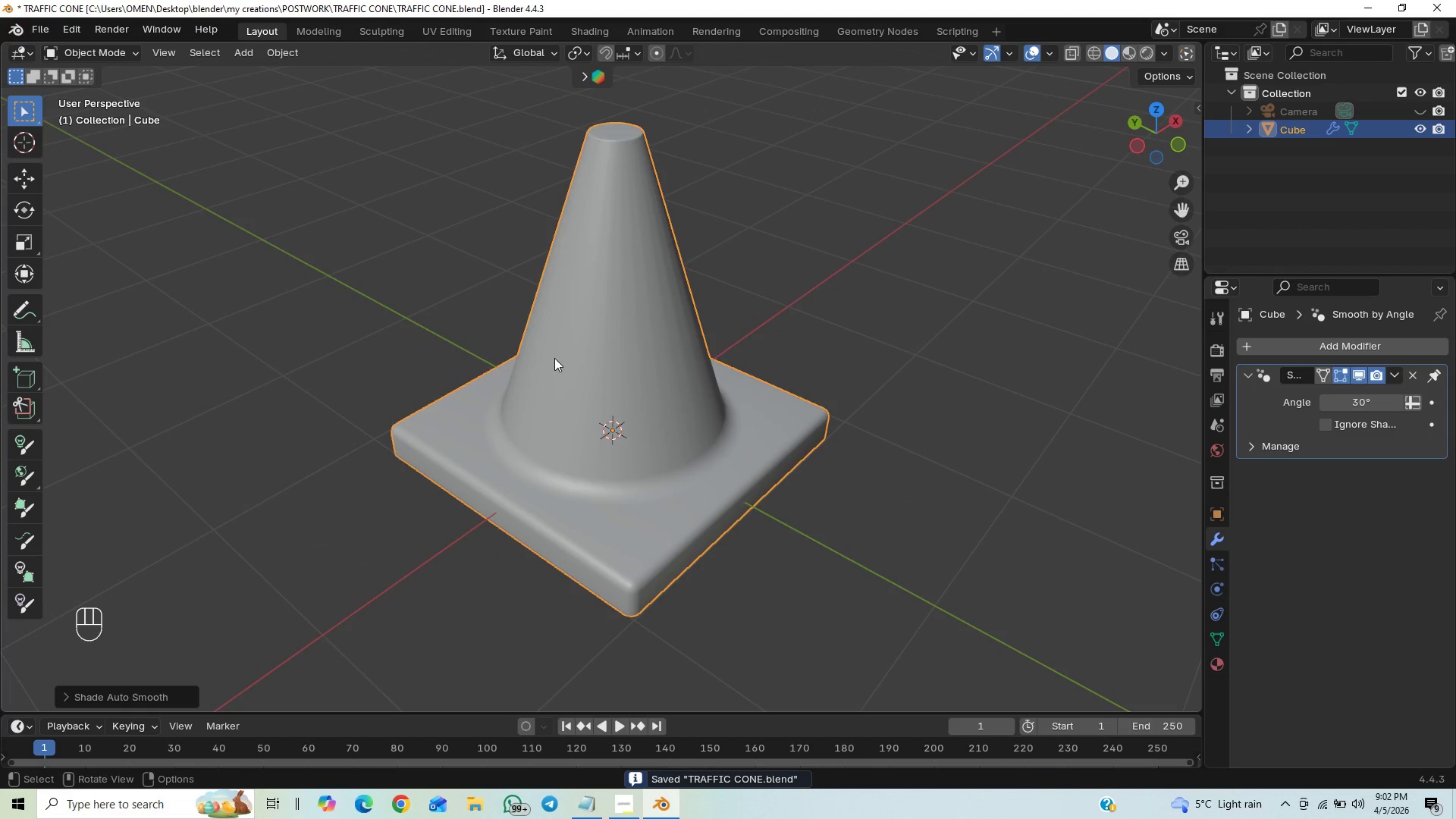 
key(Tab)
 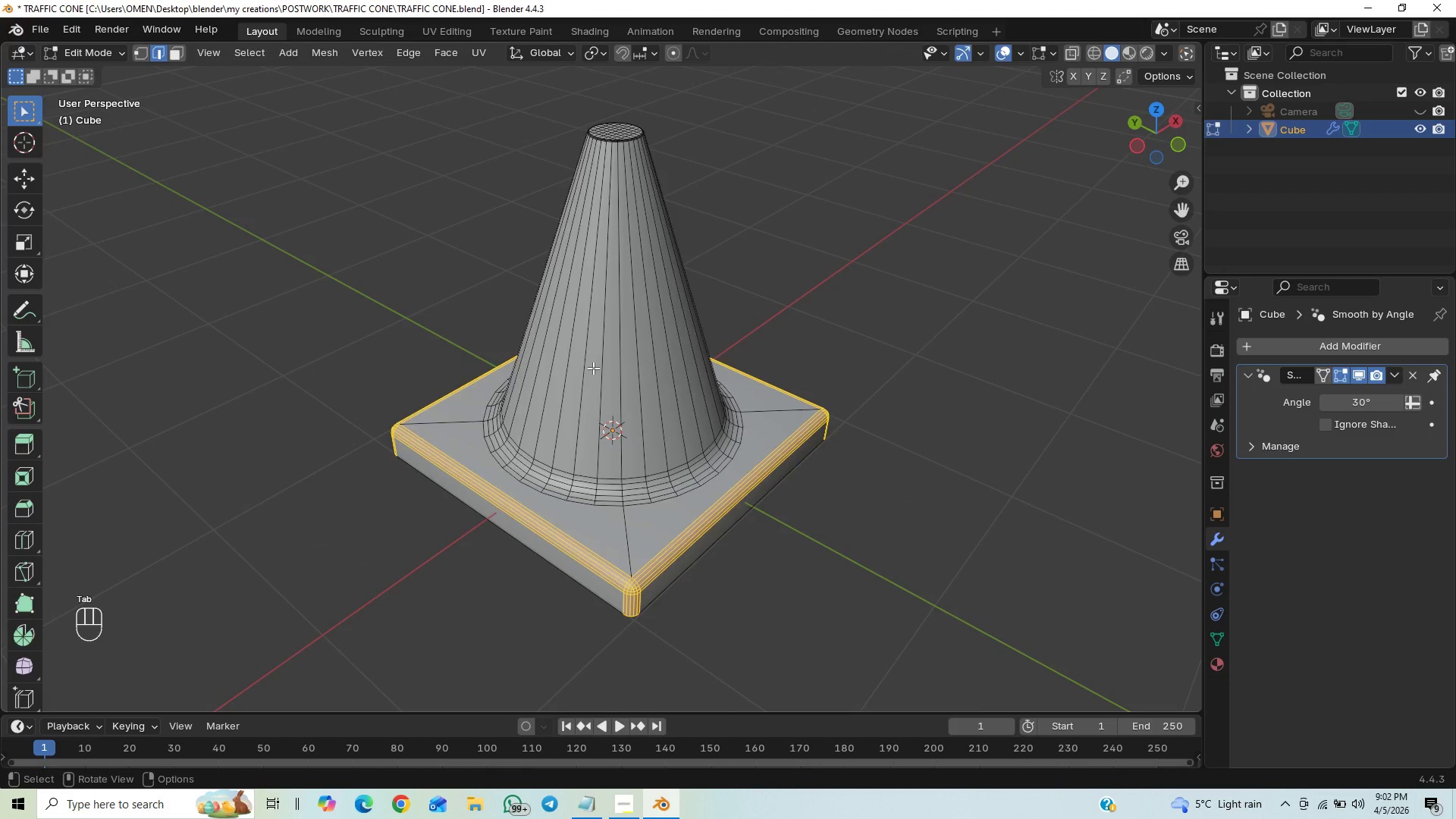 
key(Tab)
 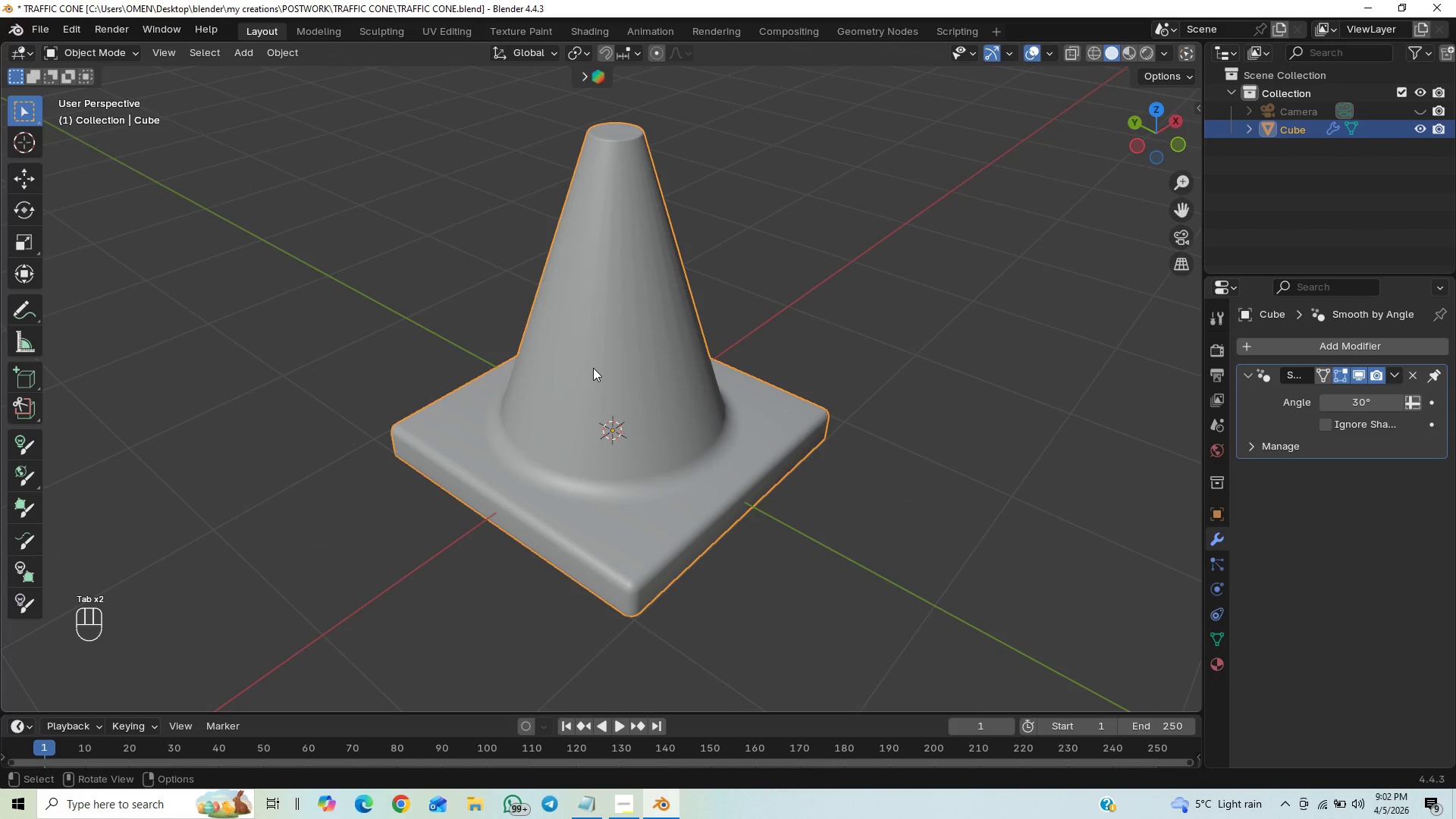 
hold_key(key=ControlLeft, duration=1.5)
 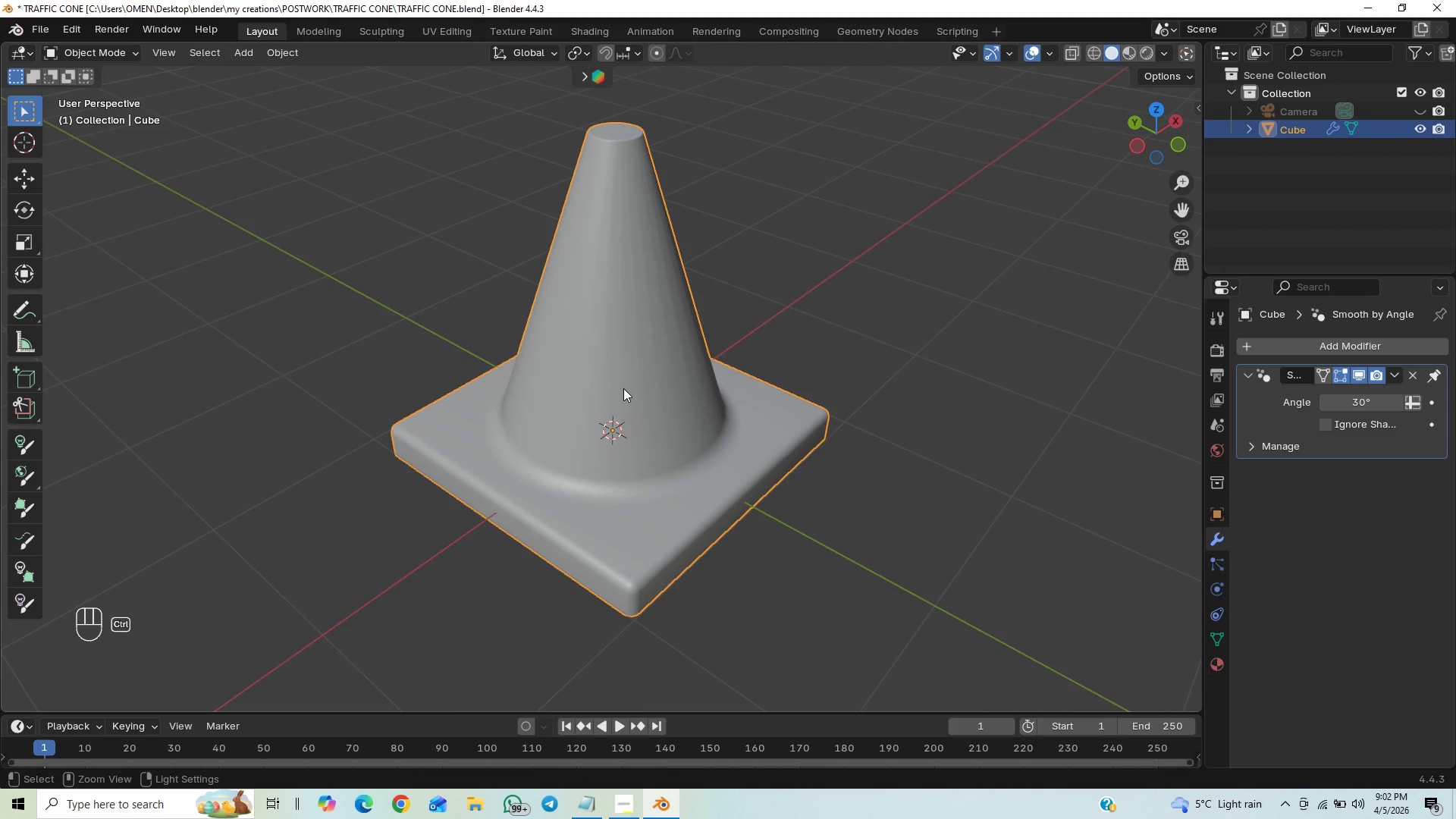 
key(Control+3)
 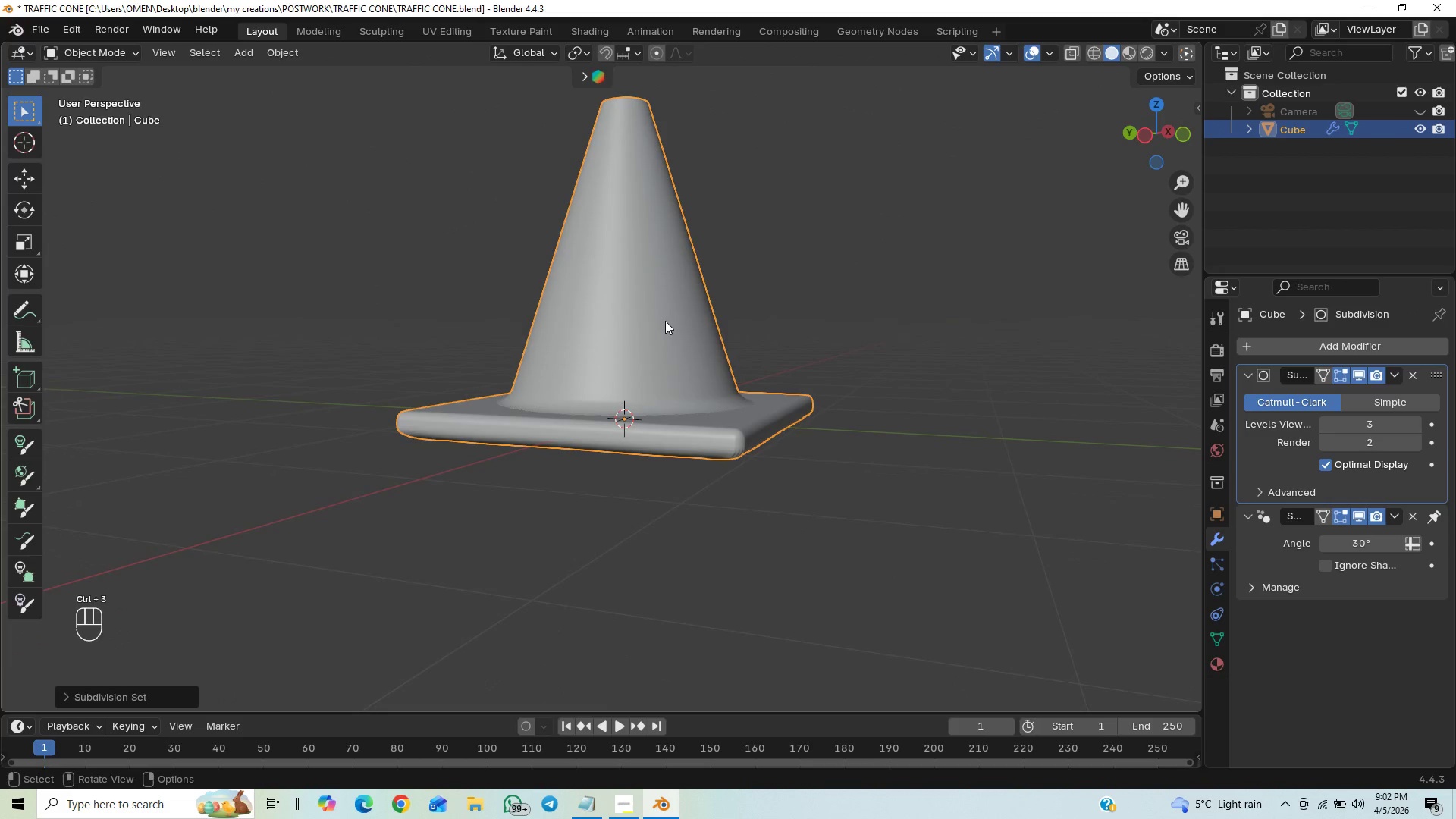 
key(Tab)
 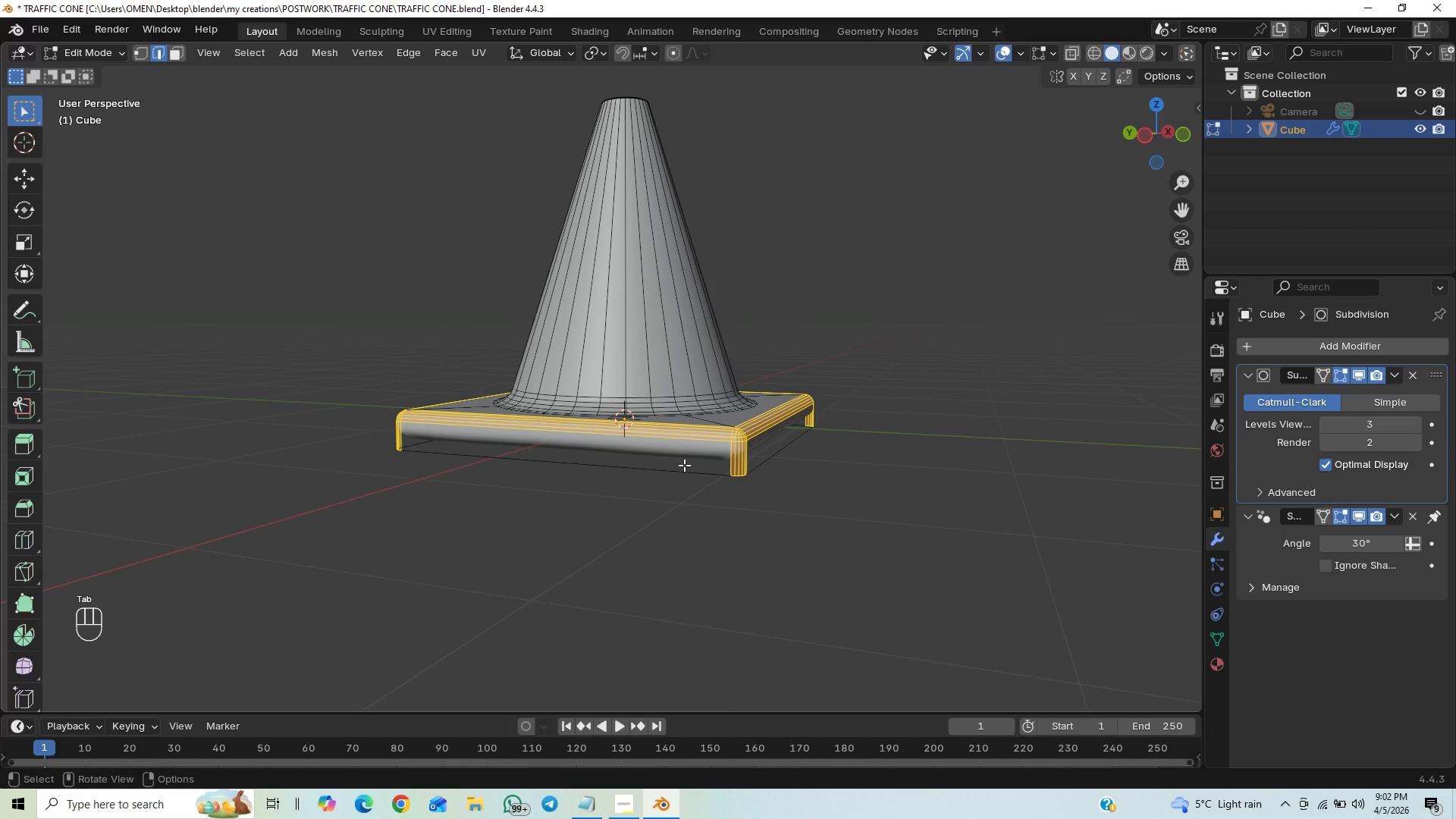 
key(Control+R)
 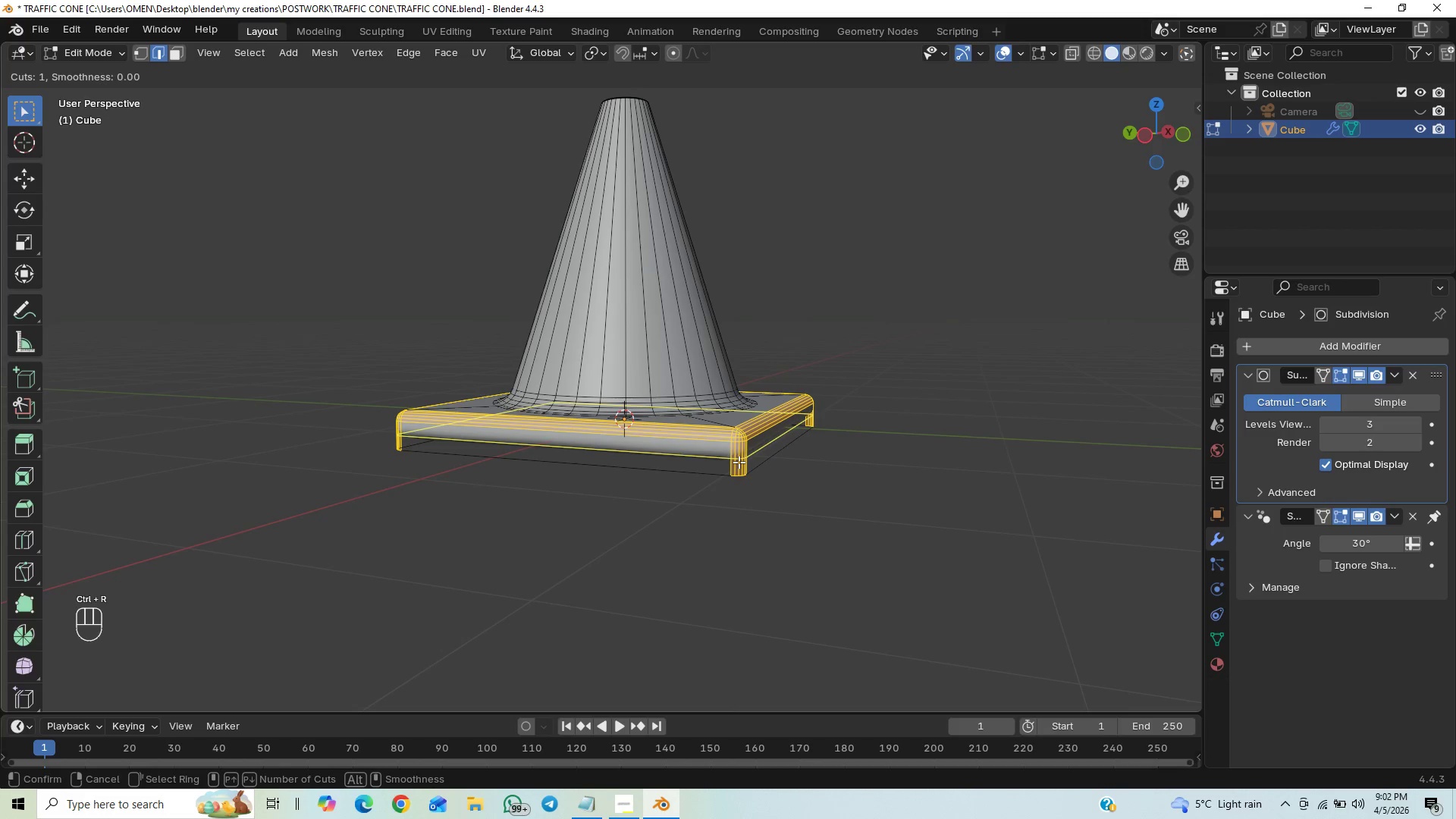 
left_click_drag(start_coordinate=[739, 462], to_coordinate=[736, 469])
 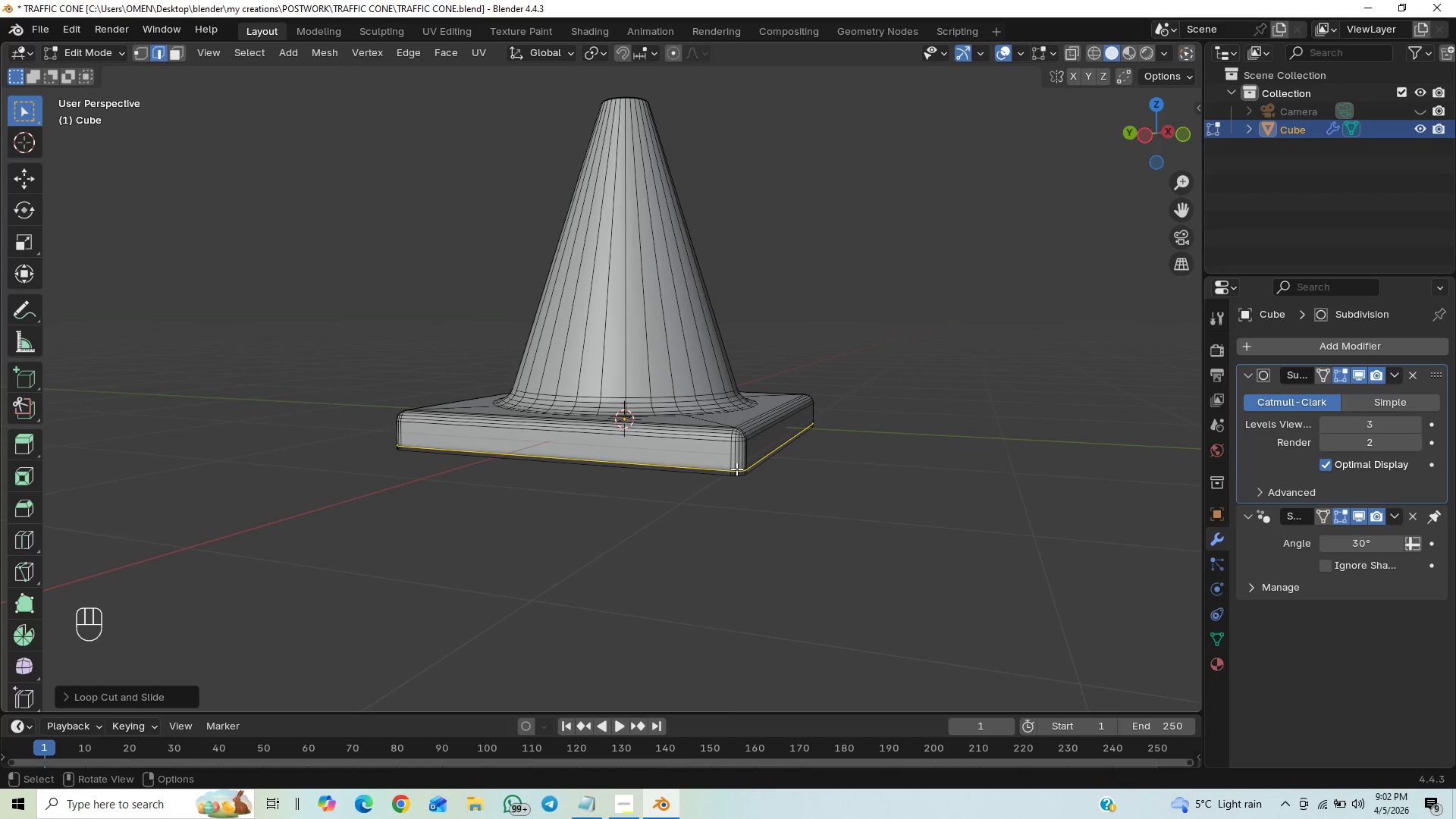 
hold_key(key=ShiftLeft, duration=1.5)
 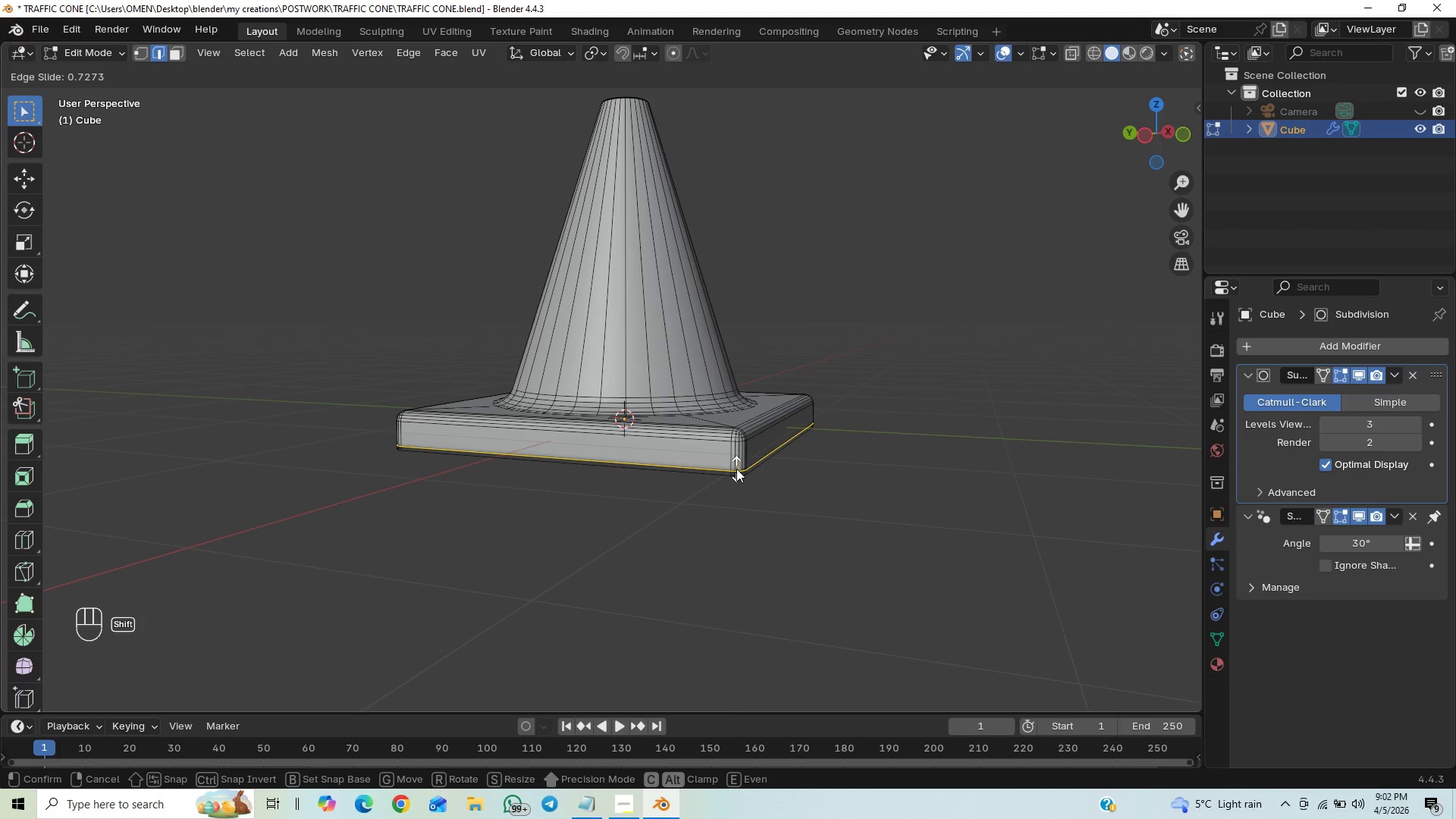 
hold_key(key=ShiftLeft, duration=0.97)
left_click([736, 469])
 